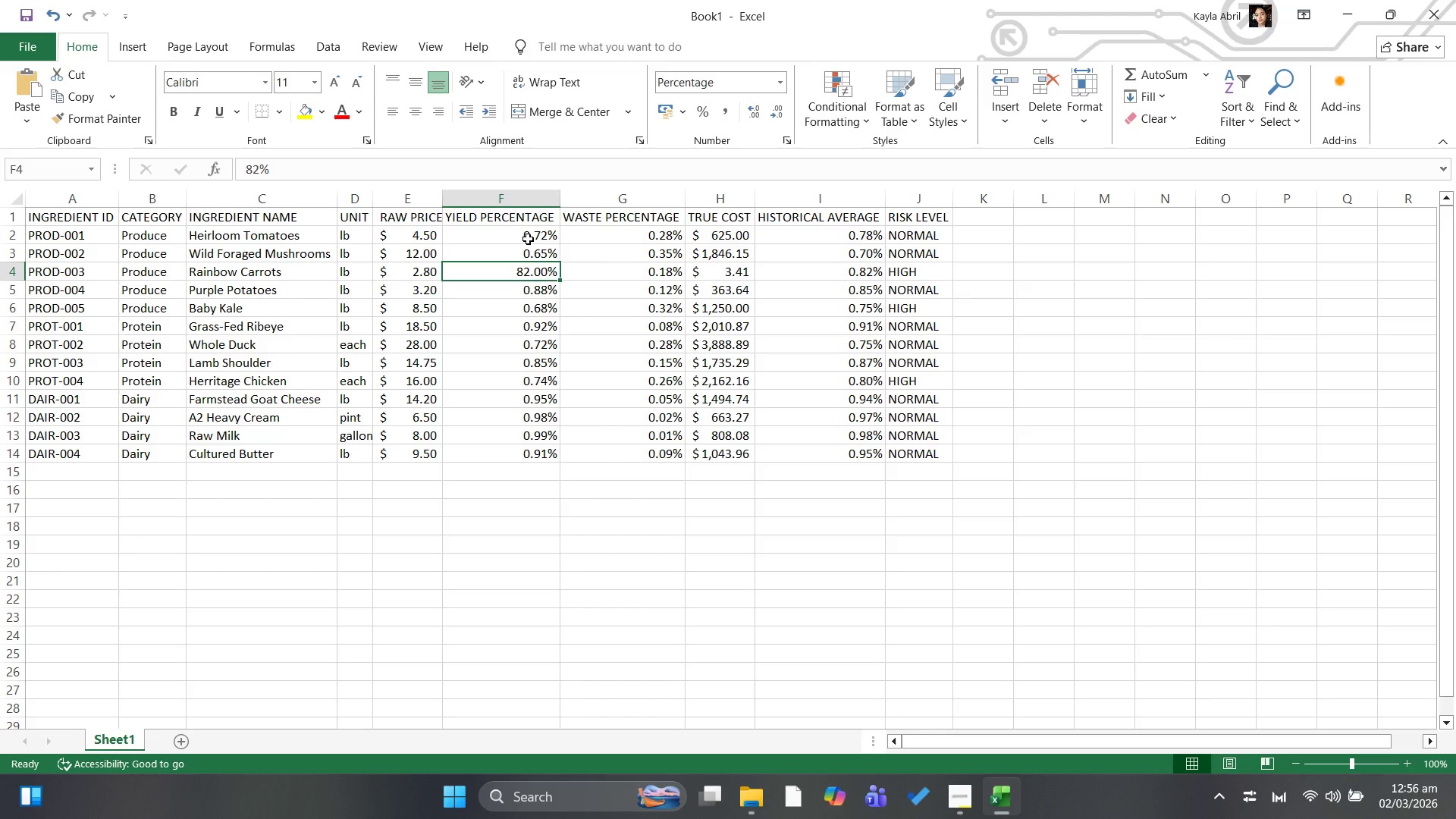 
type(0.82)
 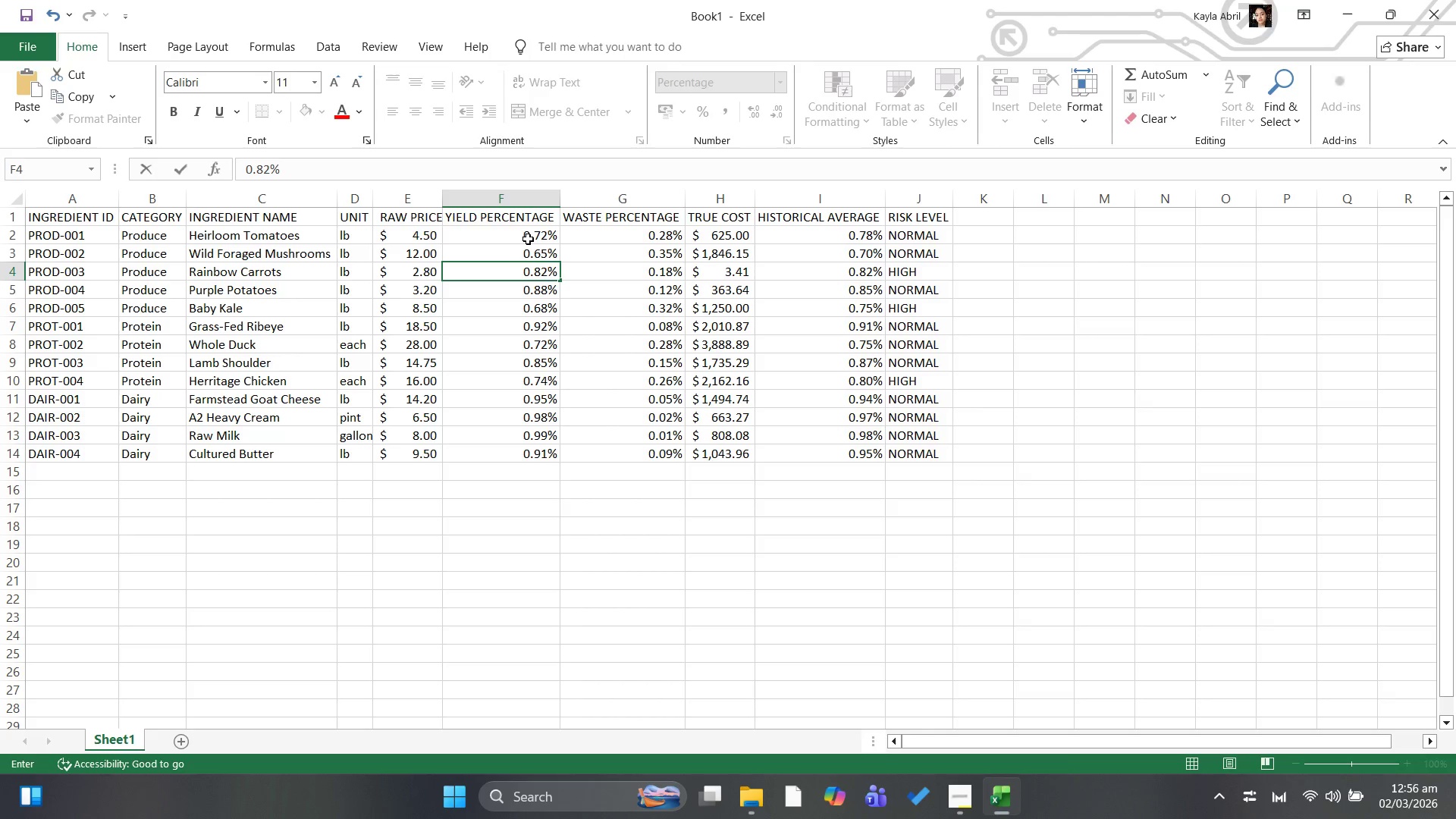 
key(ArrowDown)
 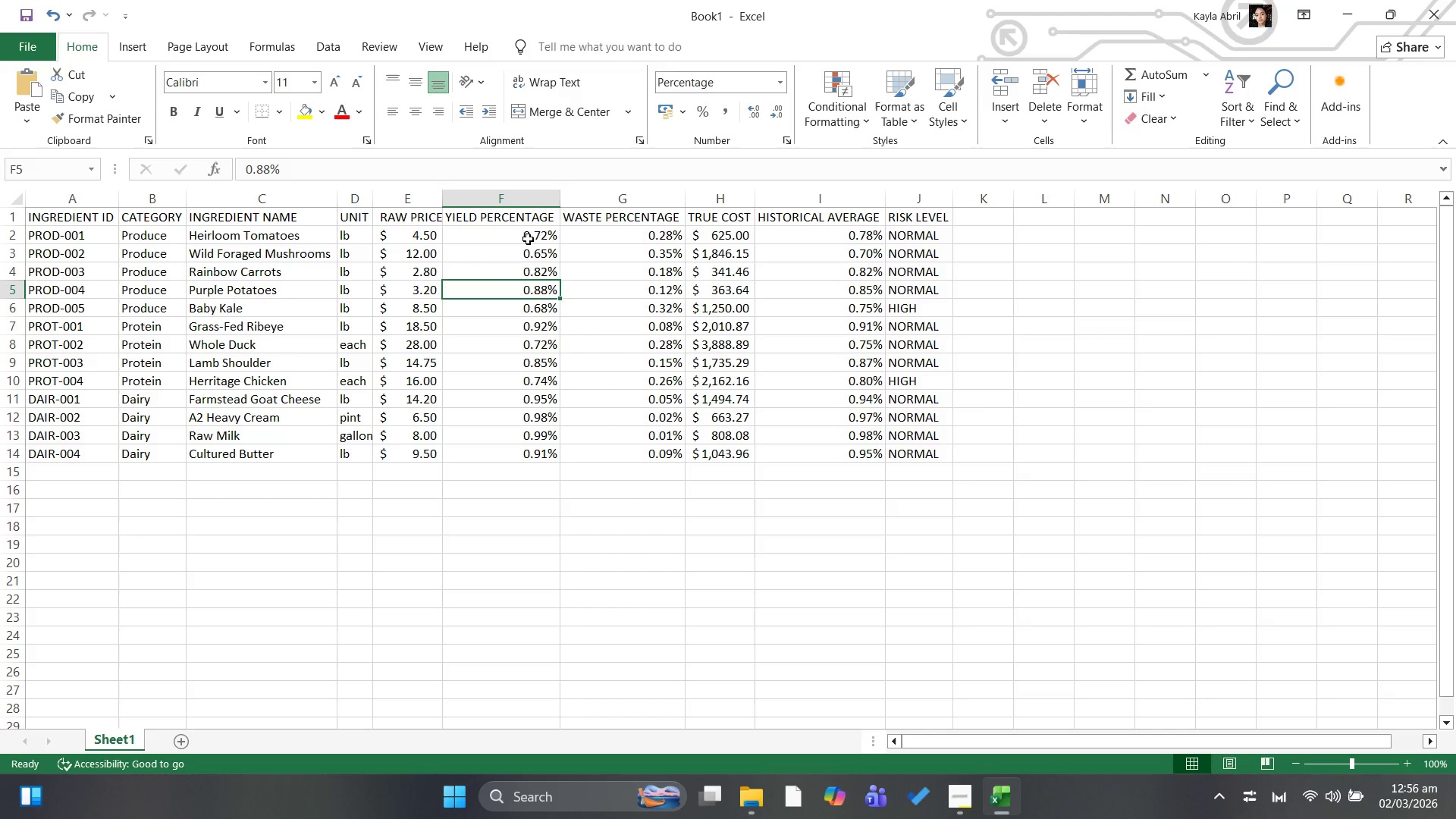 
key(ArrowUp)
 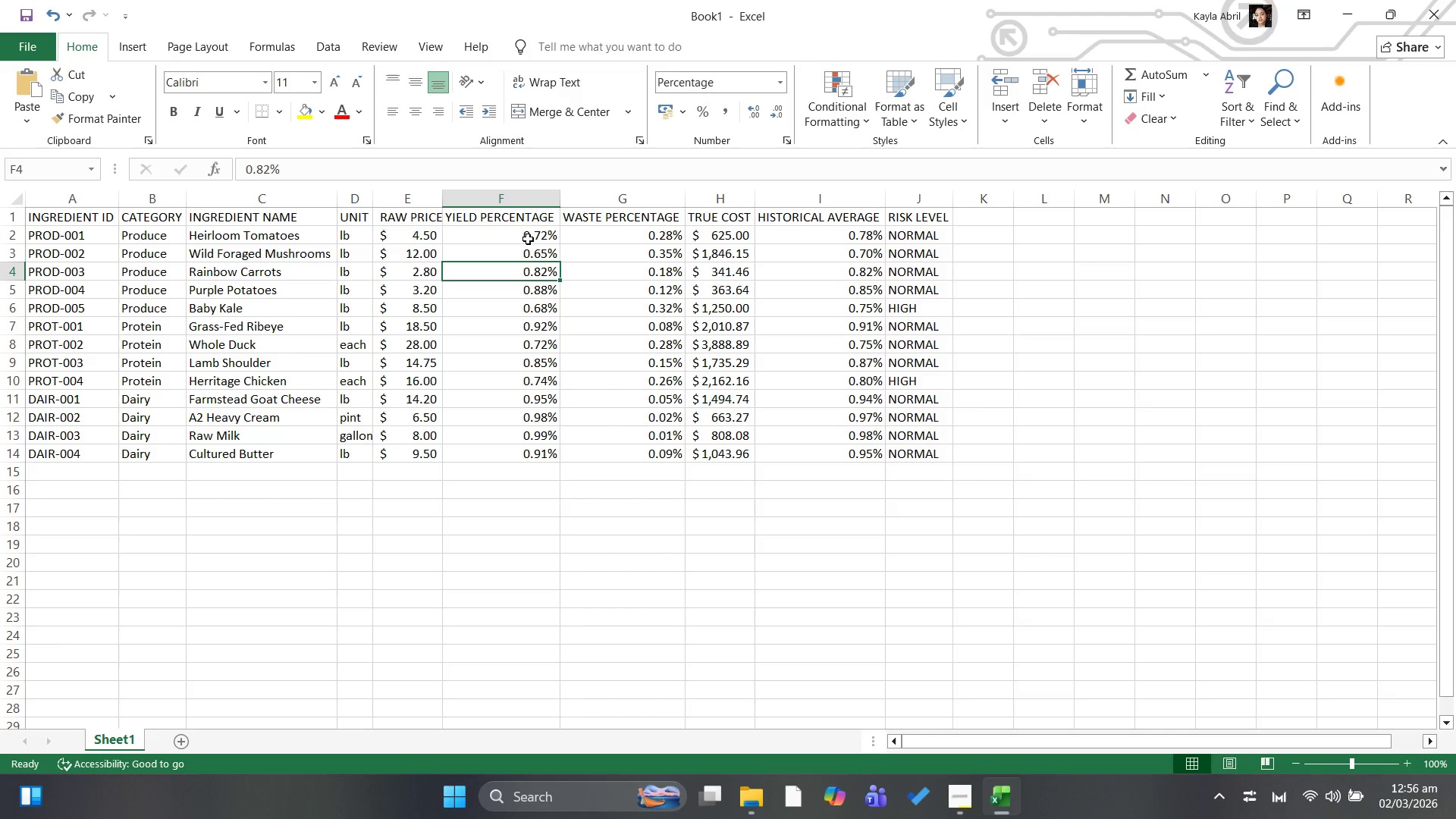 
scroll: coordinate [528, 239], scroll_direction: up, amount: 2.0
 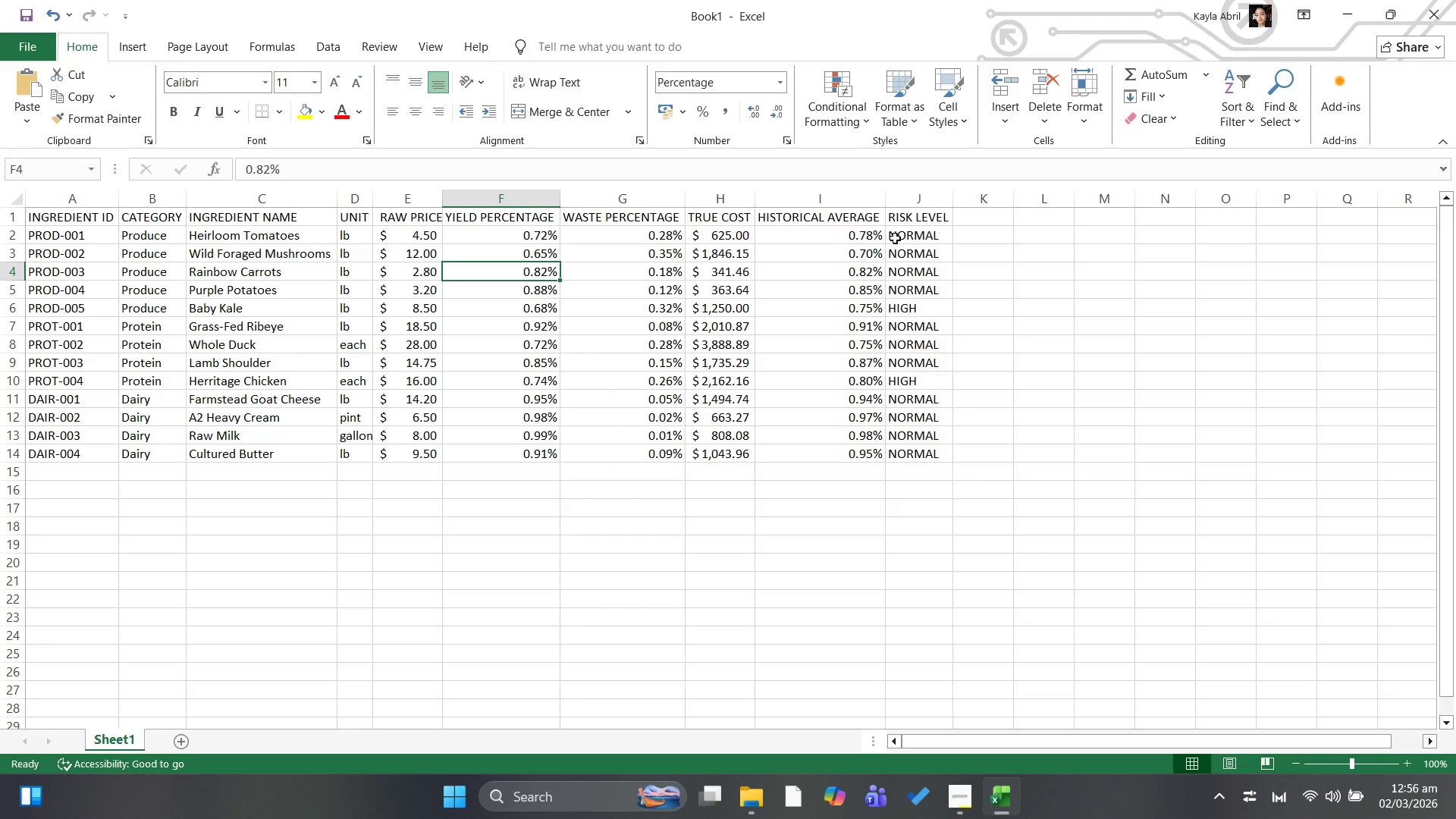 
left_click([895, 238])
 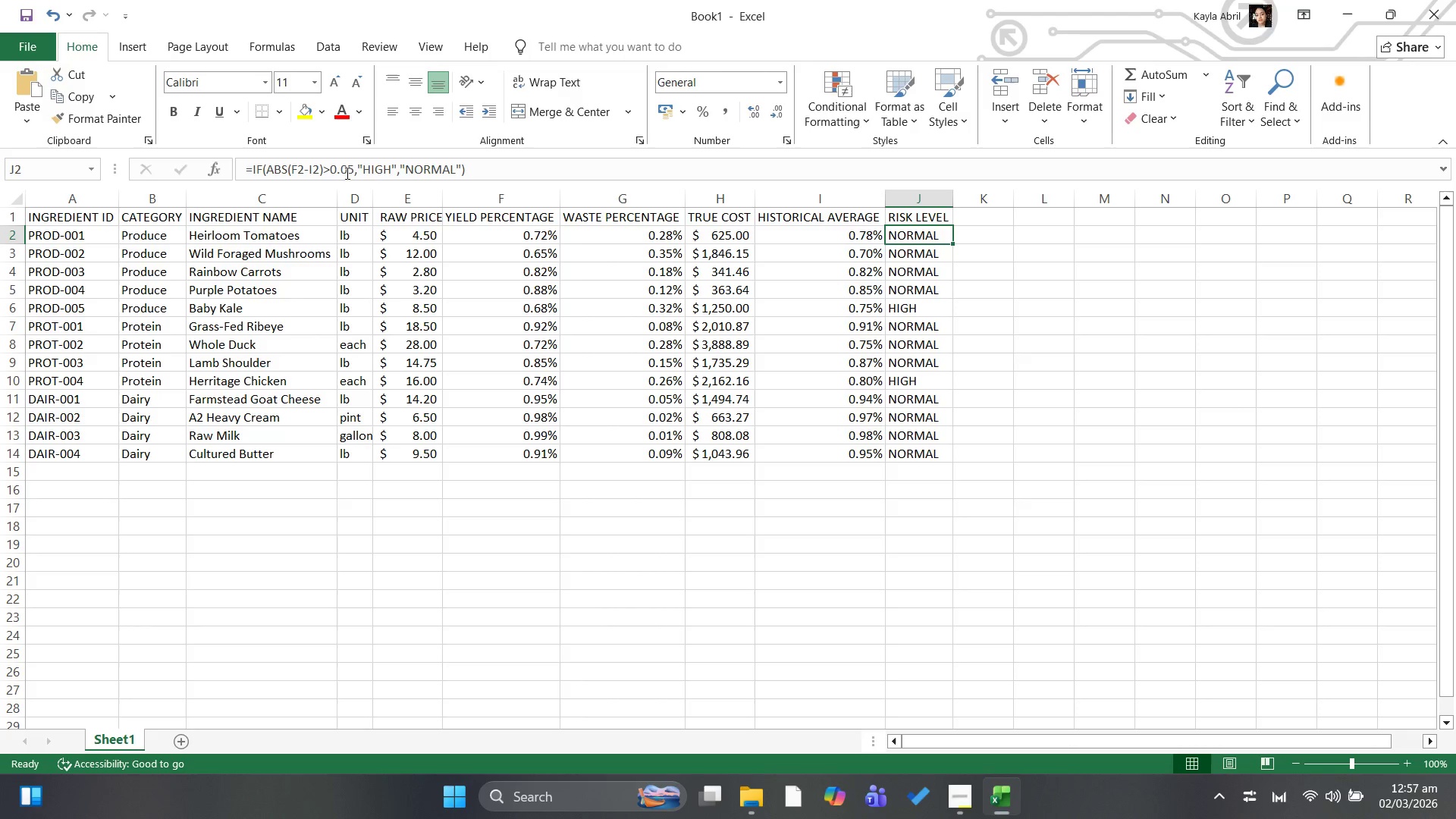 
left_click([355, 171])
 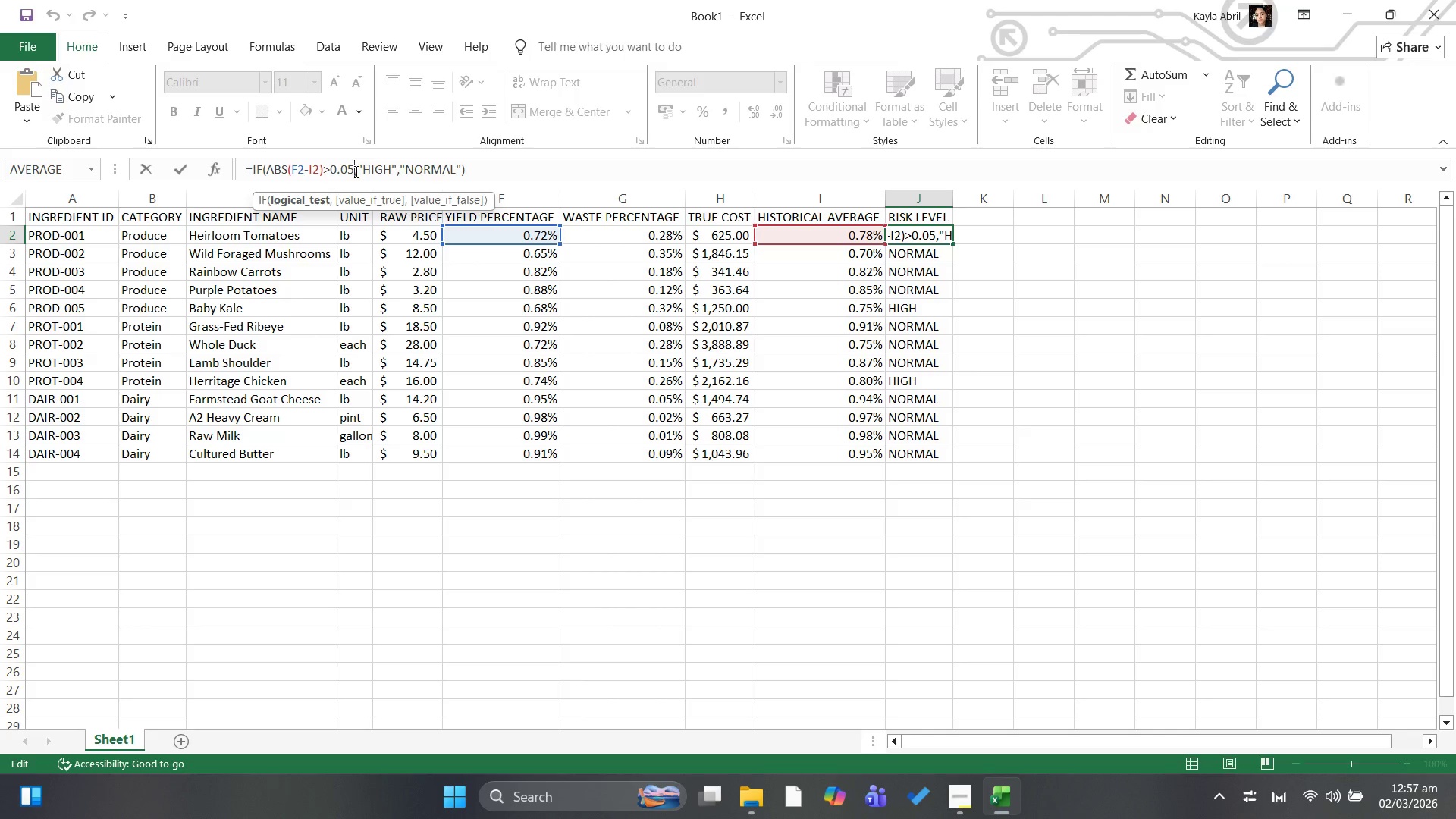 
key(Shift+5)
 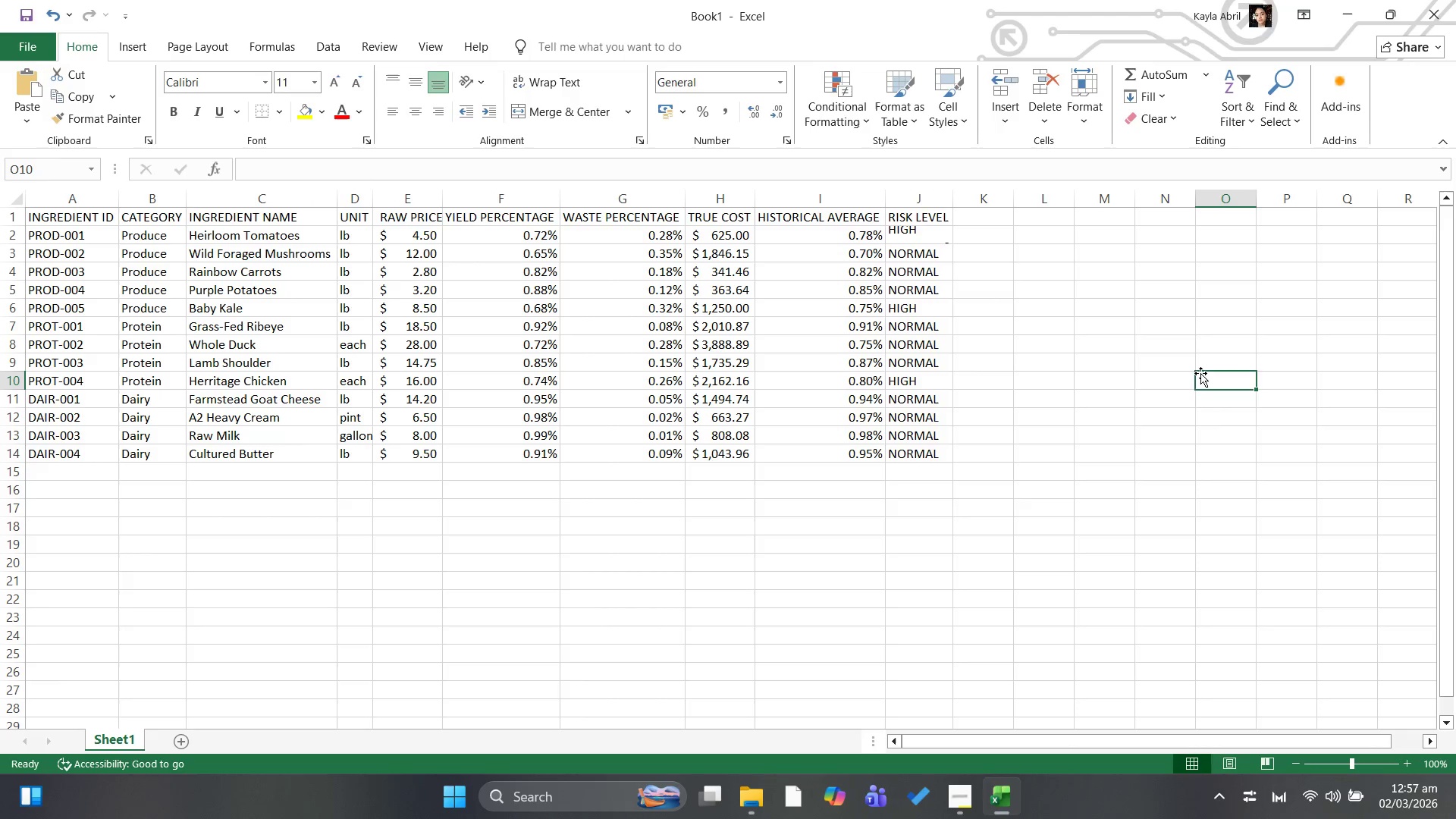 
left_click([915, 234])
 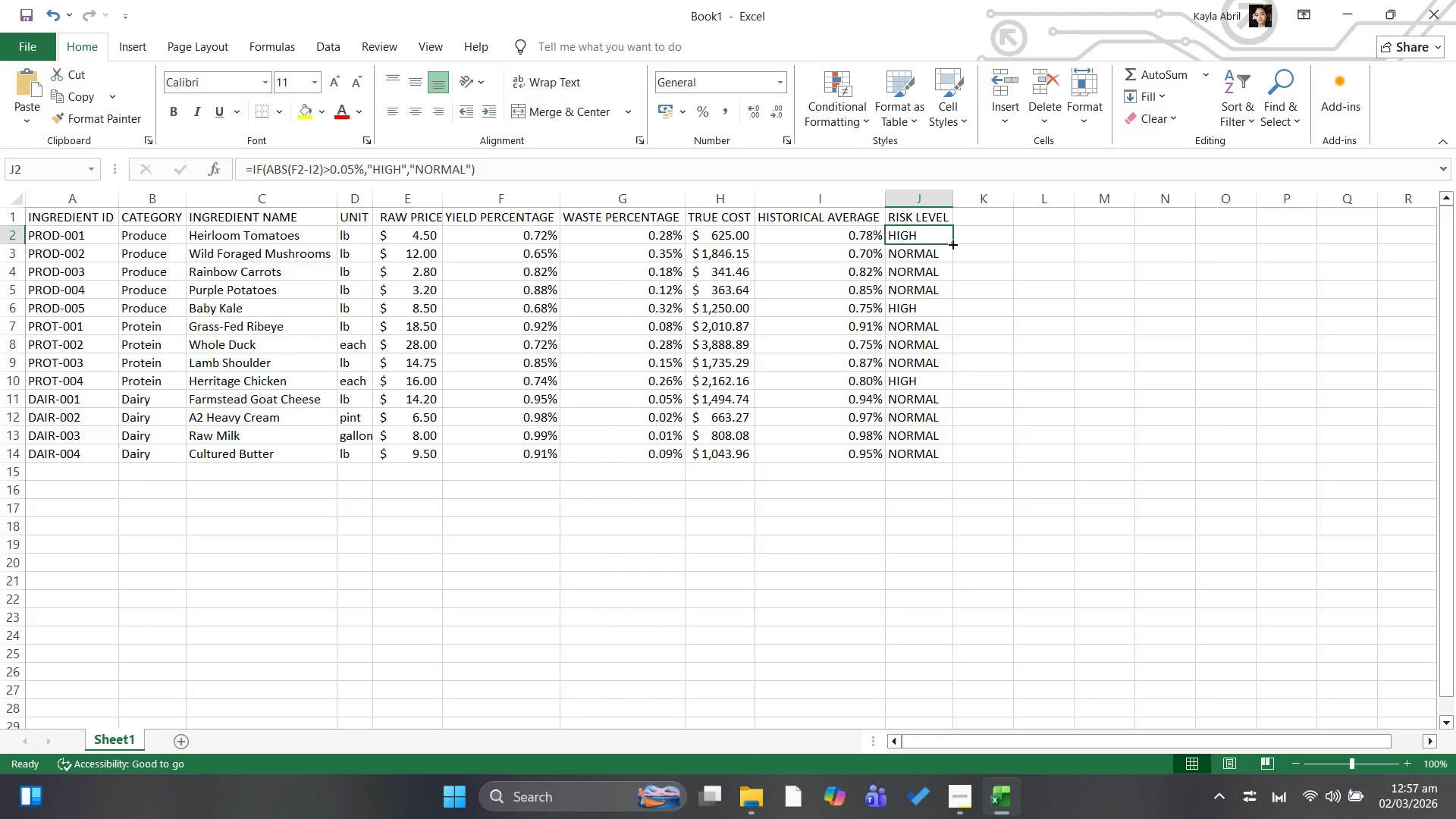 
left_click_drag(start_coordinate=[952, 243], to_coordinate=[944, 273])
 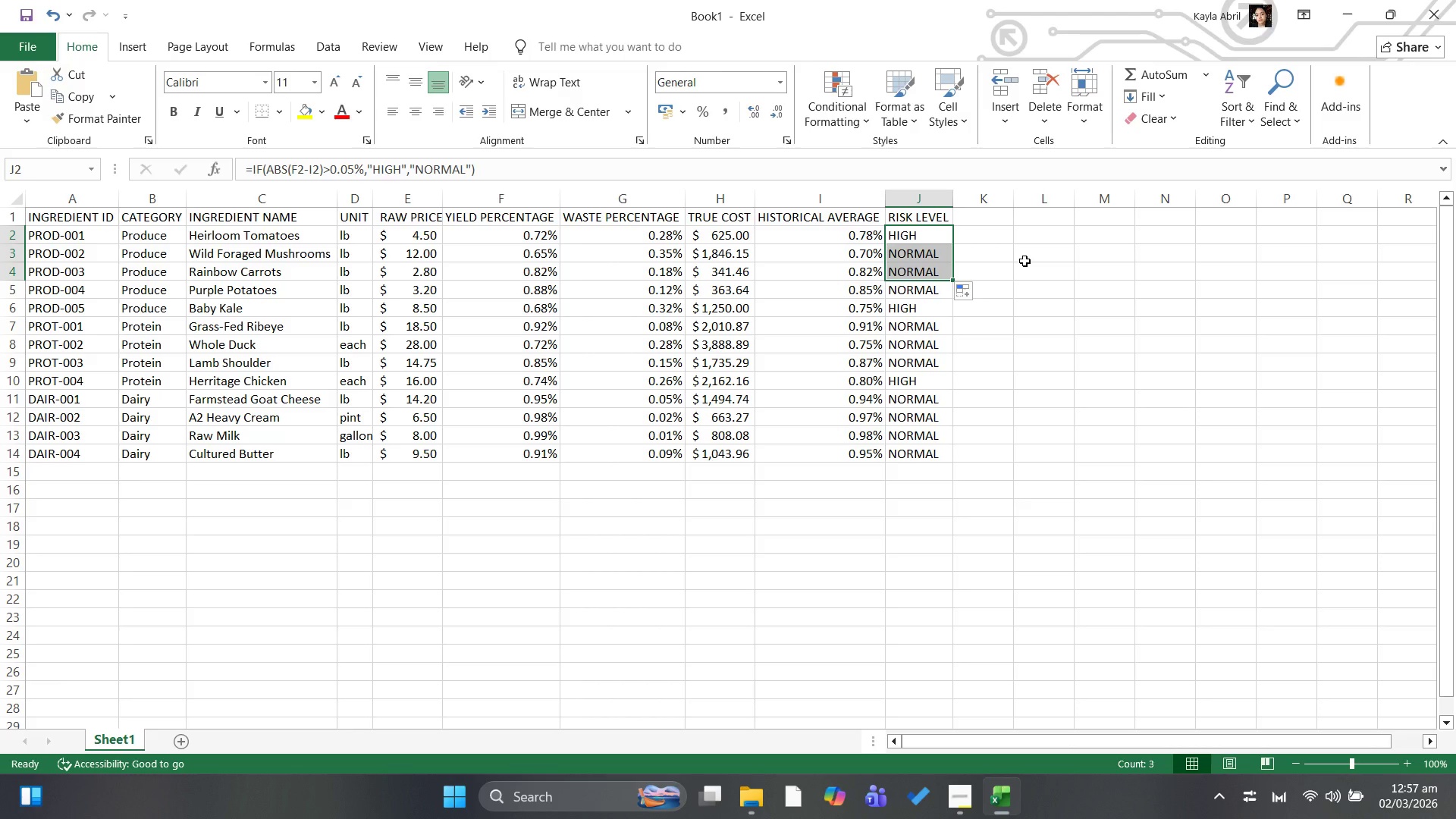 
left_click_drag(start_coordinate=[1025, 261], to_coordinate=[1028, 258])
 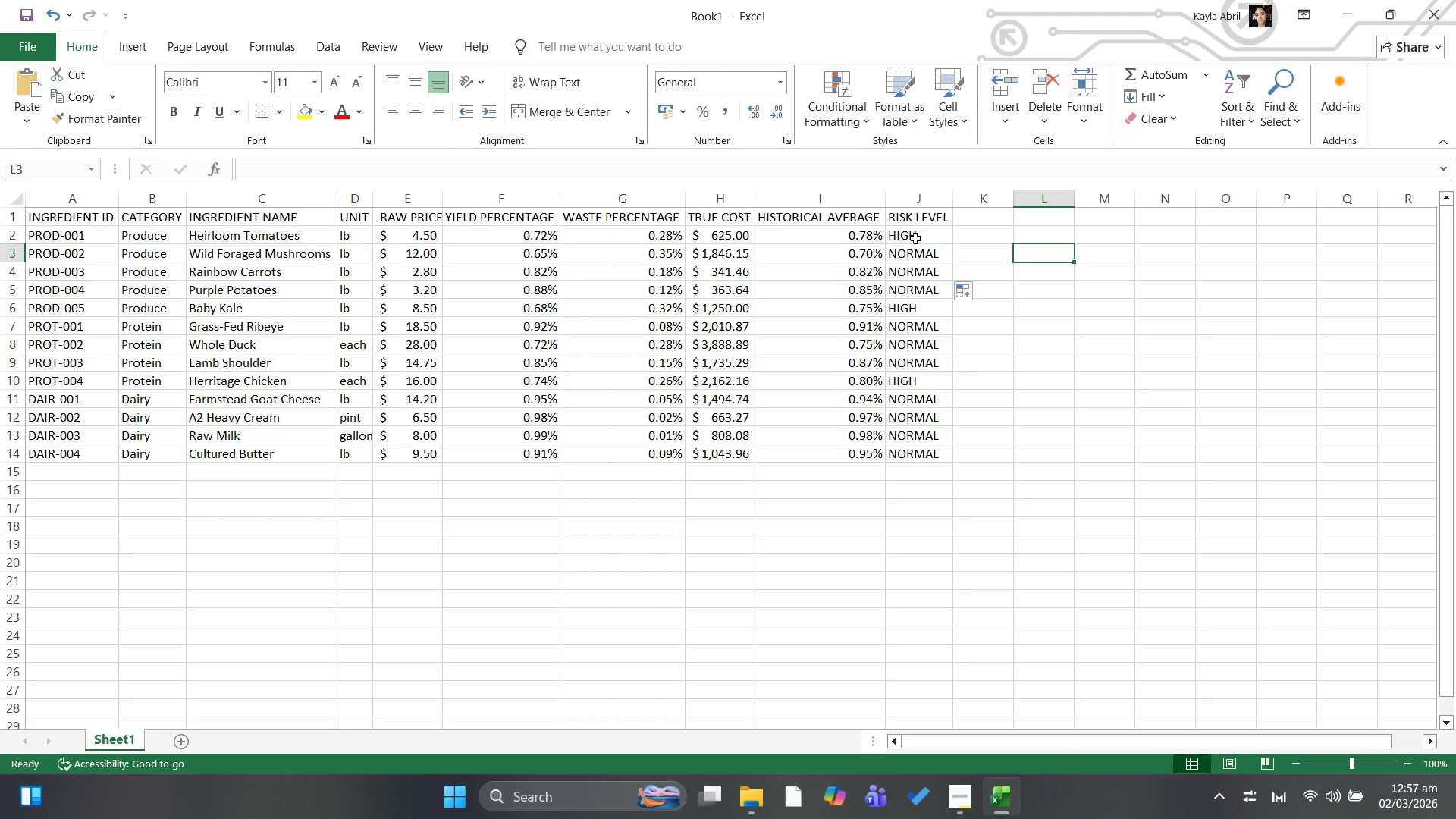 
left_click([911, 228])
 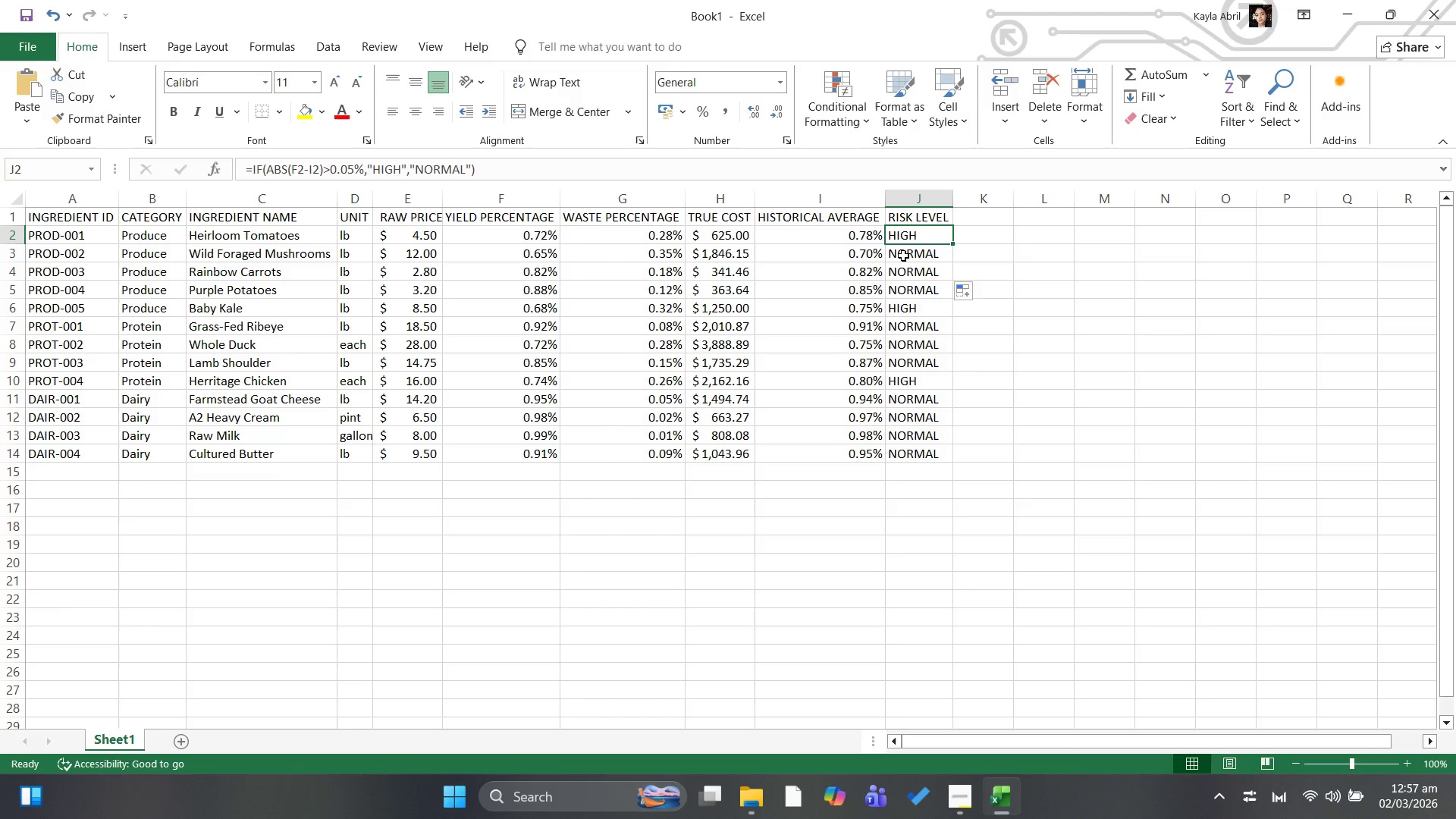 
wait(7.52)
 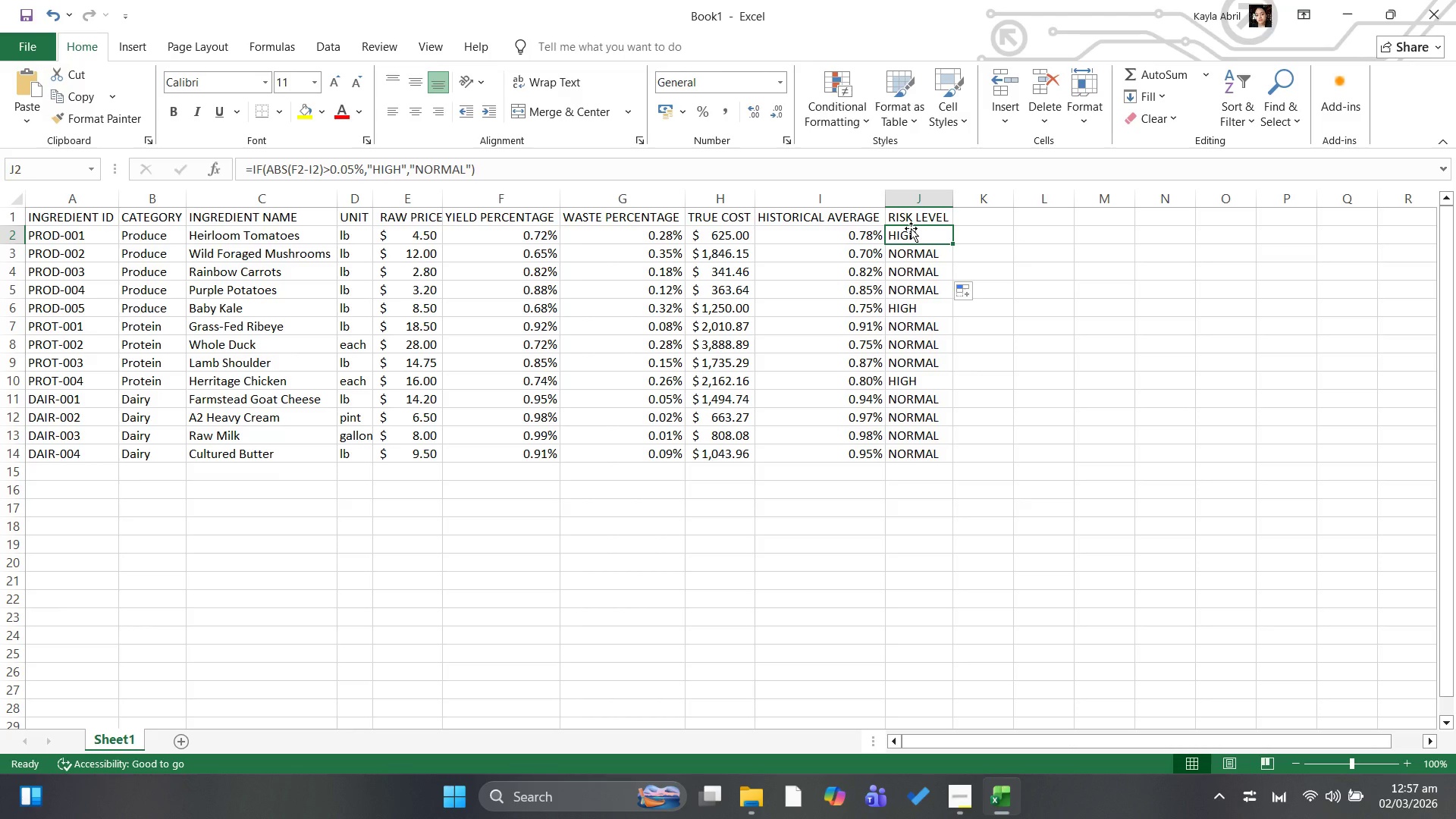 
left_click([1028, 437])
 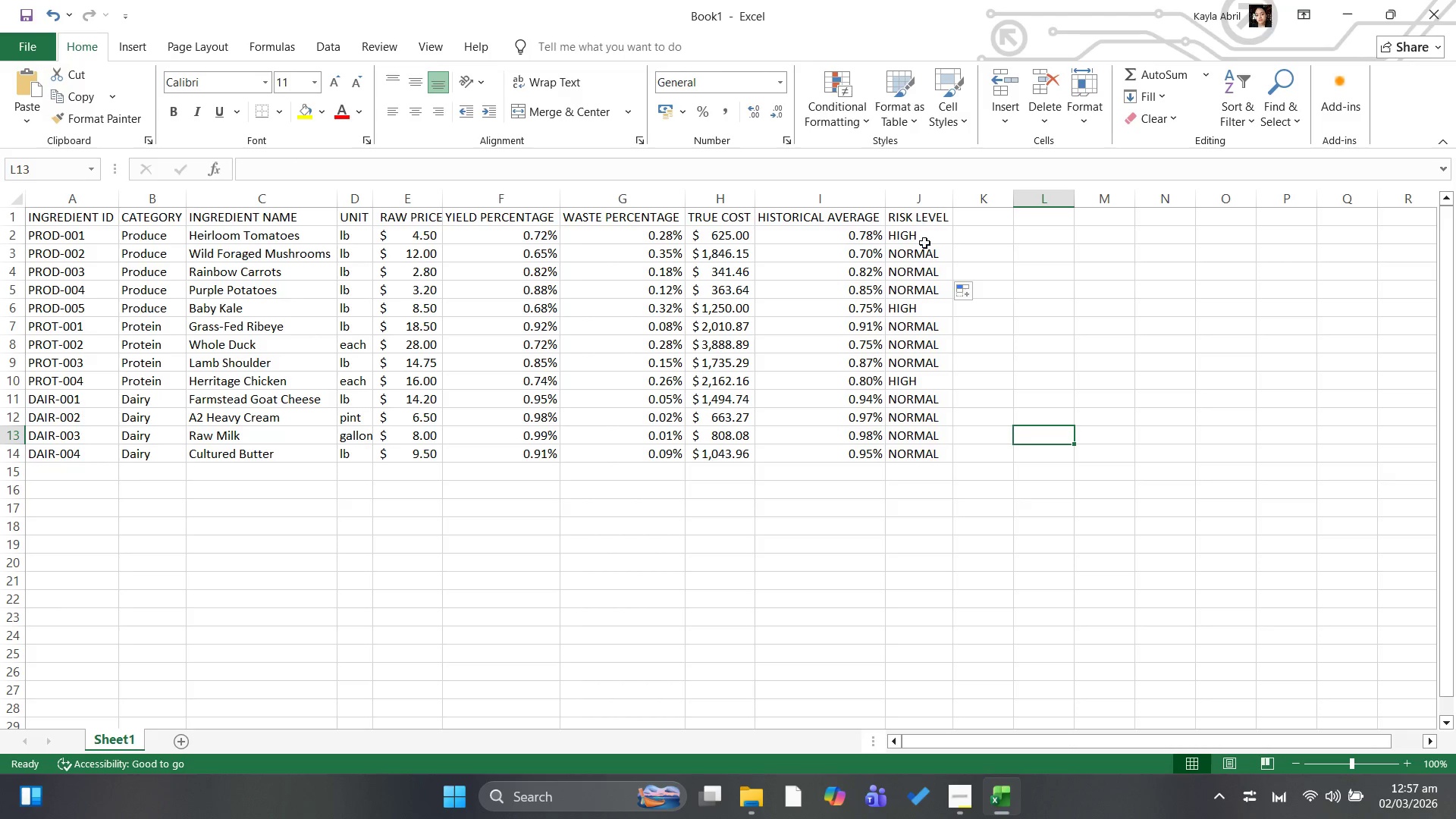 
left_click([932, 238])
 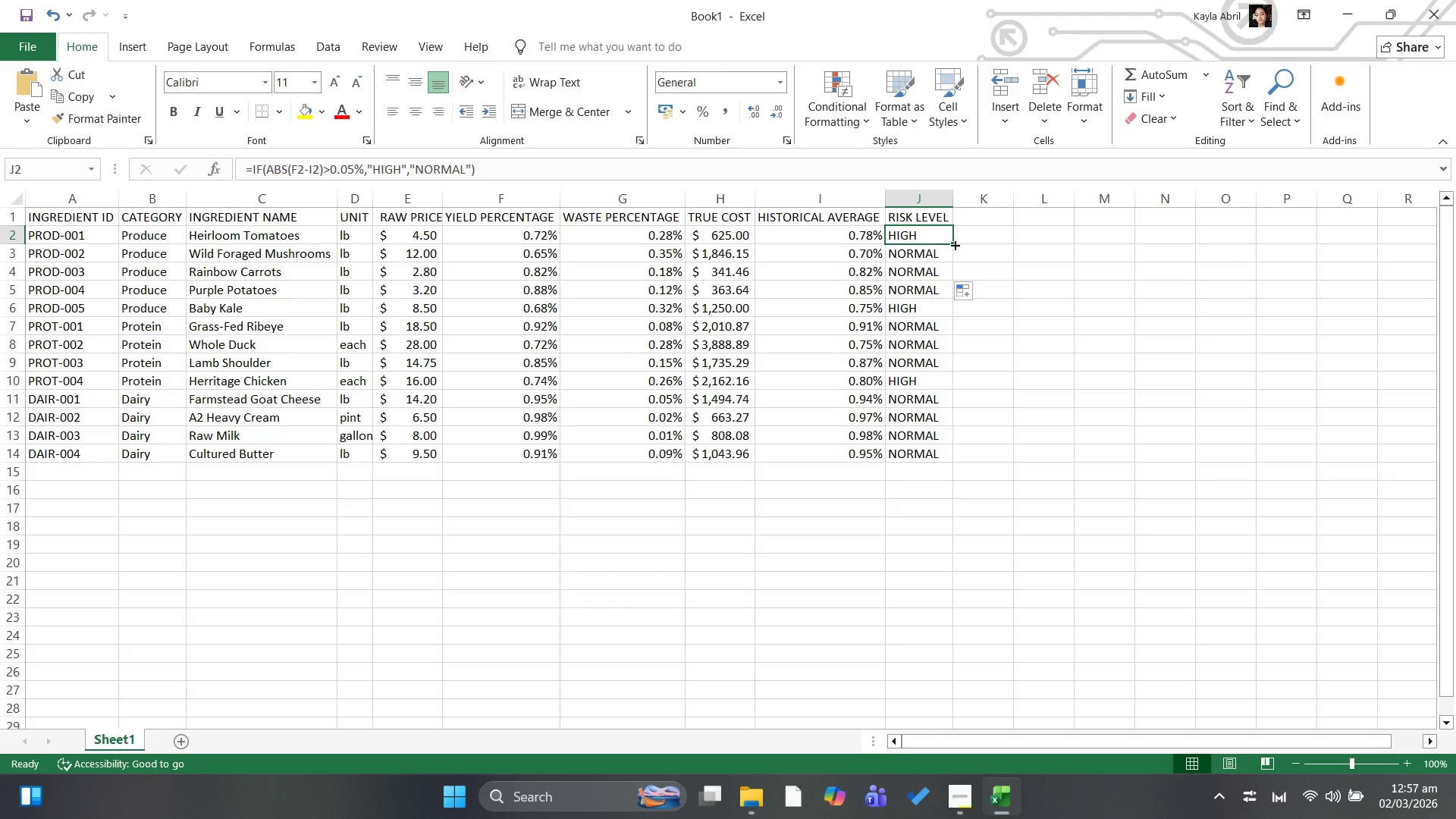 
left_click_drag(start_coordinate=[954, 244], to_coordinate=[924, 466])
 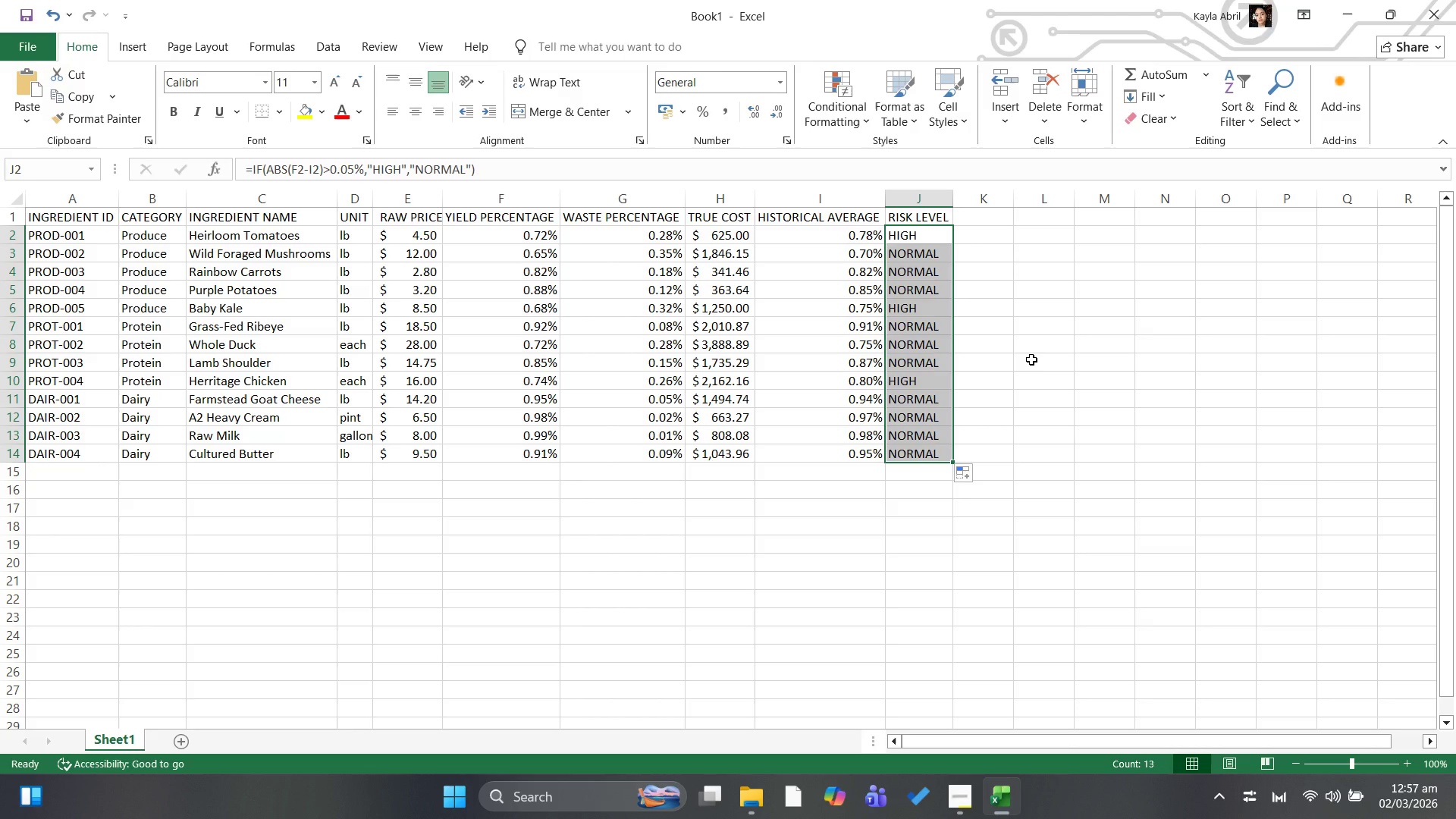 
left_click([1031, 359])
 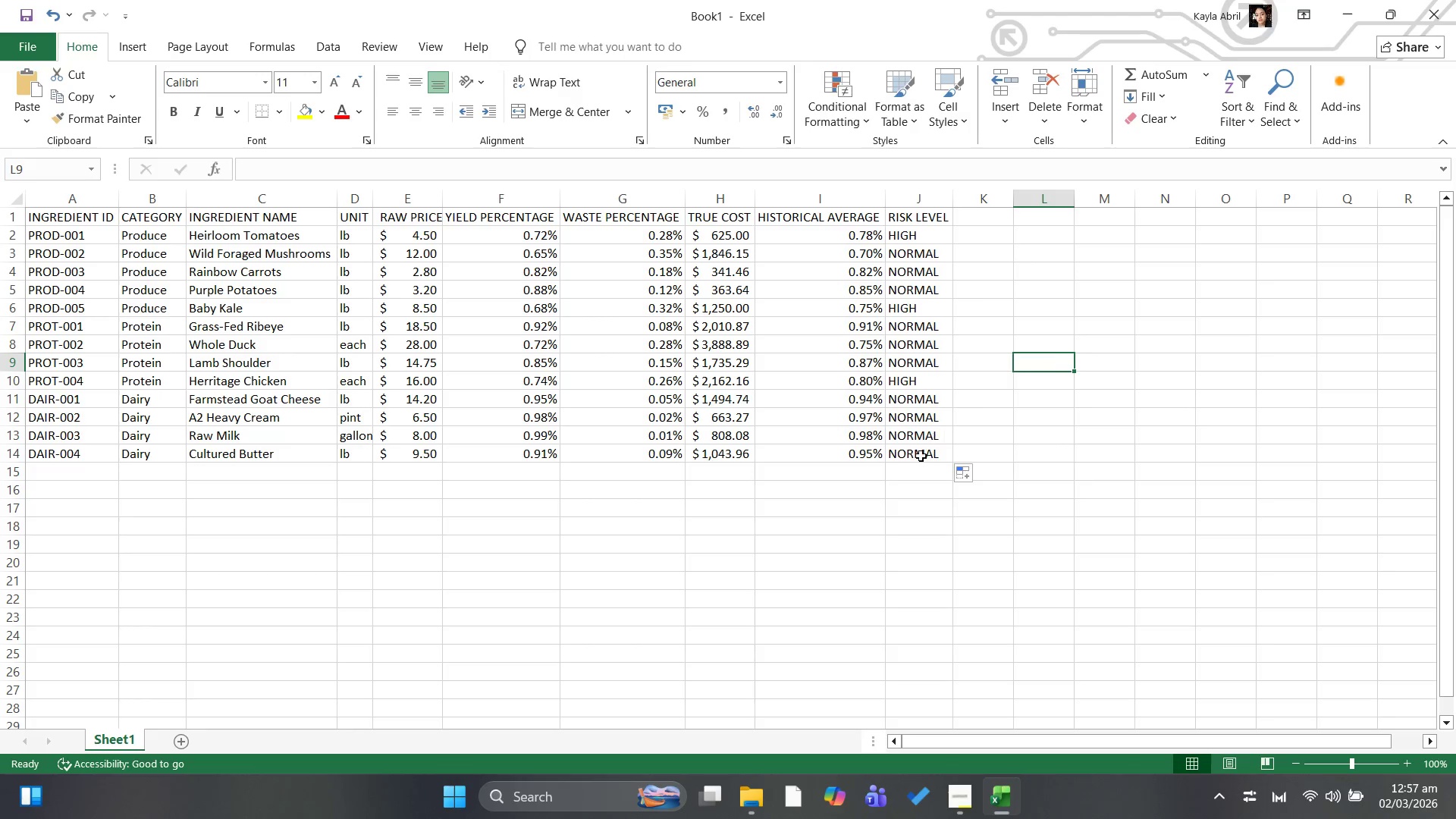 
left_click([918, 456])
 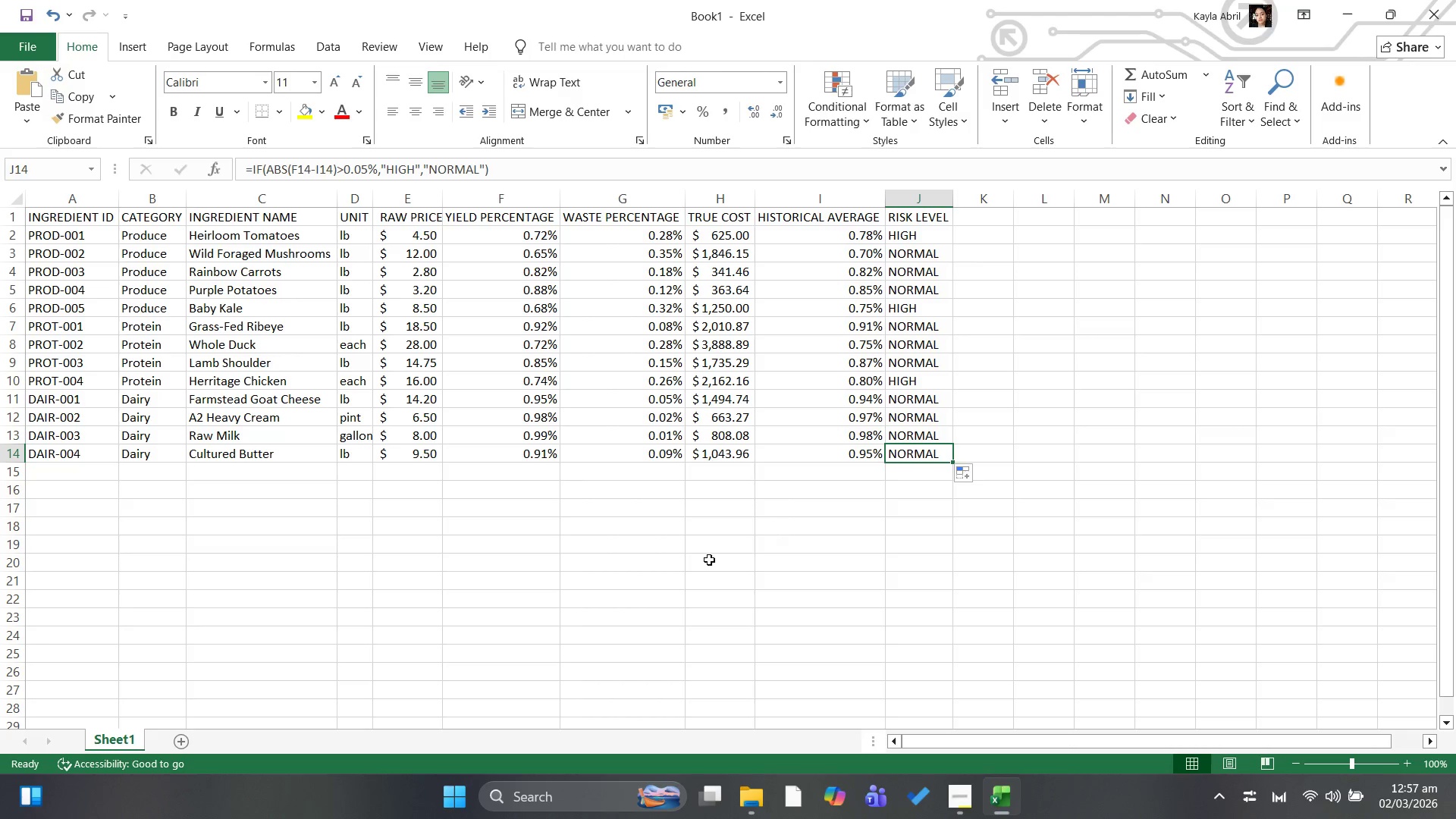 
wait(6.23)
 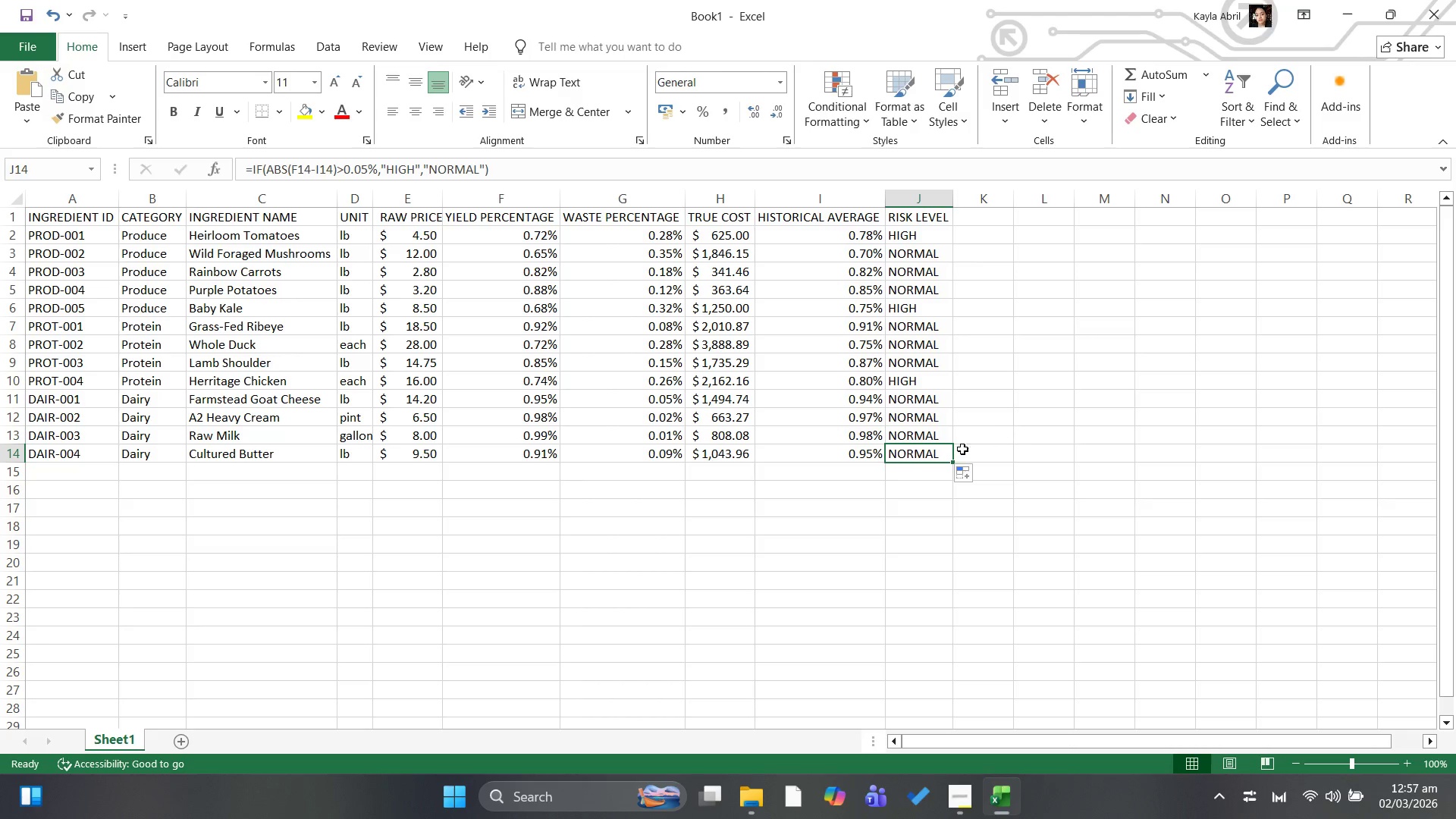 
left_click([871, 517])
 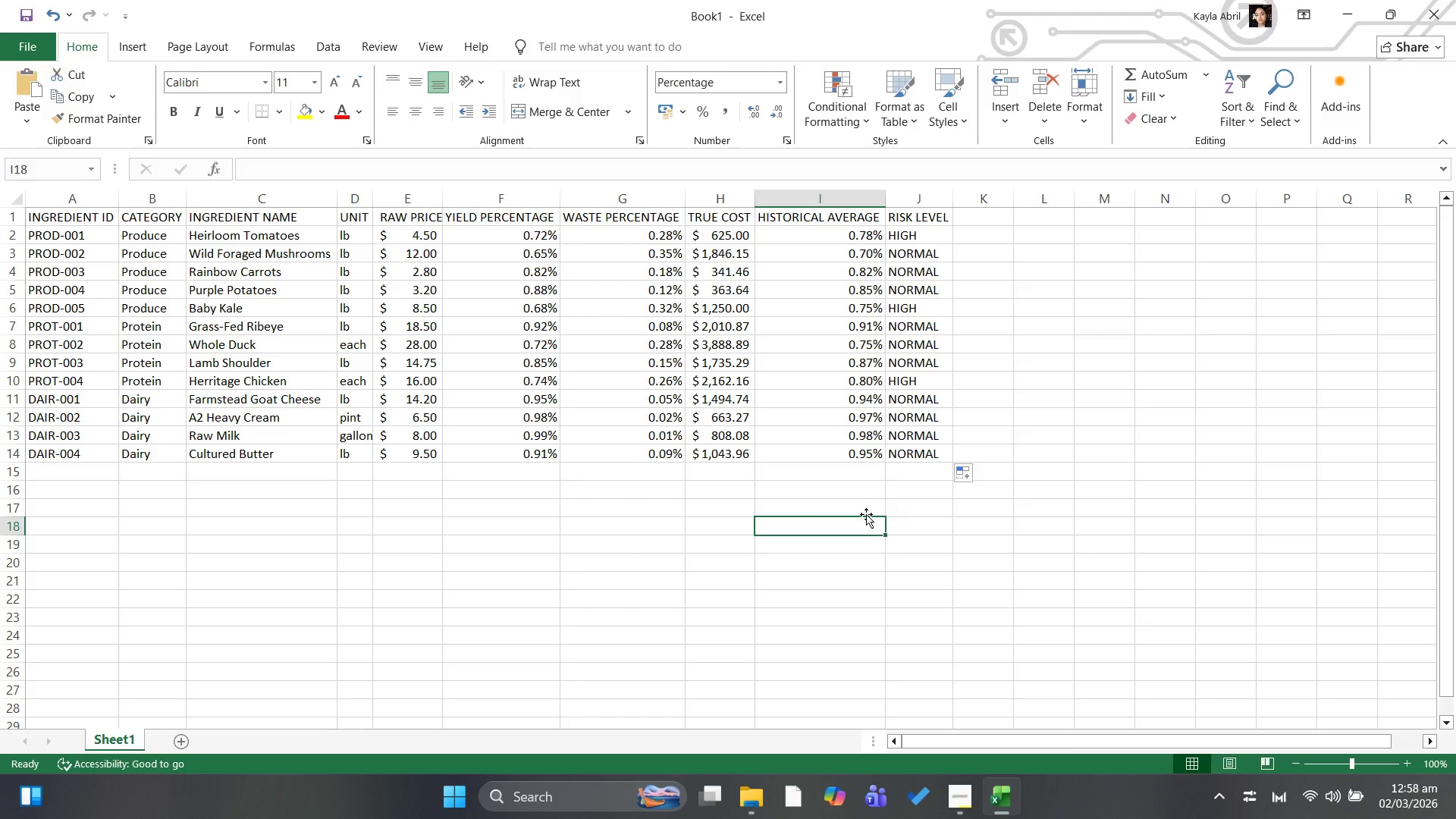 
wait(32.09)
 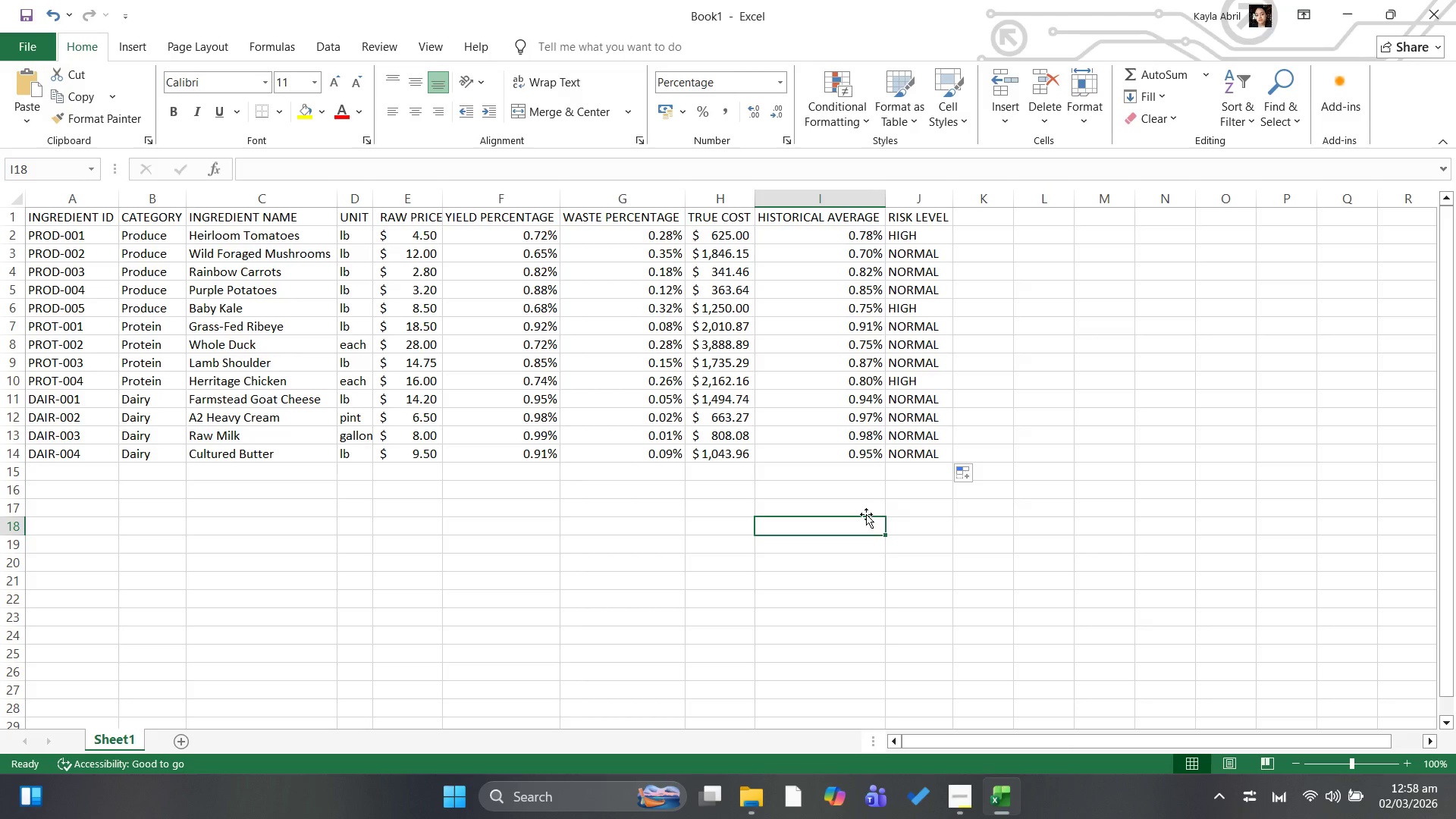 
left_click([921, 199])
 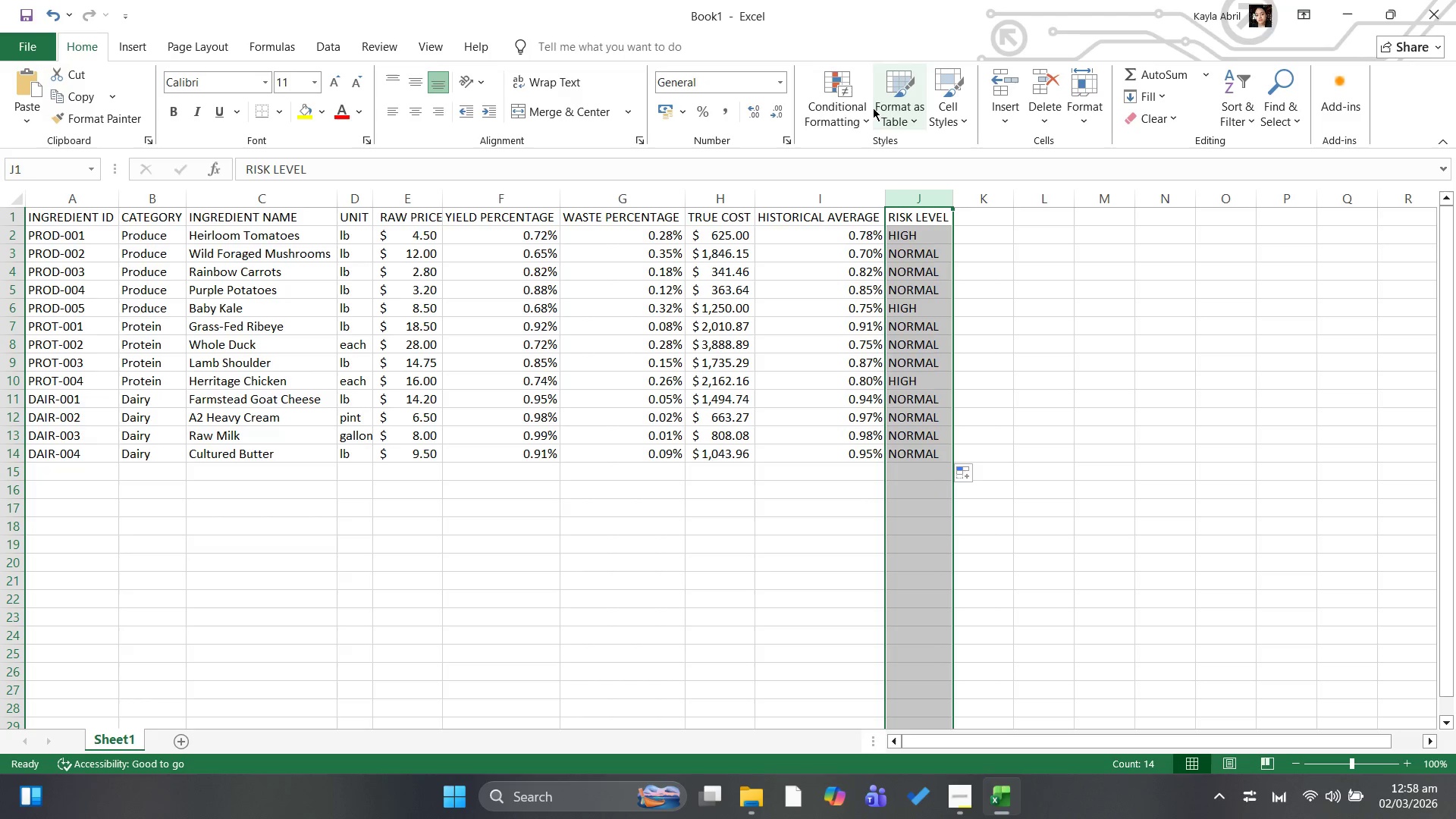 
left_click([842, 115])
 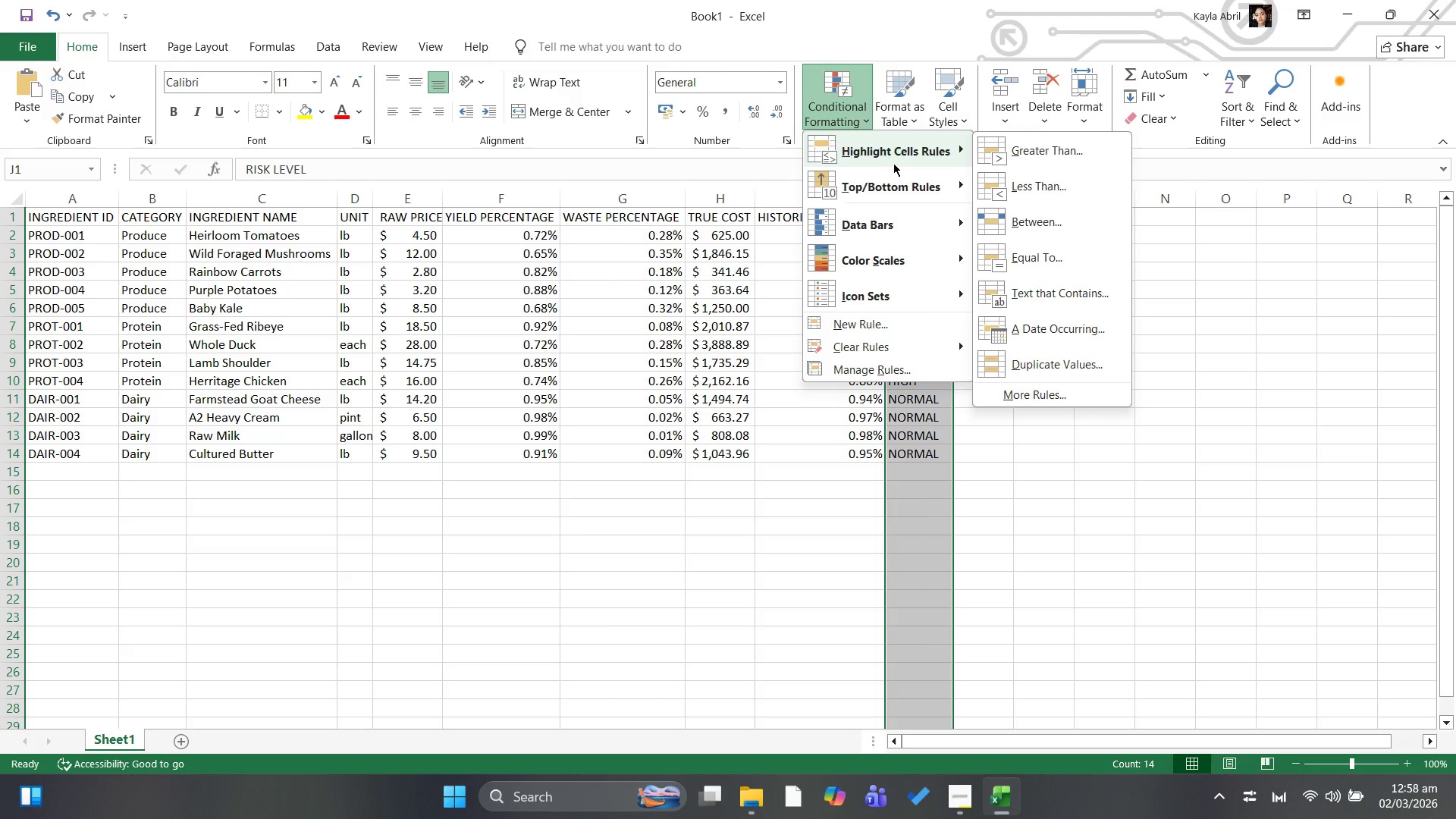 
wait(16.14)
 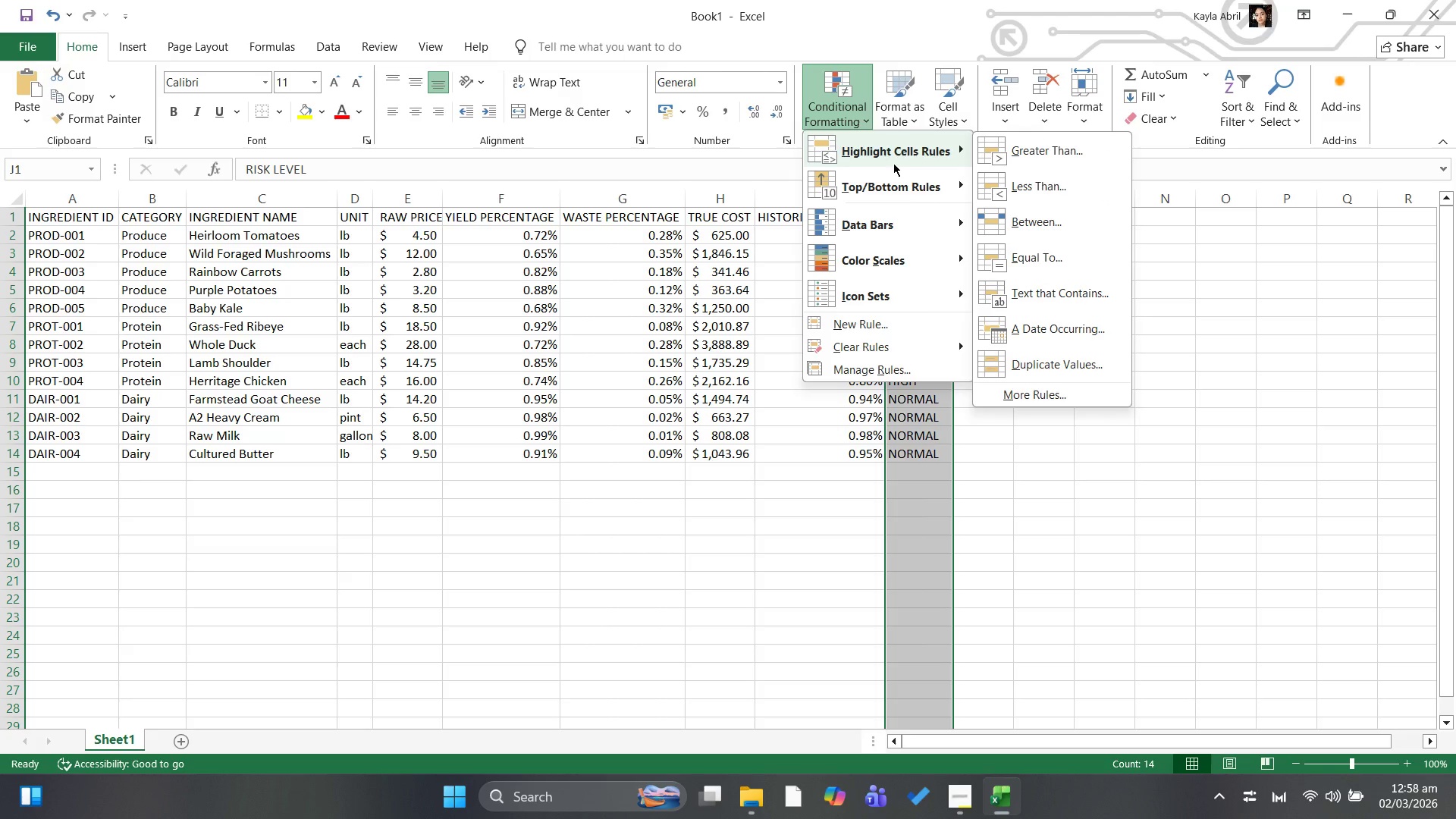 
left_click([1039, 287])
 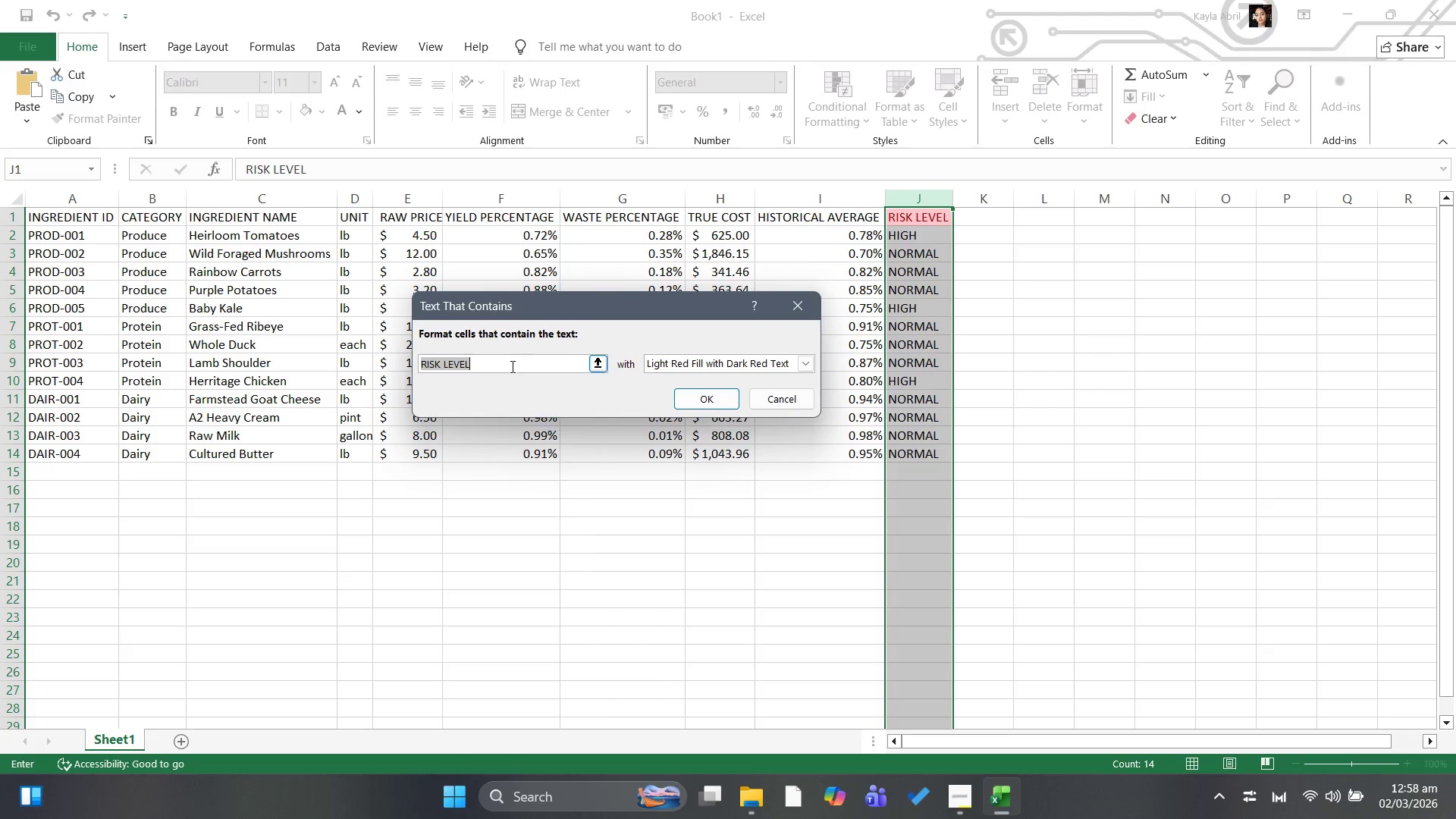 
wait(5.89)
 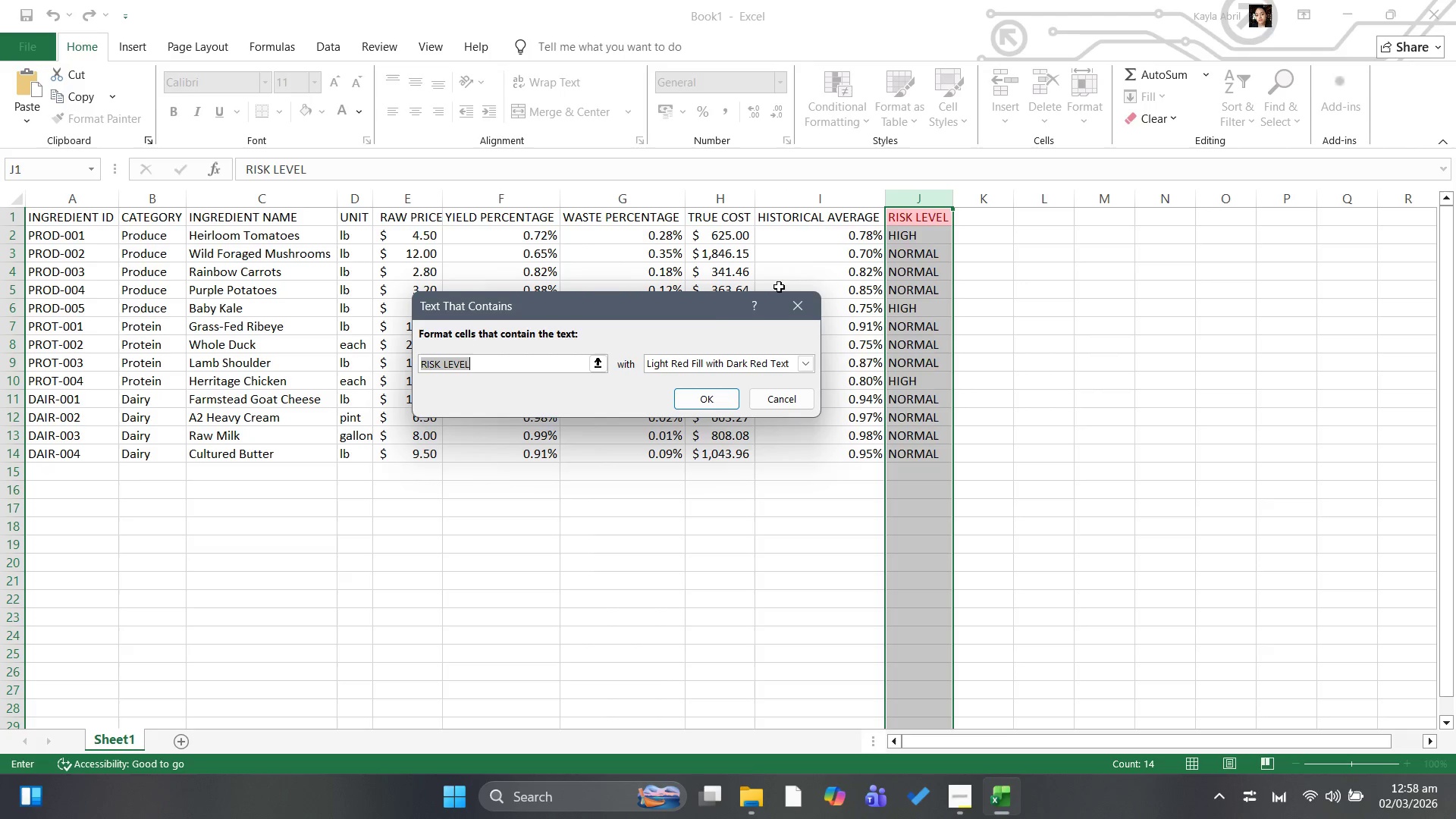 
key(Backspace)
 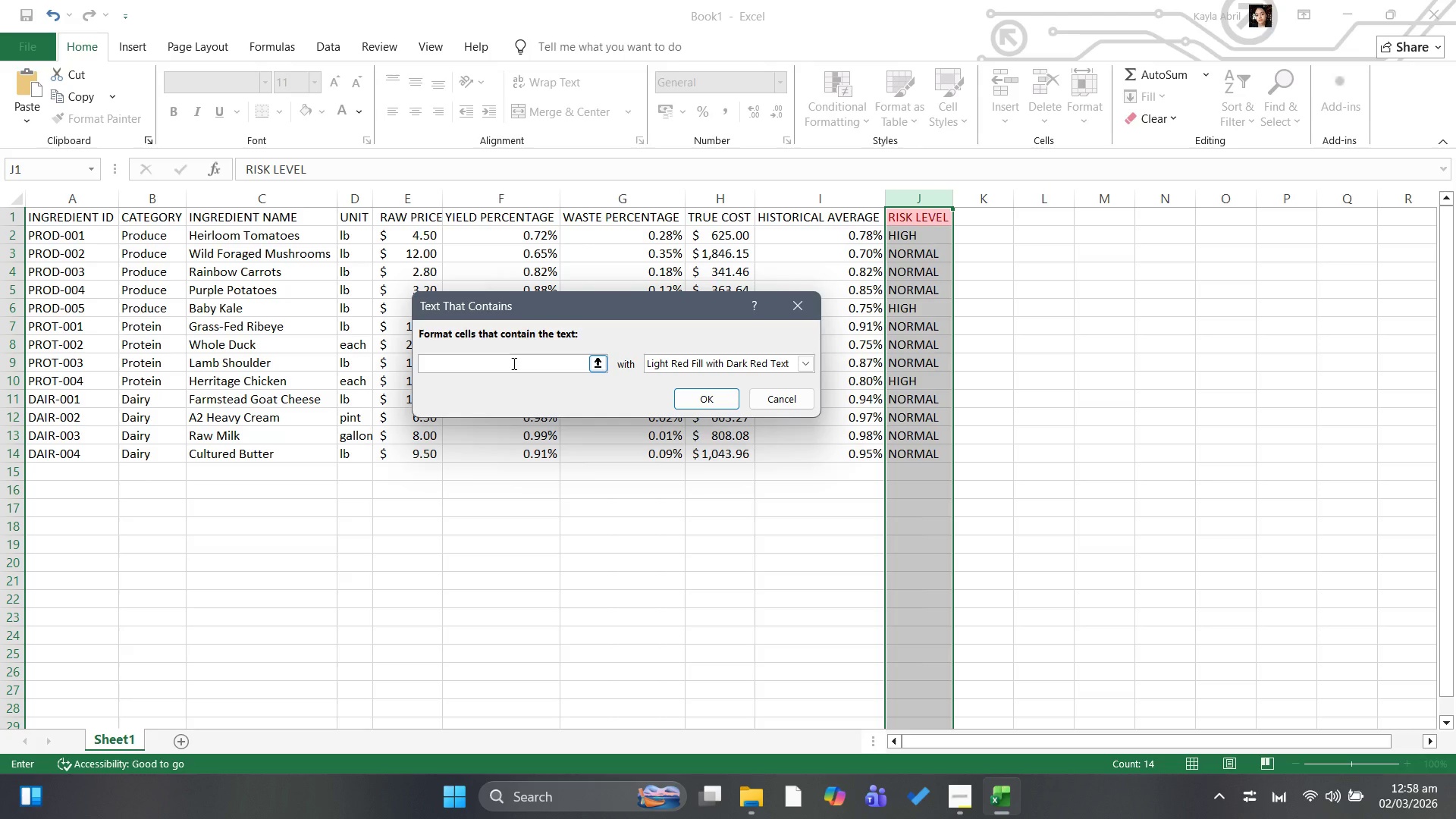 
wait(5.06)
 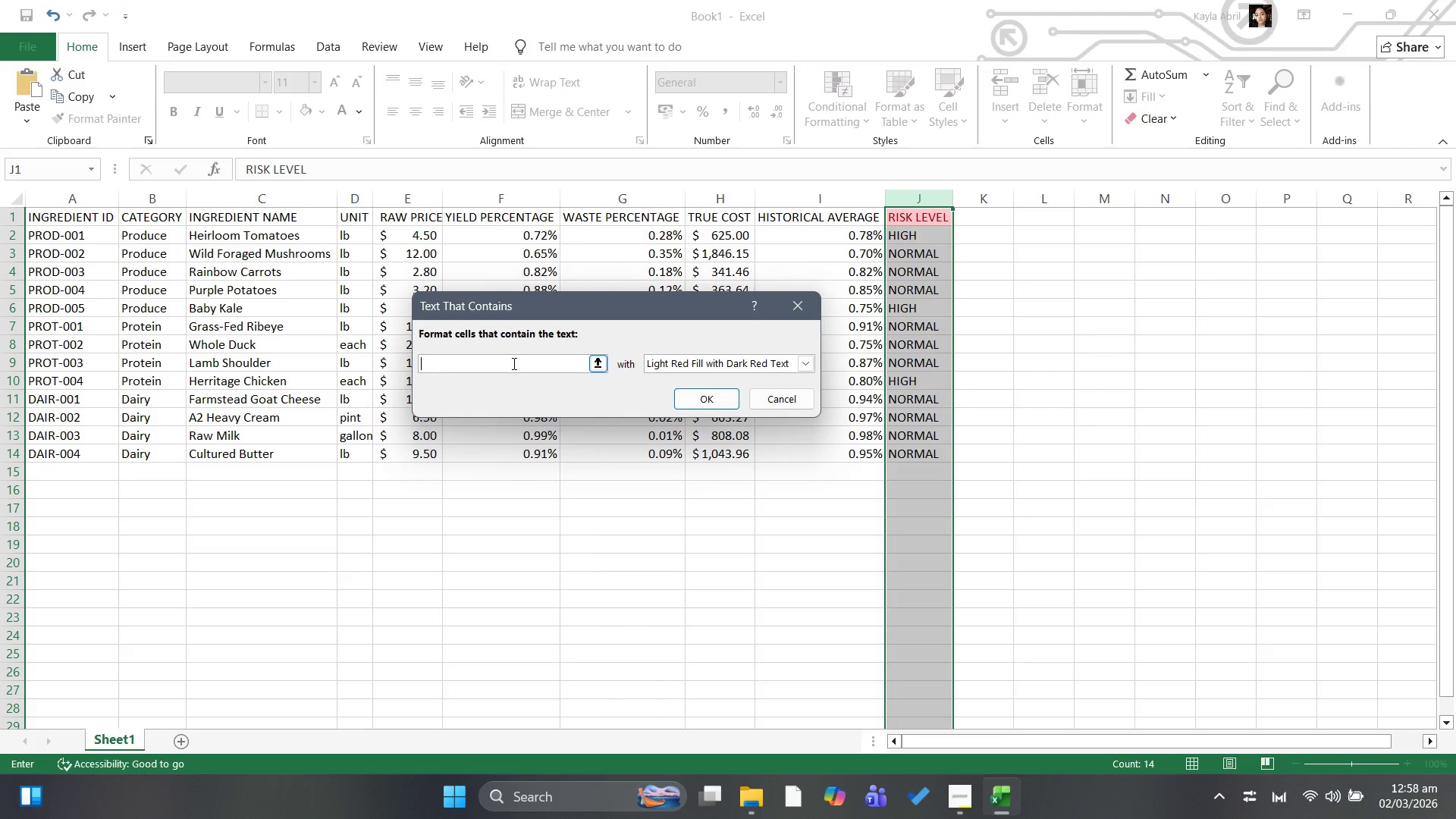 
type(high)
 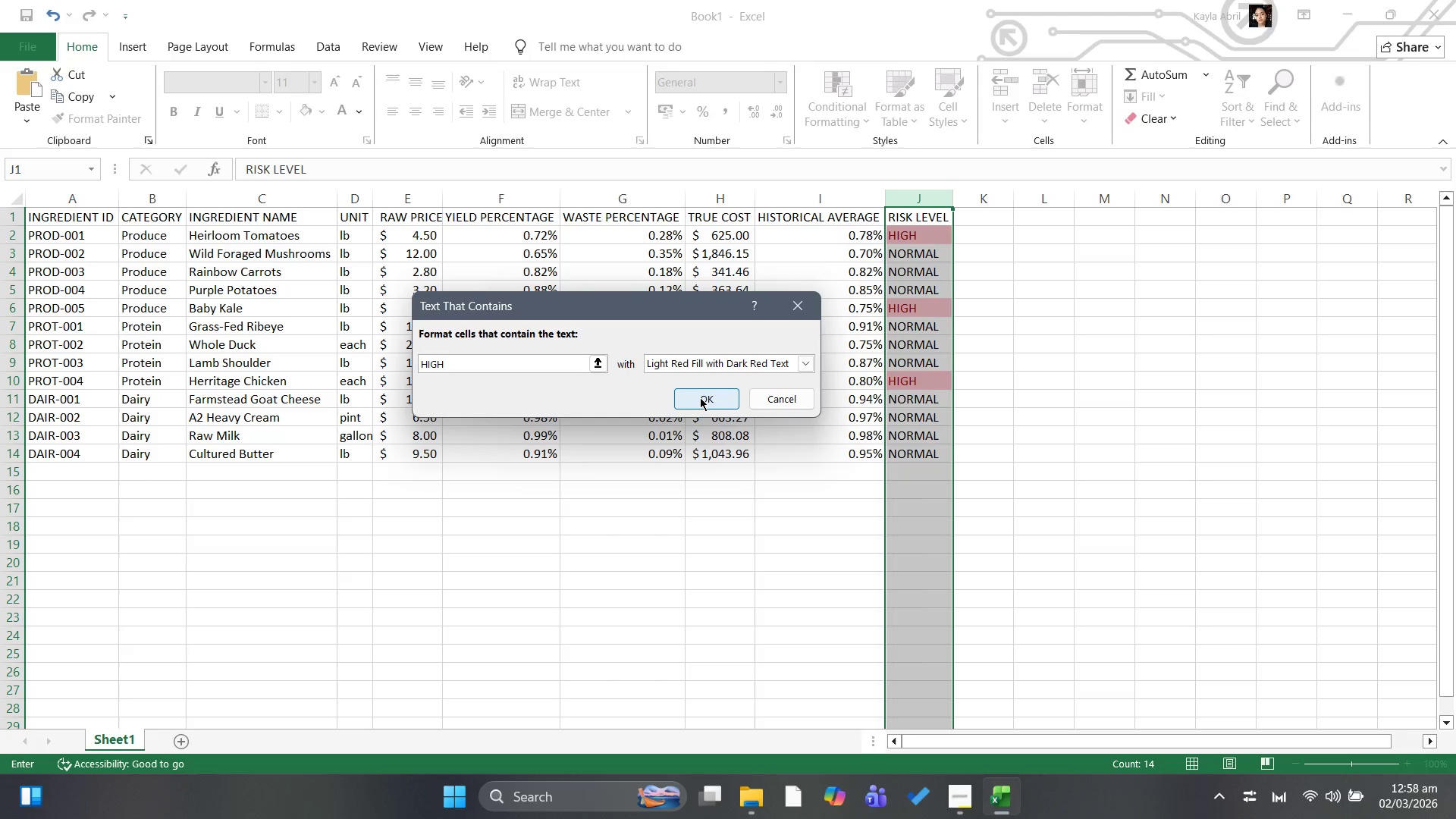 
left_click([700, 397])
 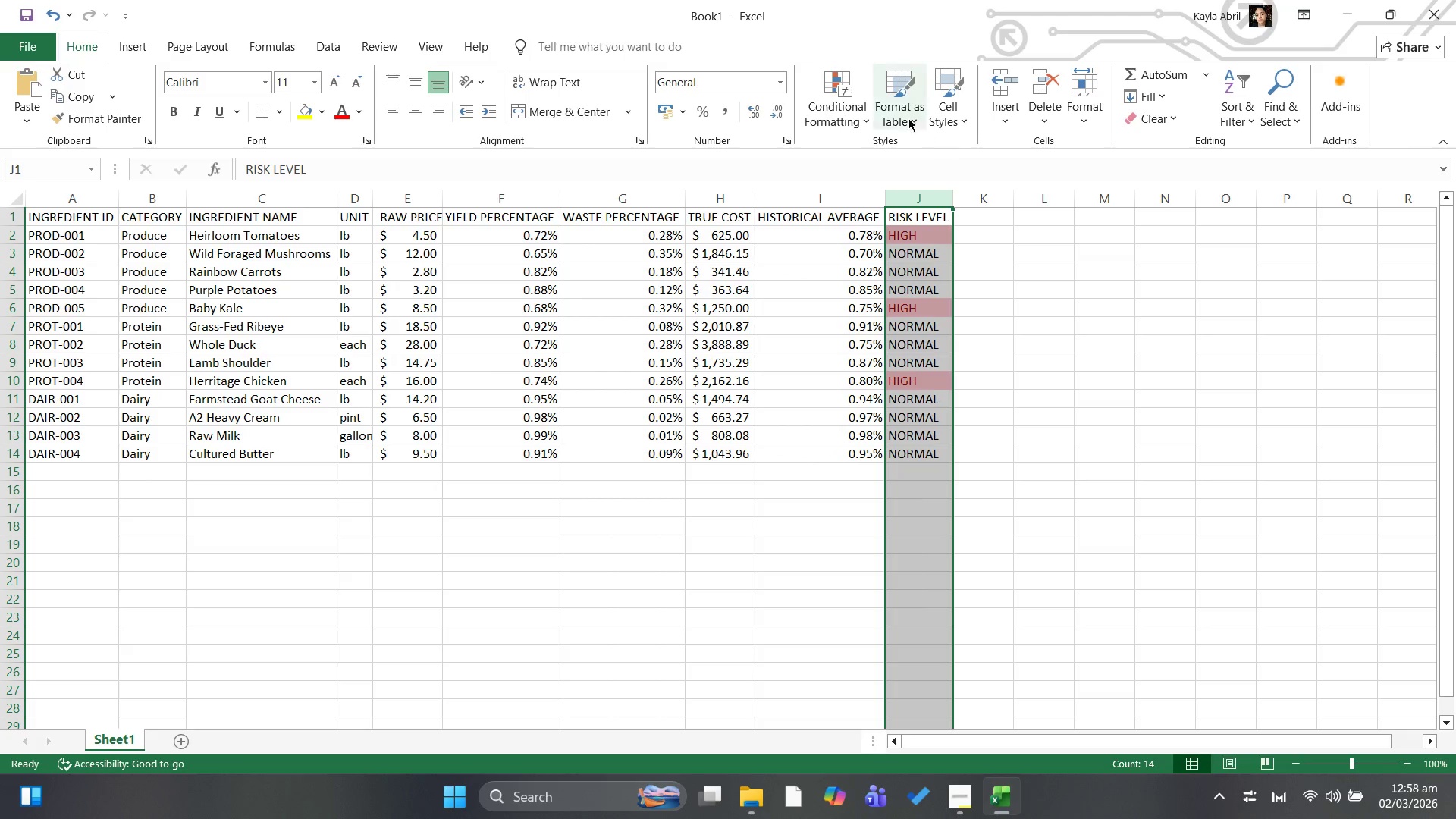 
left_click([854, 114])
 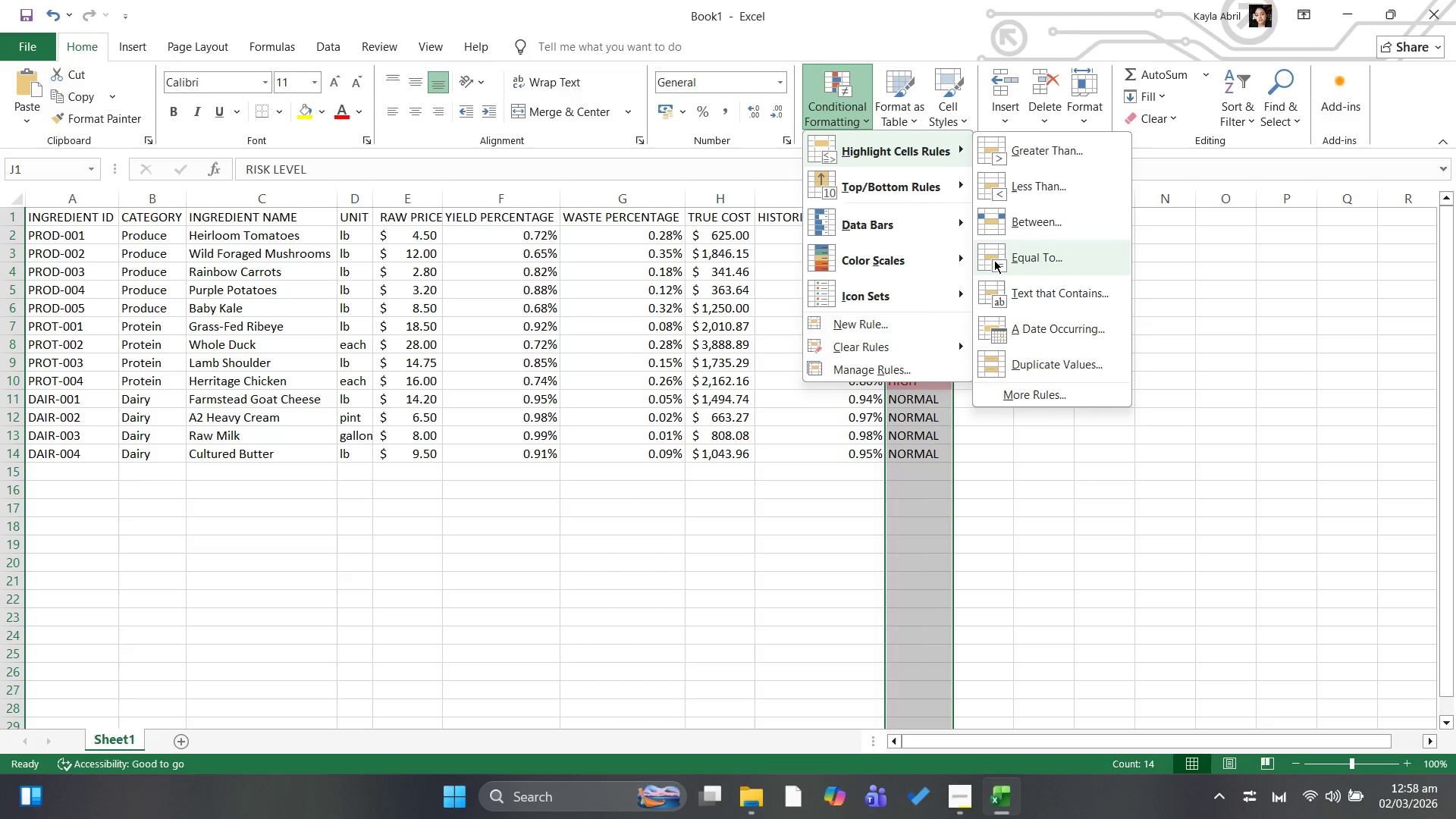 
left_click([1003, 293])
 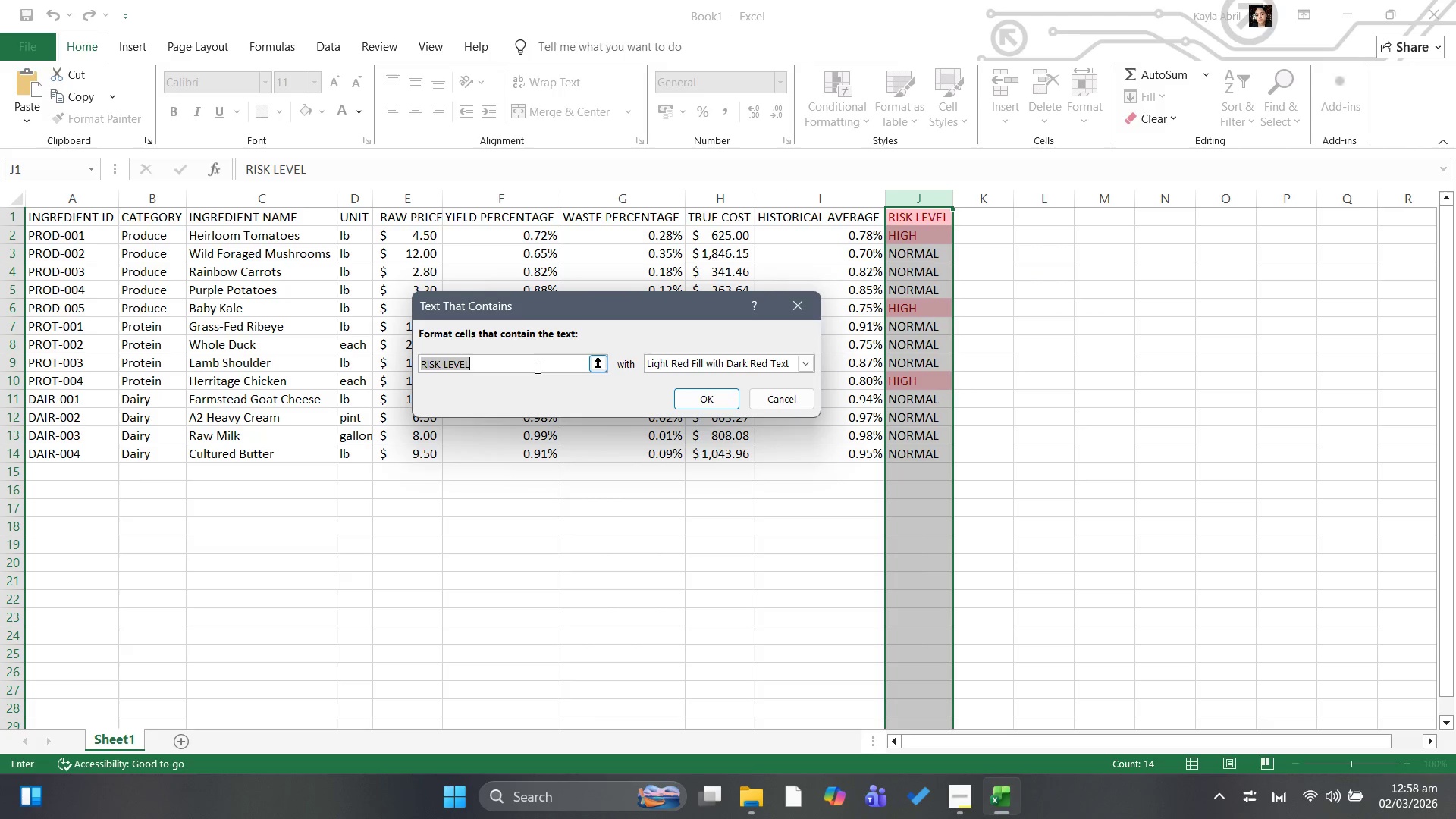 
key(Backspace)
type(normal)
 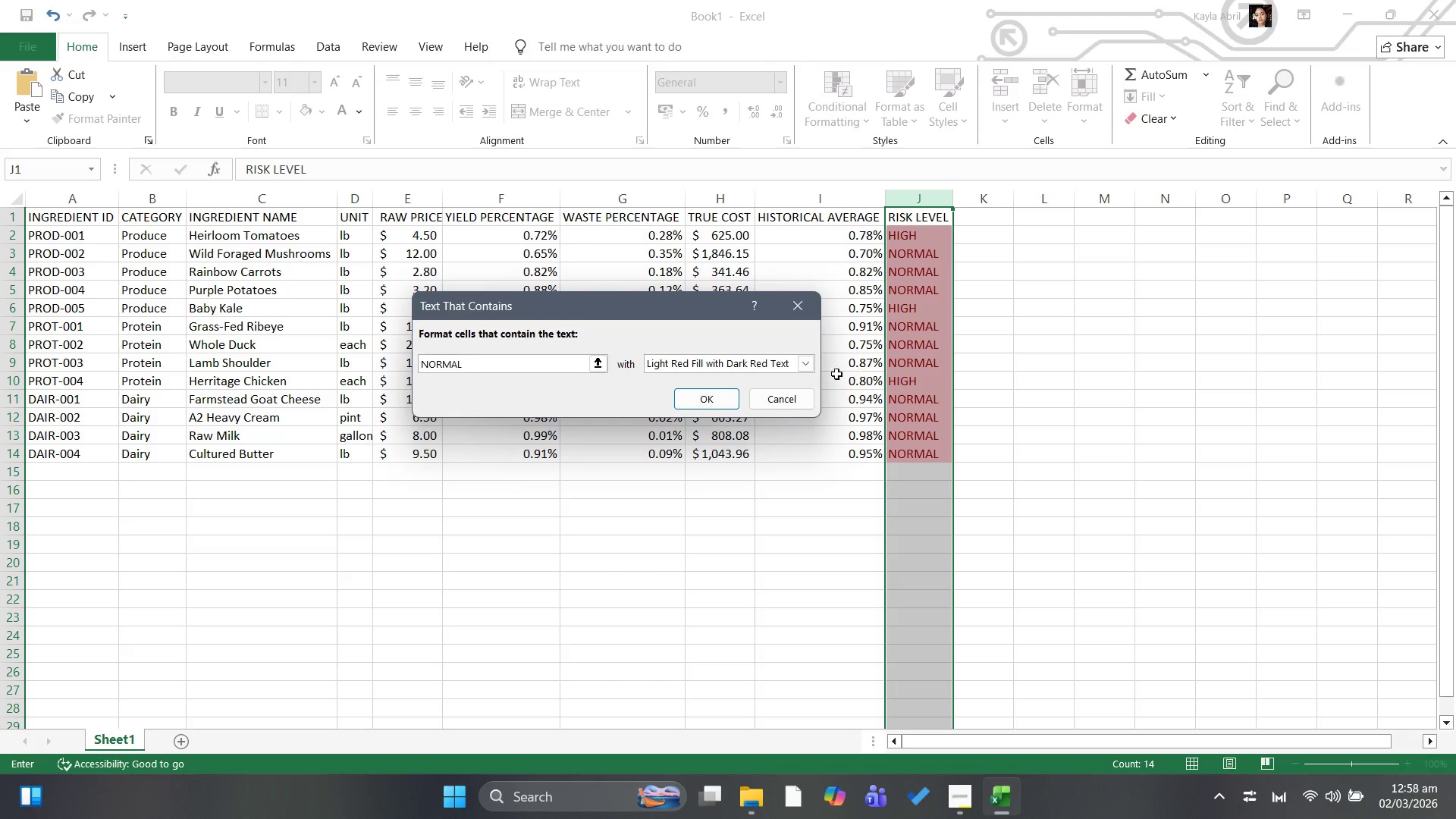 
left_click([809, 369])
 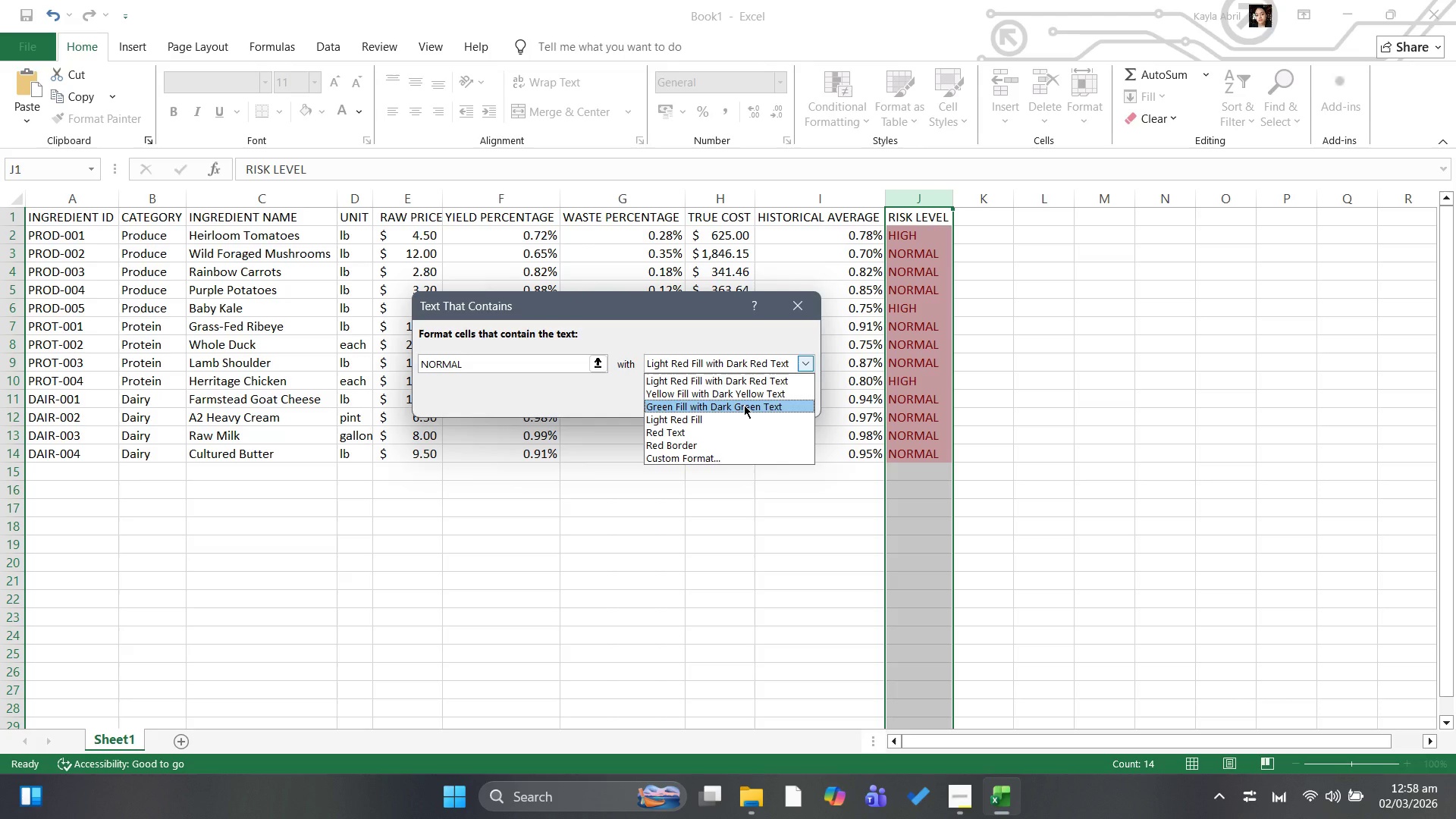 
left_click([744, 405])
 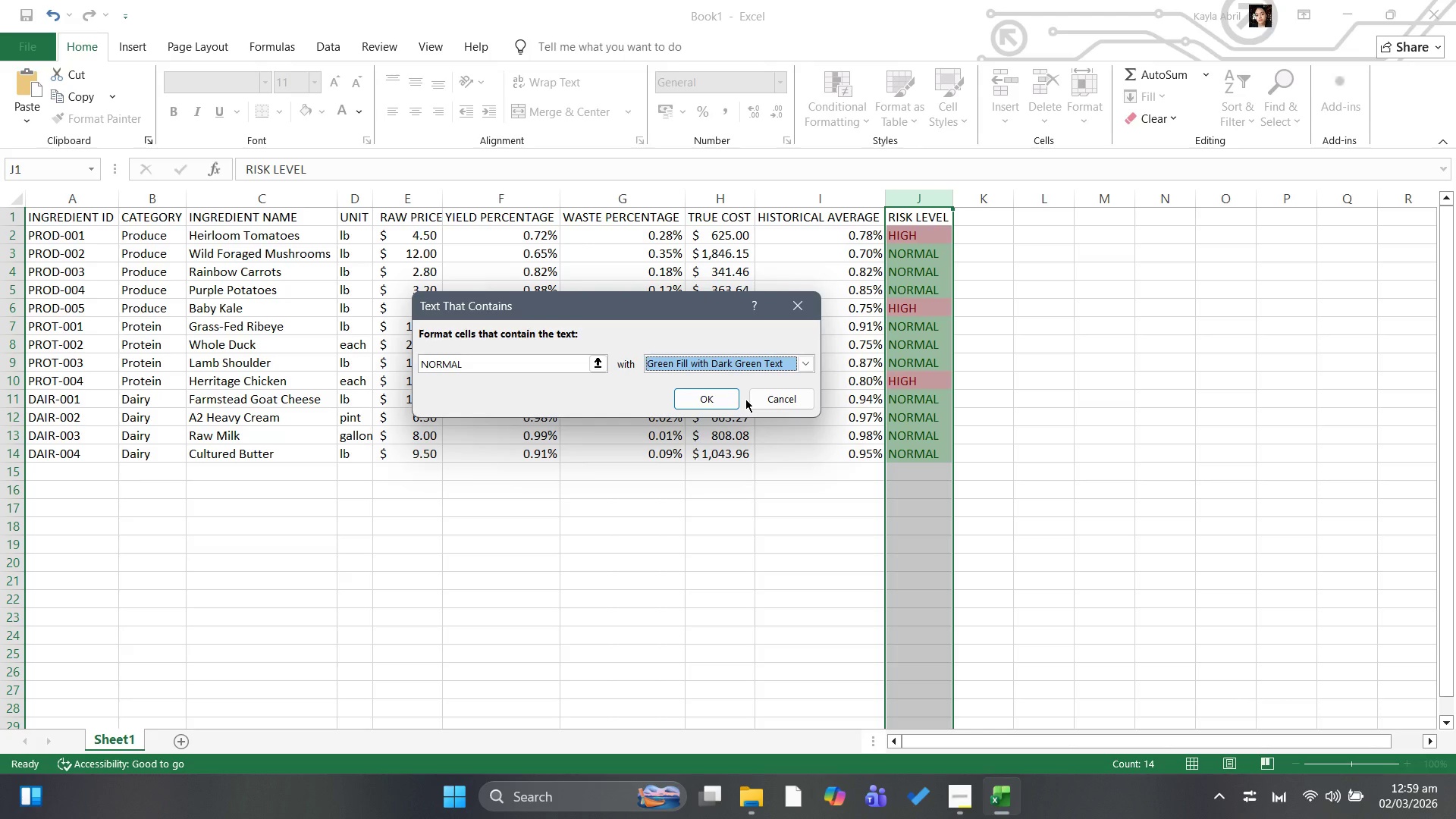 
wait(8.2)
 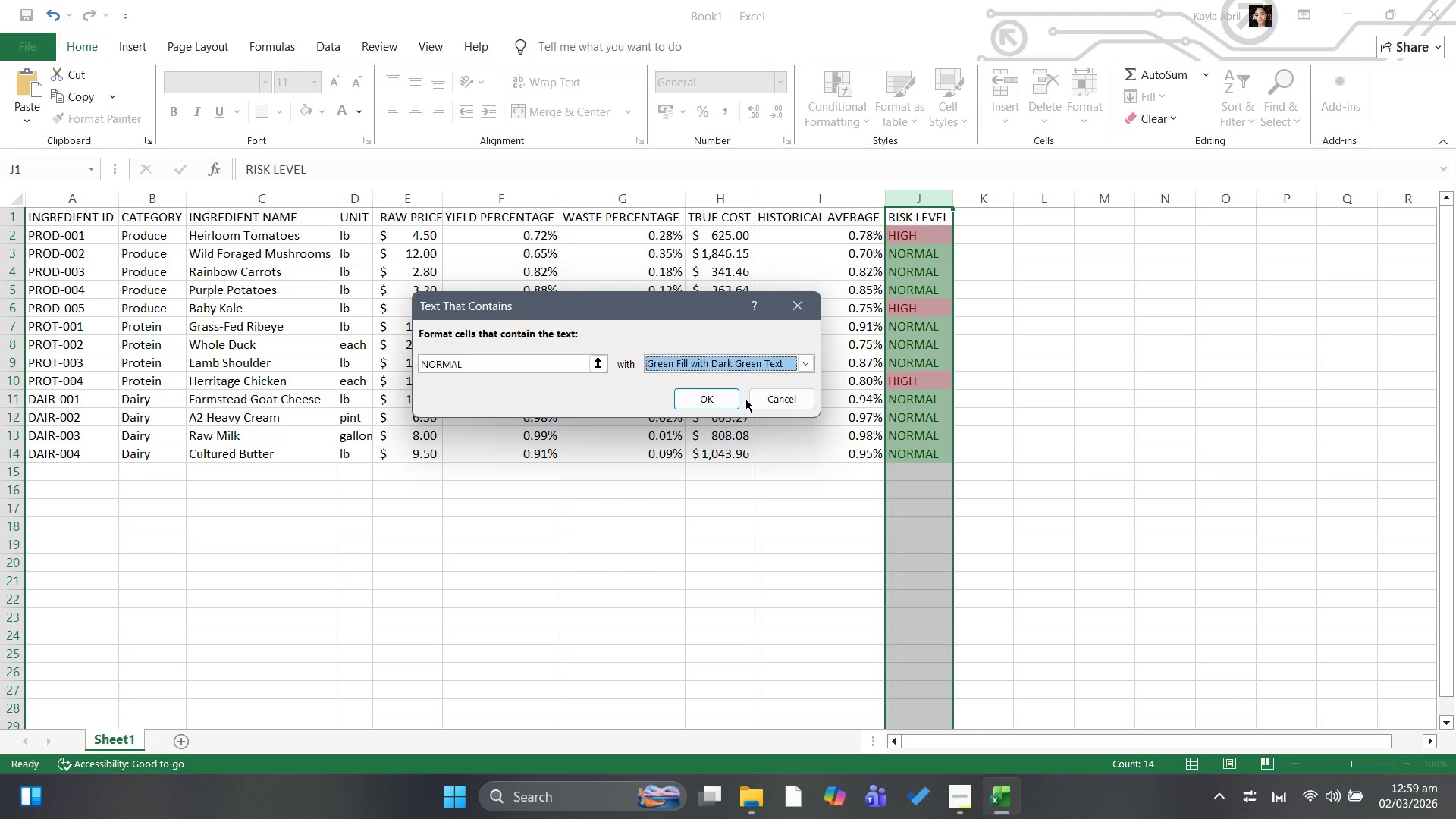 
left_click([711, 402])
 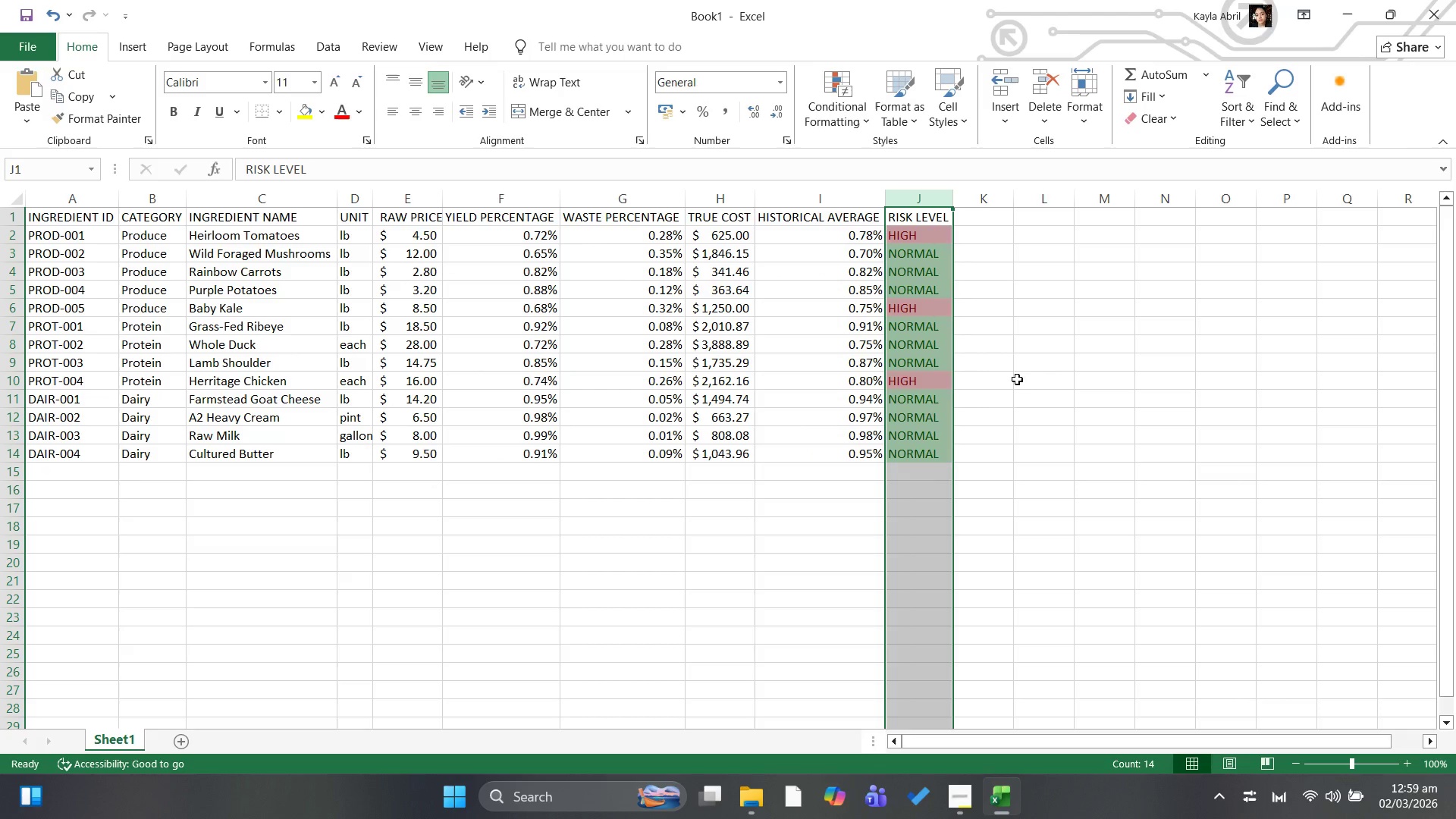 
left_click([1056, 394])
 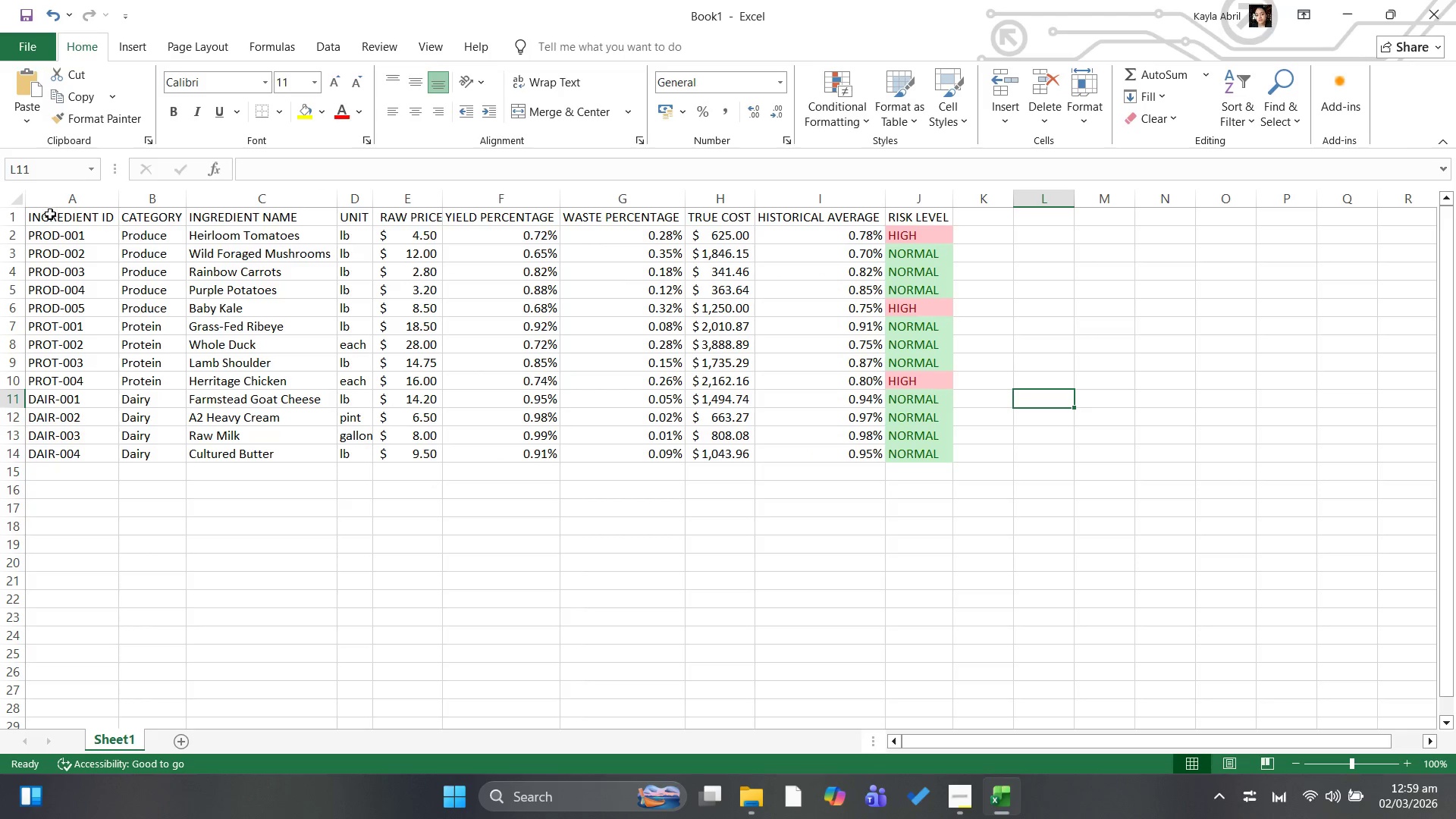 
wait(6.05)
 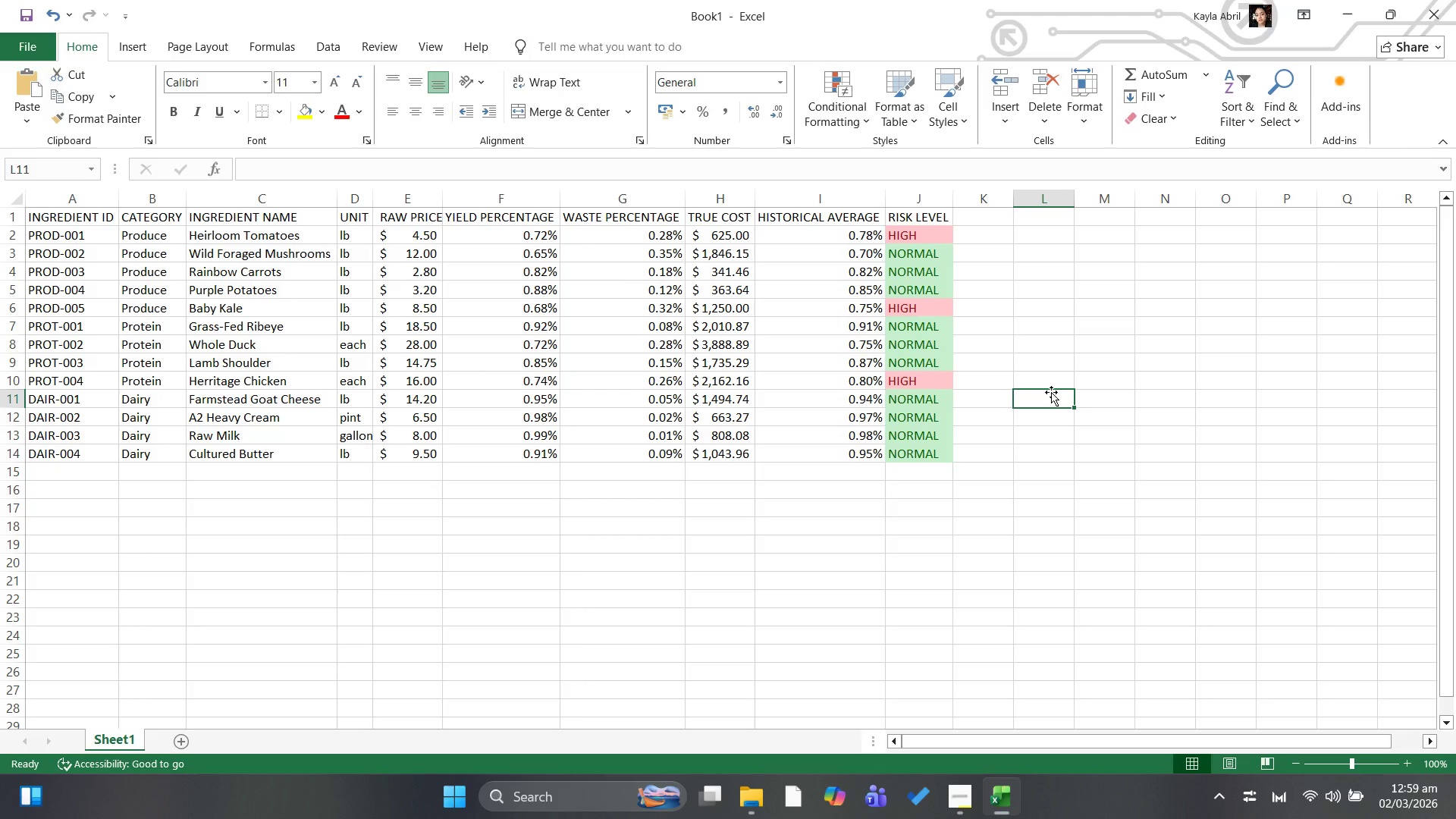 
left_click([16, 200])
 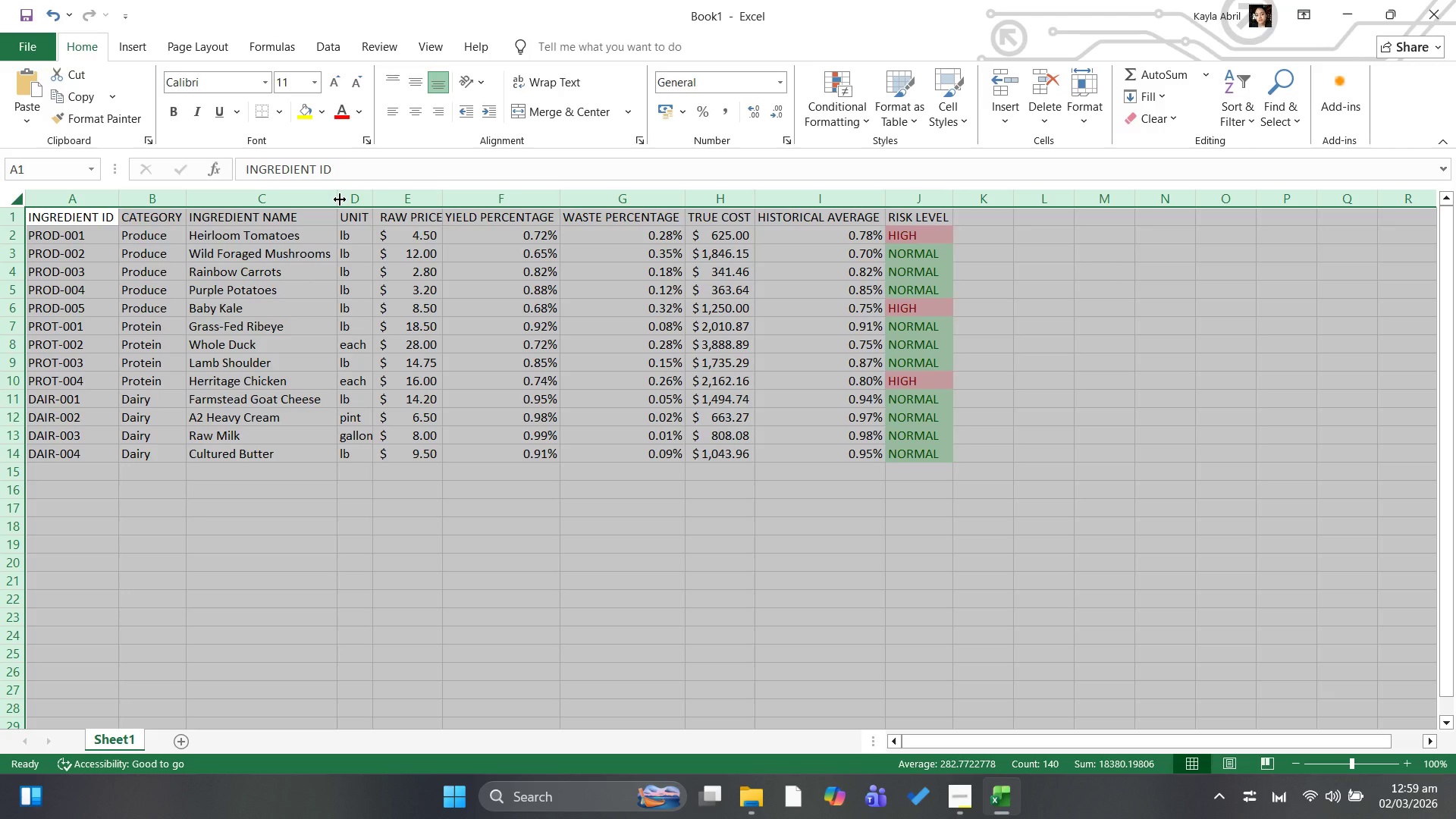 
double_click([340, 199])
 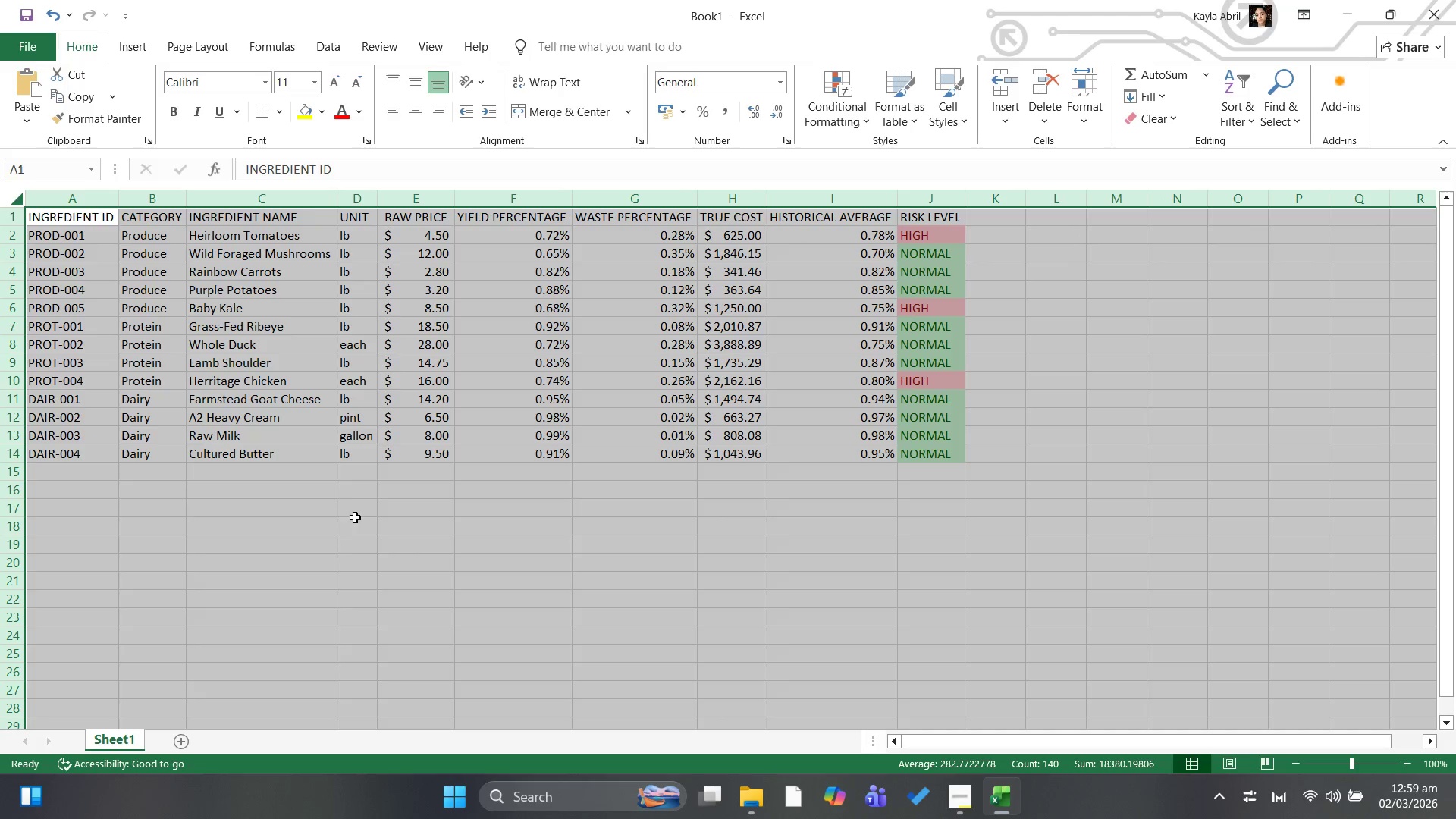 
left_click([349, 526])
 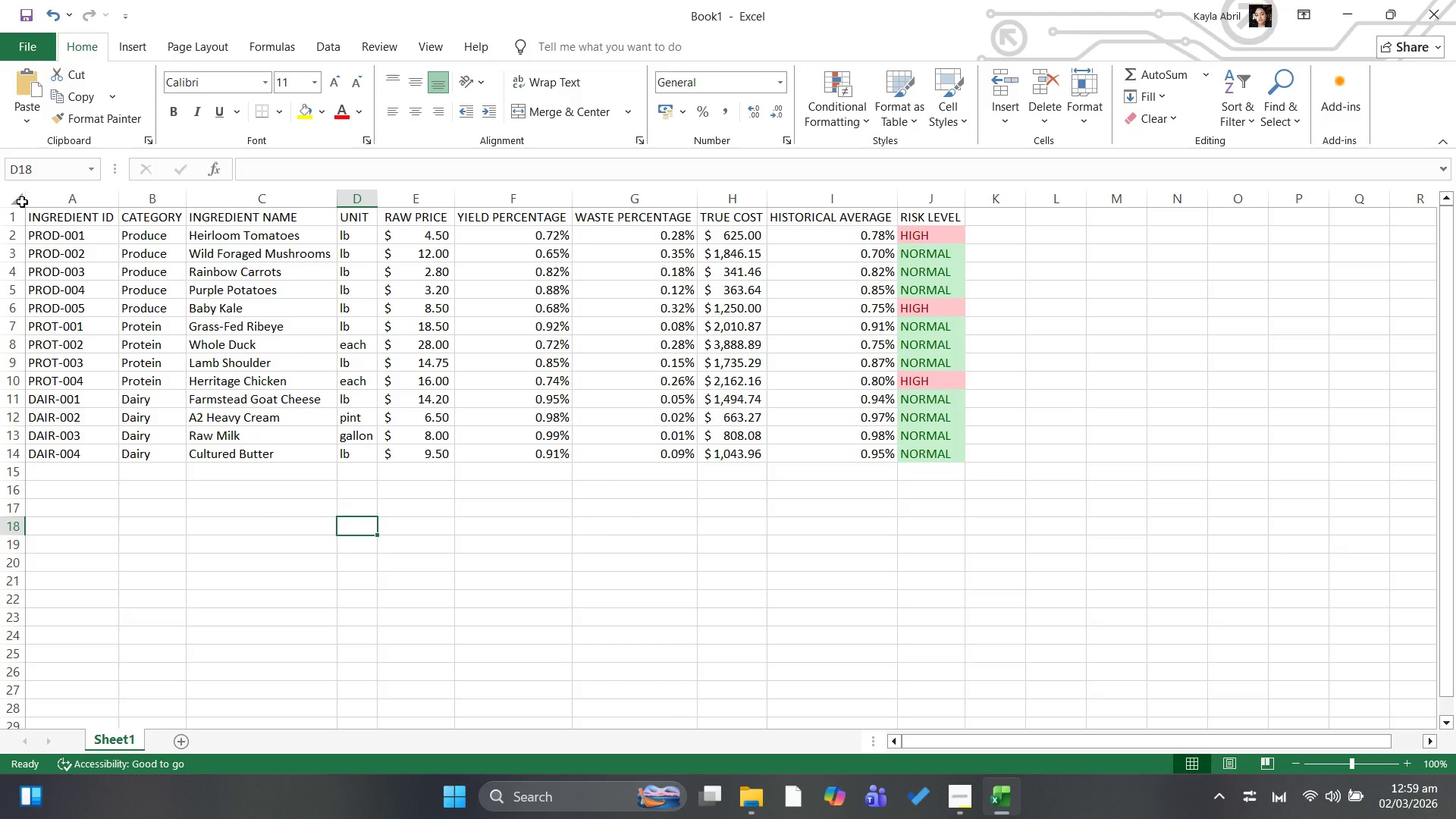 
left_click([19, 201])
 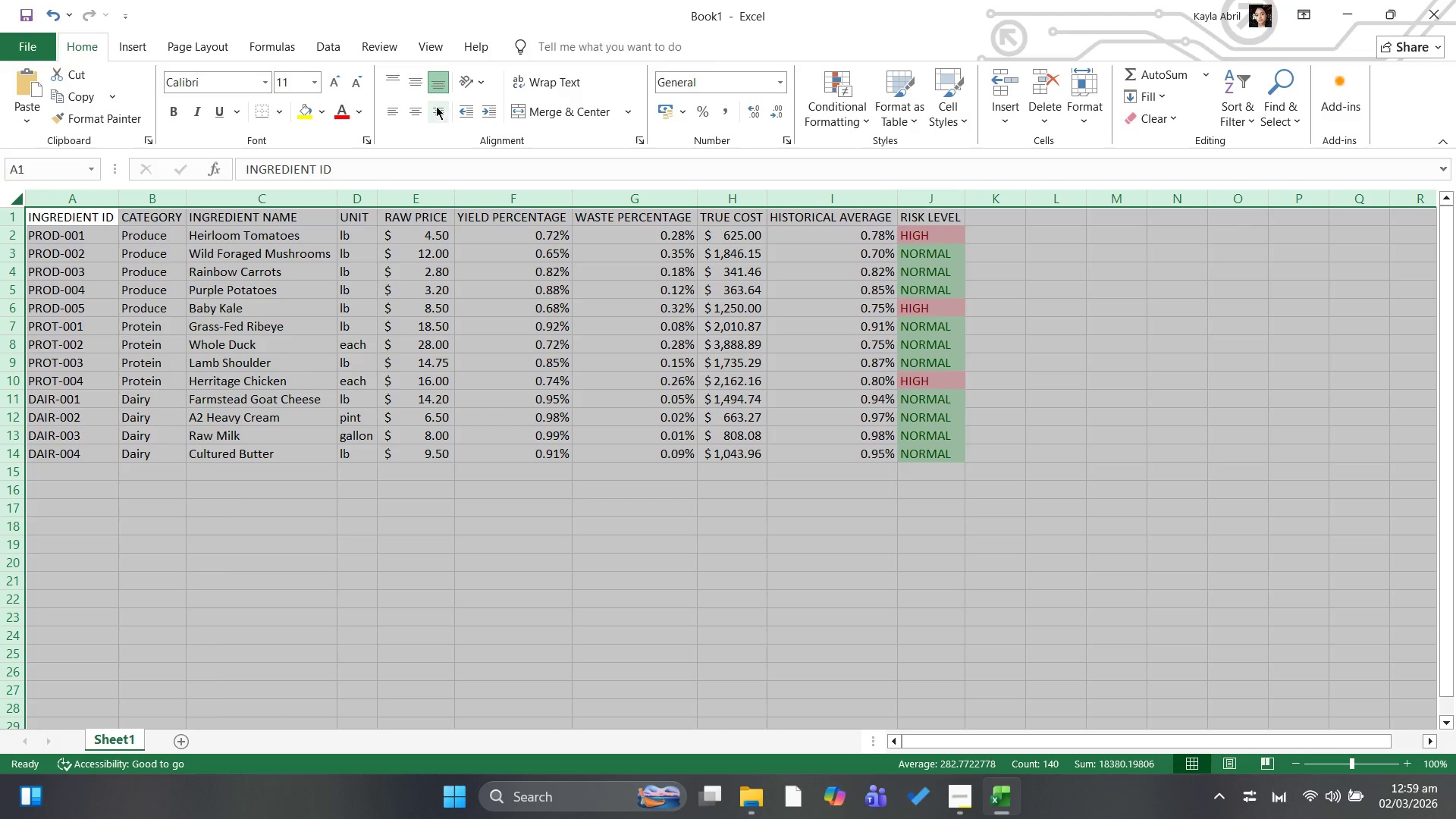 
left_click([422, 109])
 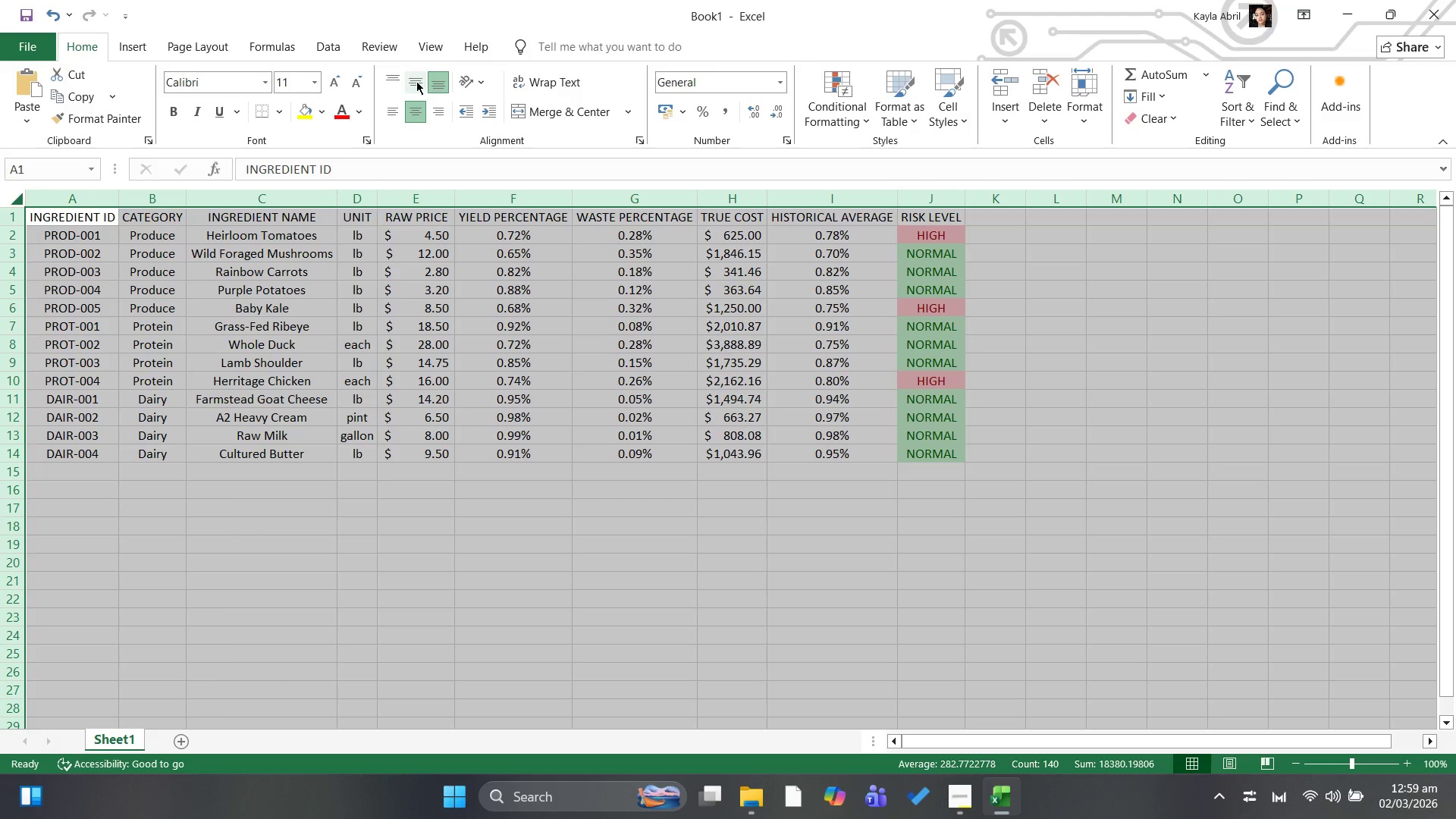 
left_click([416, 81])
 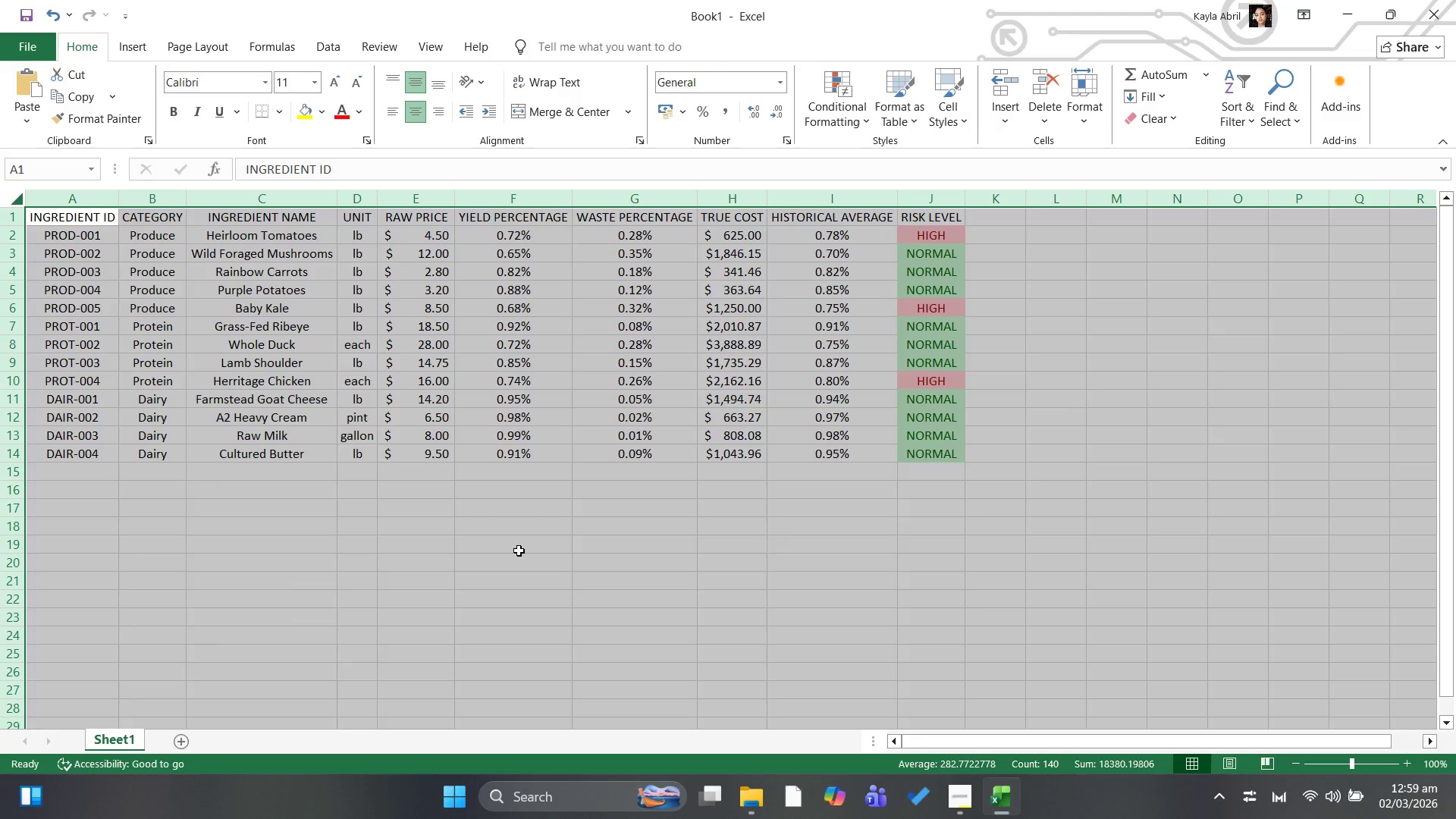 
left_click([516, 554])
 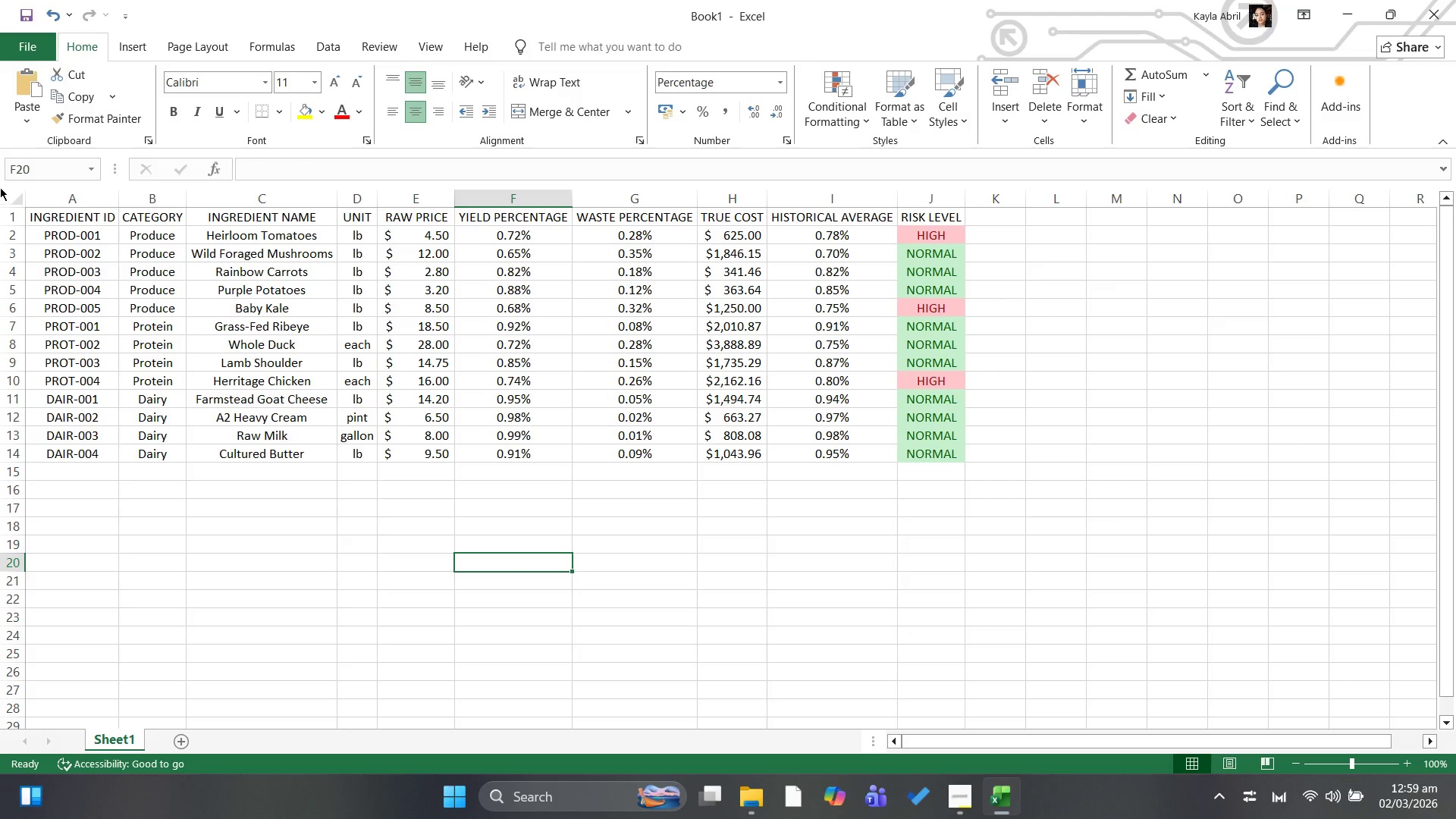 
left_click([15, 212])
 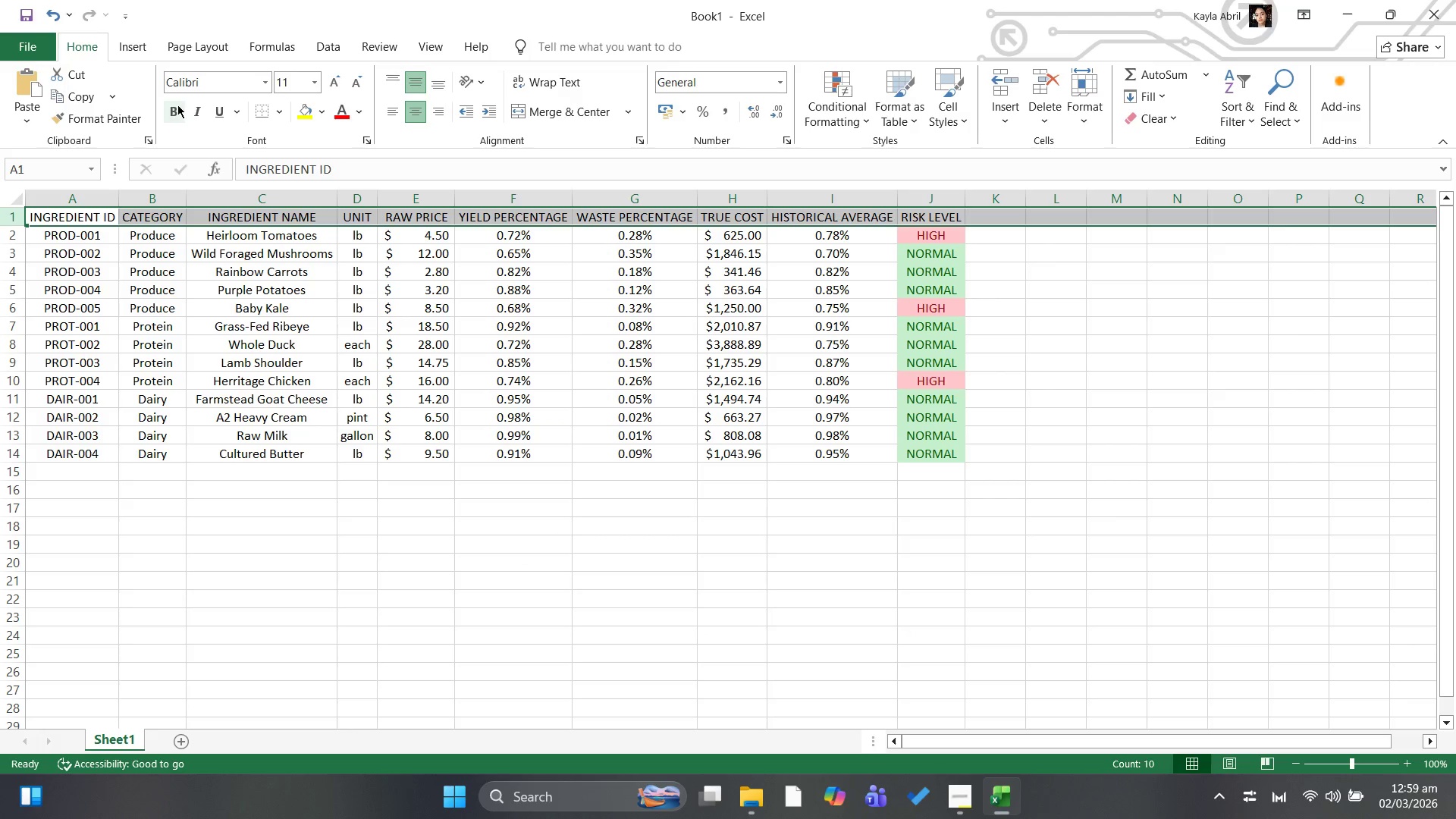 
left_click([177, 105])
 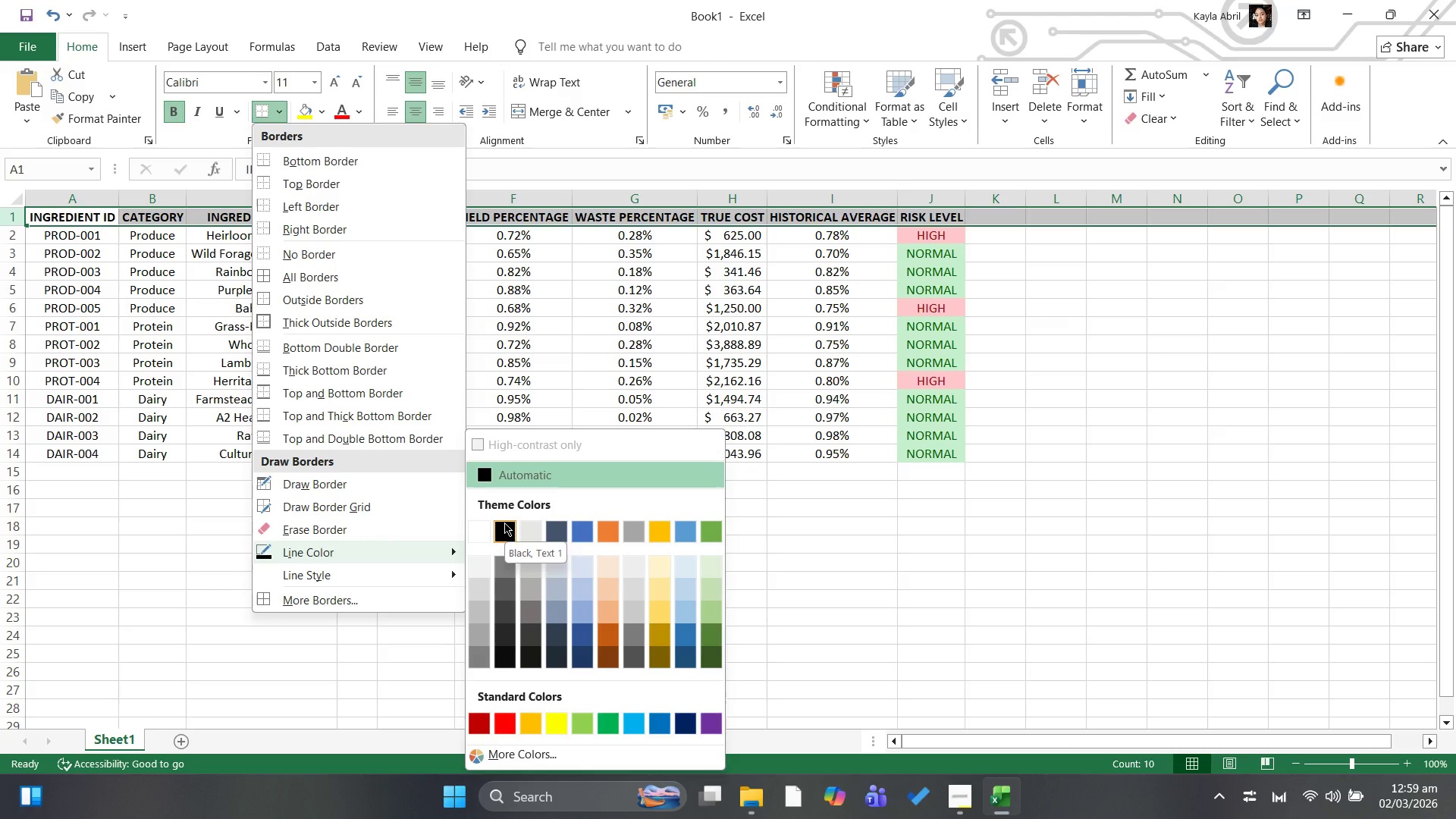 
wait(16.28)
 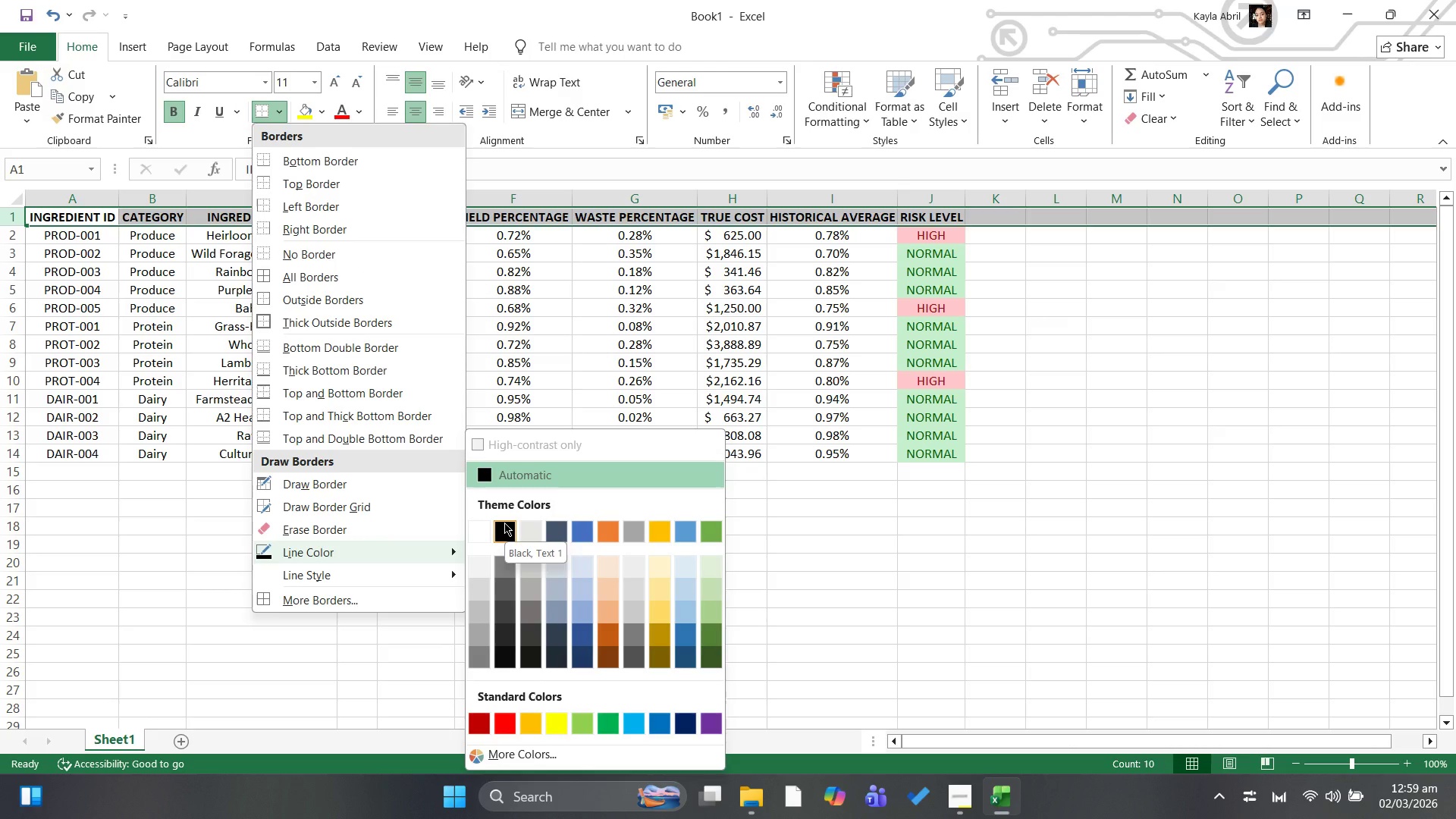 
mouse_move([412, 547])
 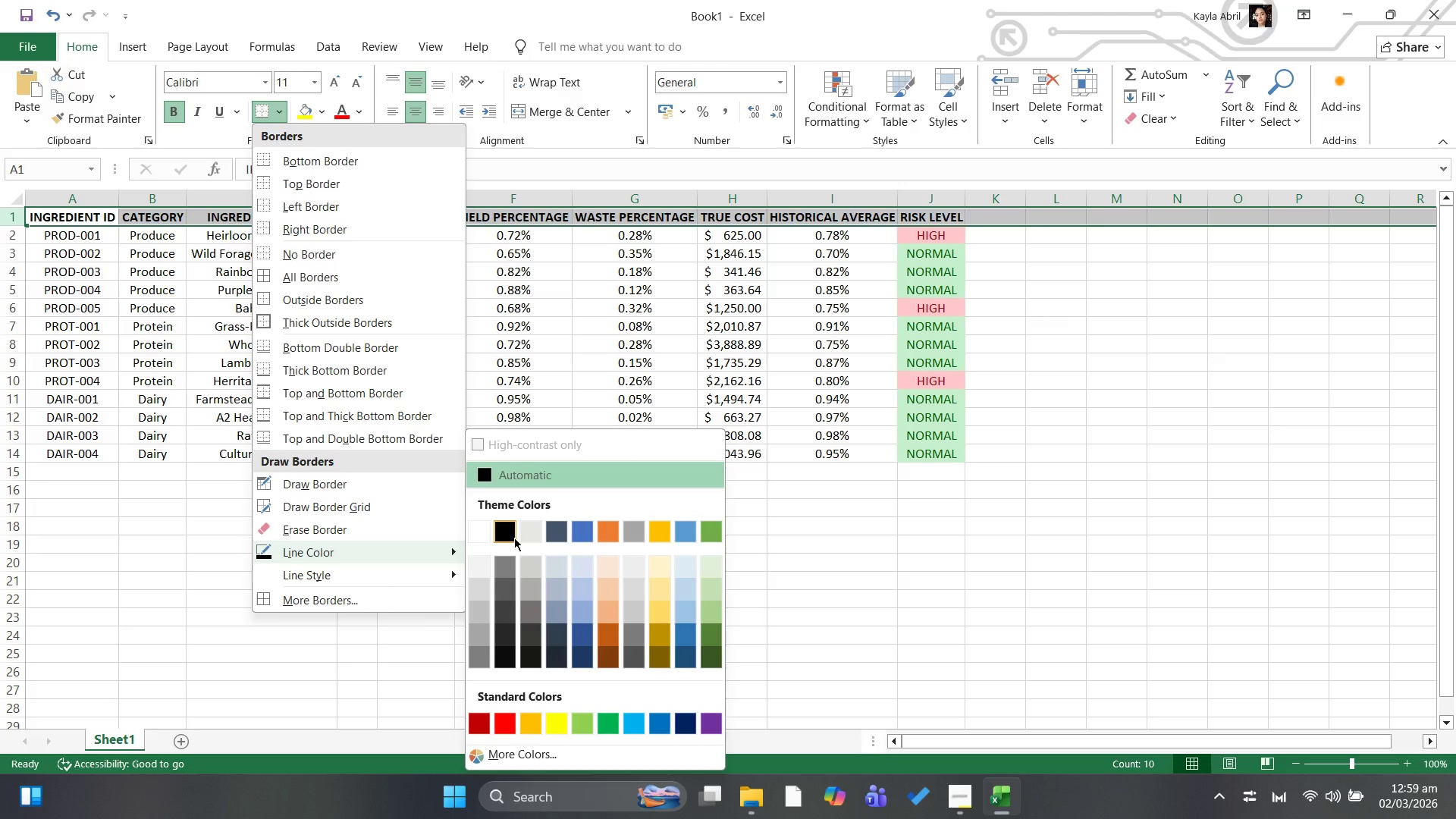 
wait(7.6)
 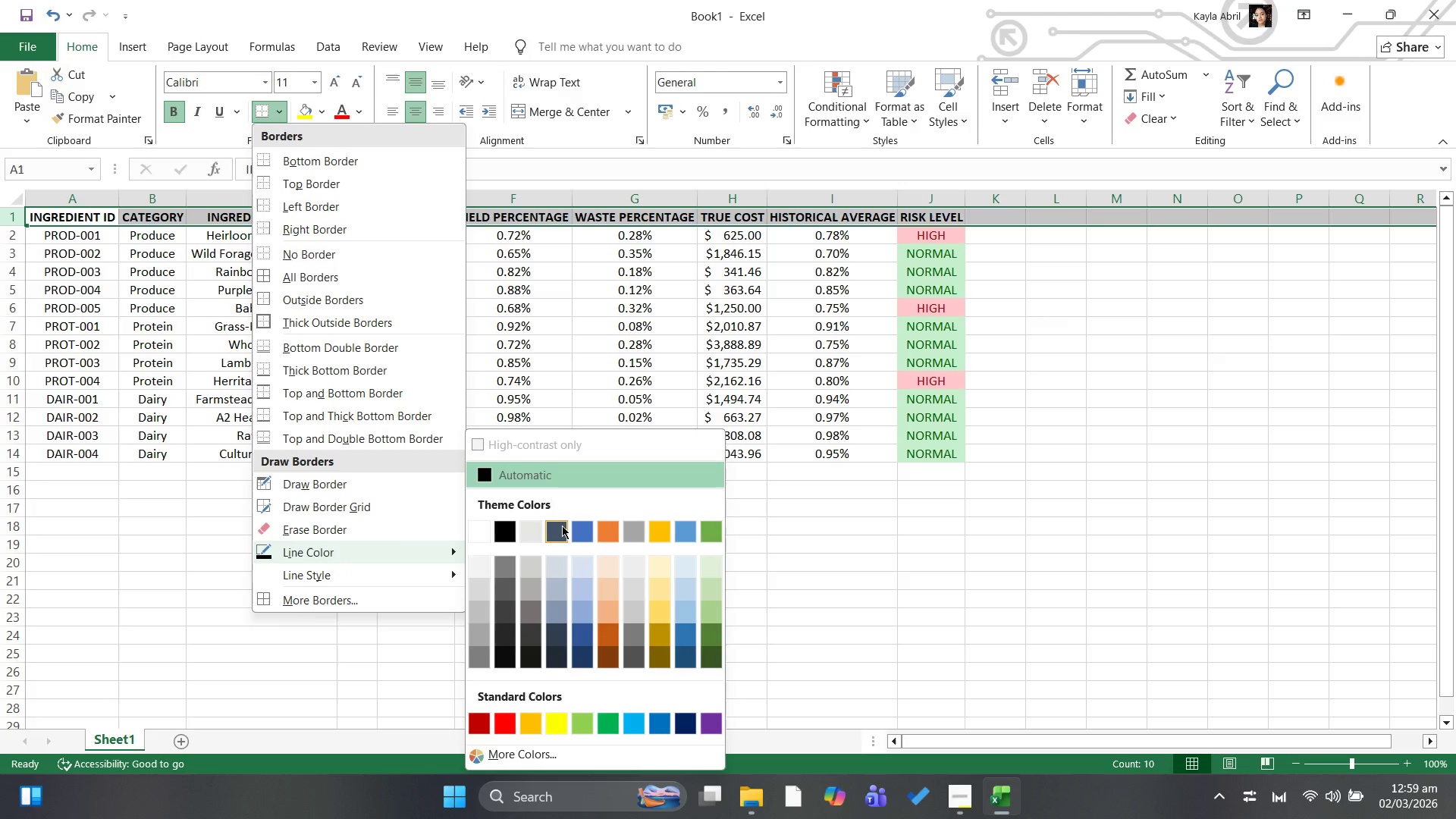 
left_click([340, 277])
 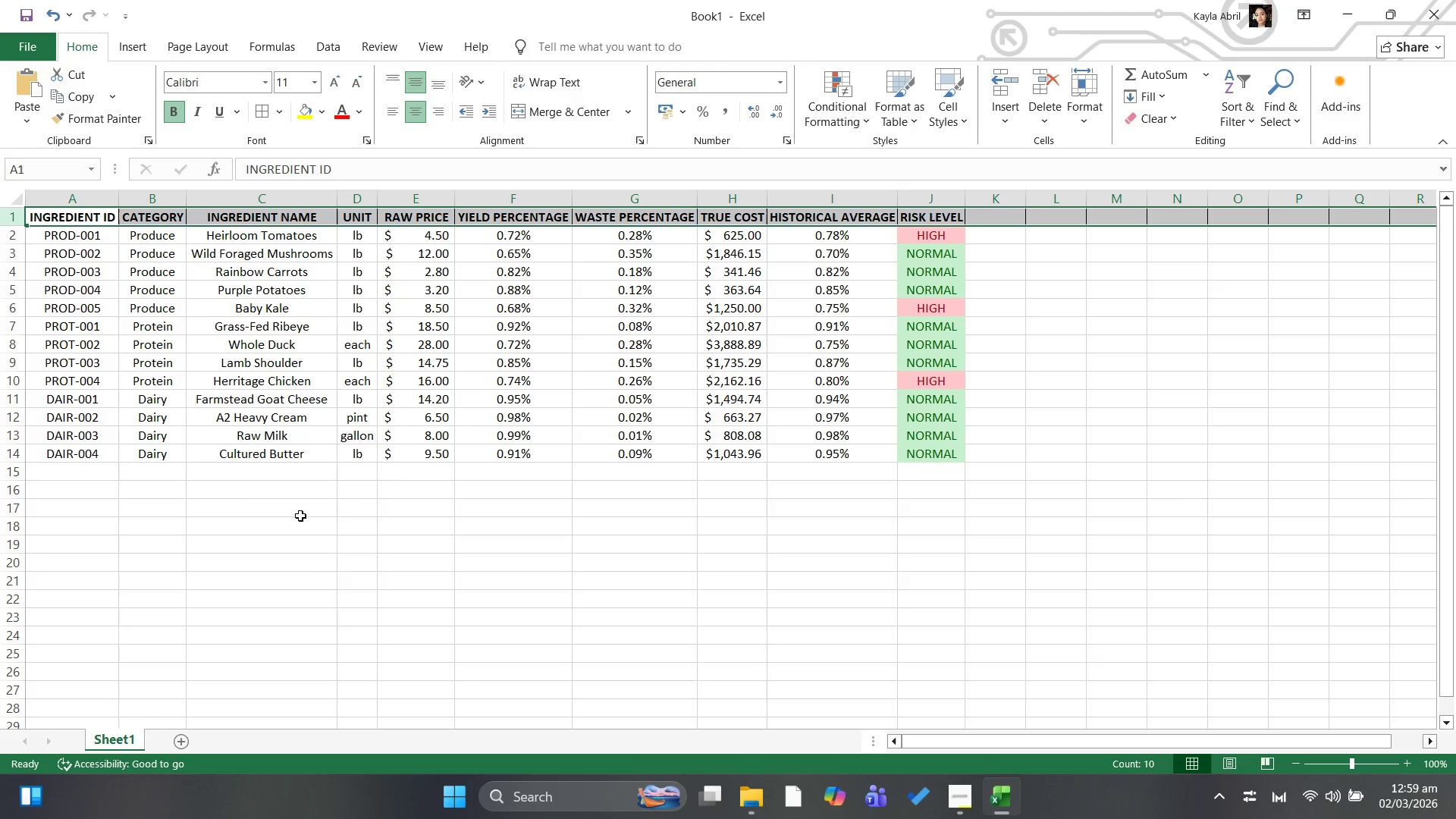 
left_click([309, 572])
 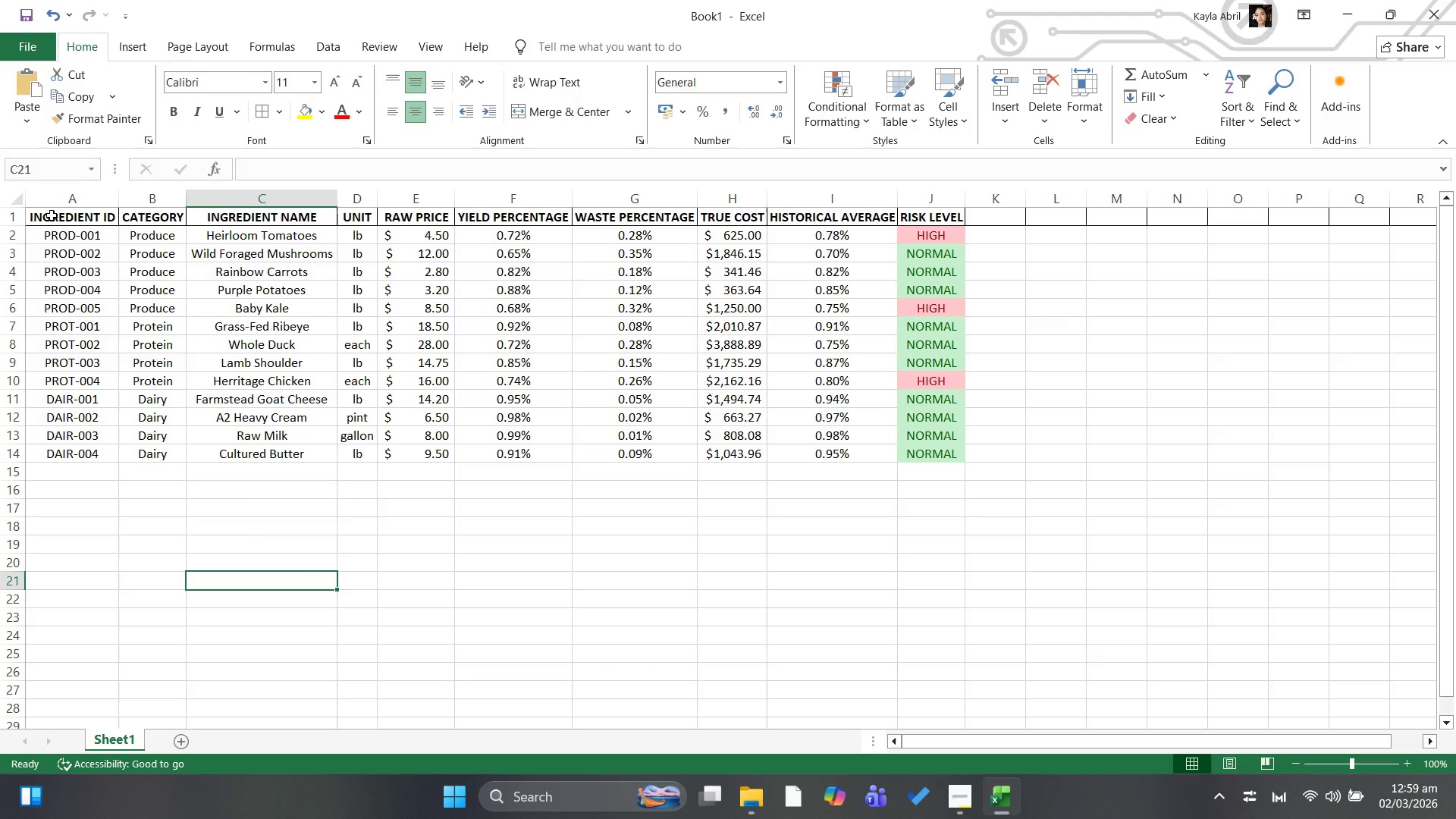 
wait(9.77)
 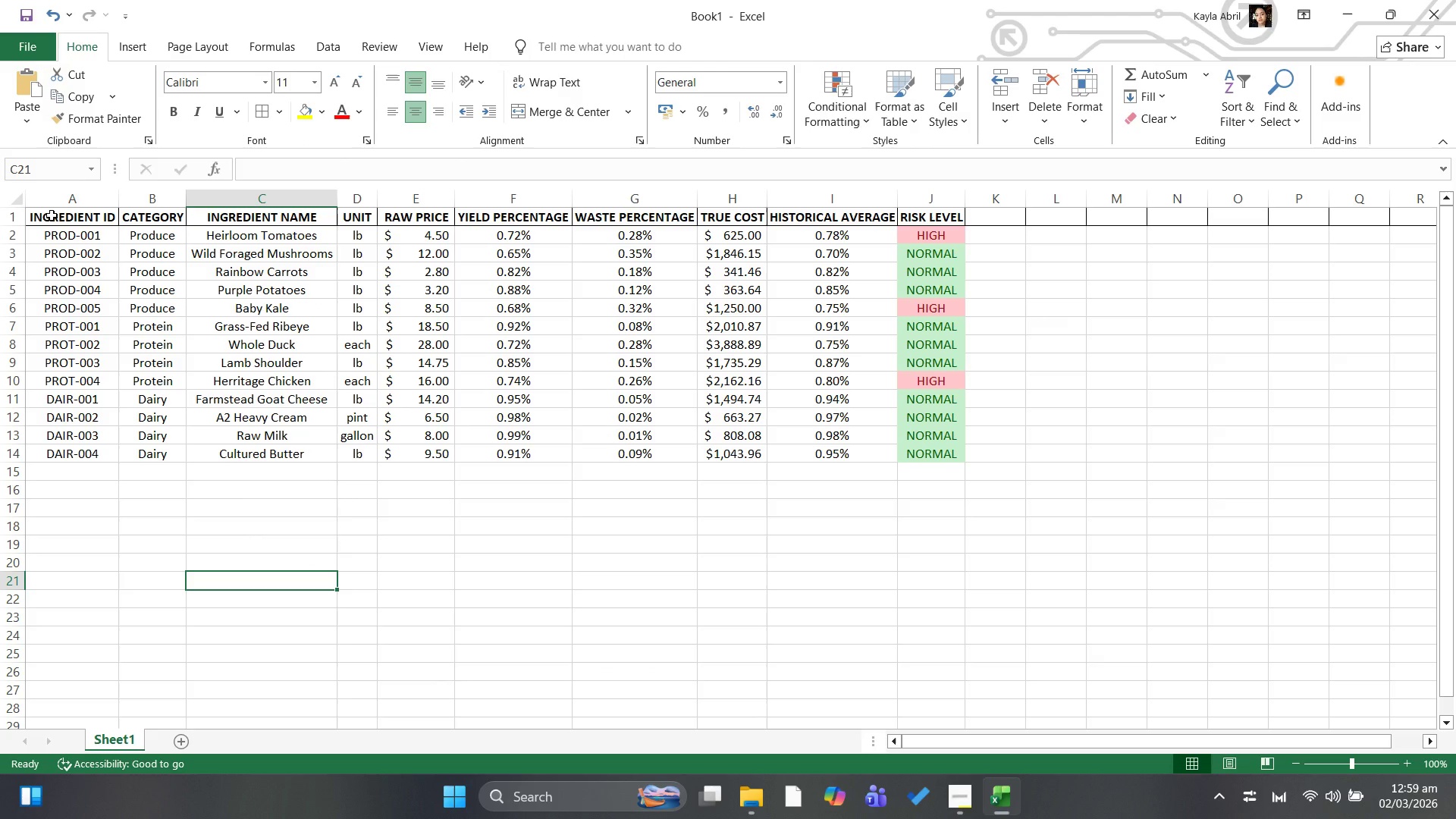 
left_click([144, 52])
 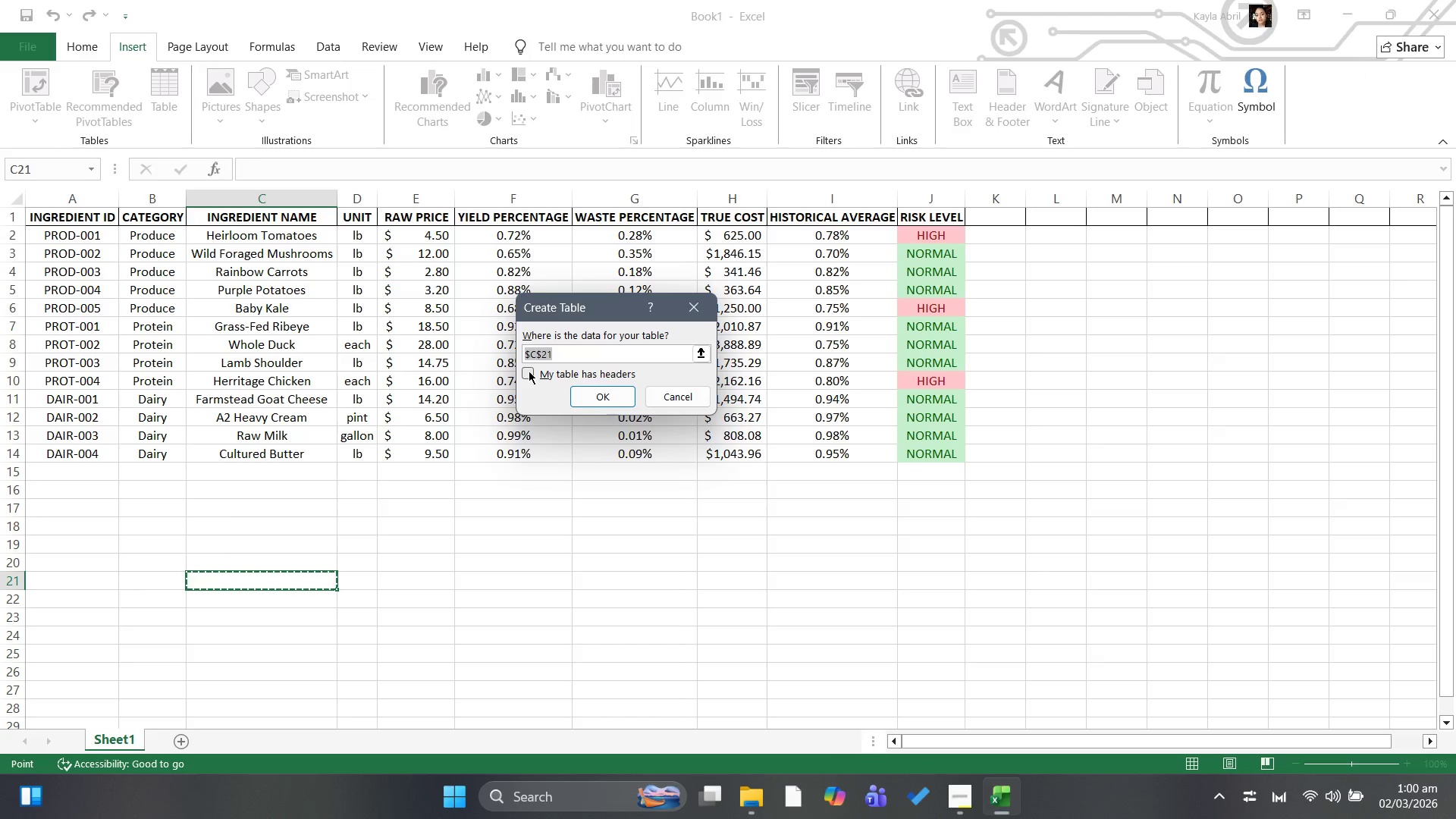 
wait(11.7)
 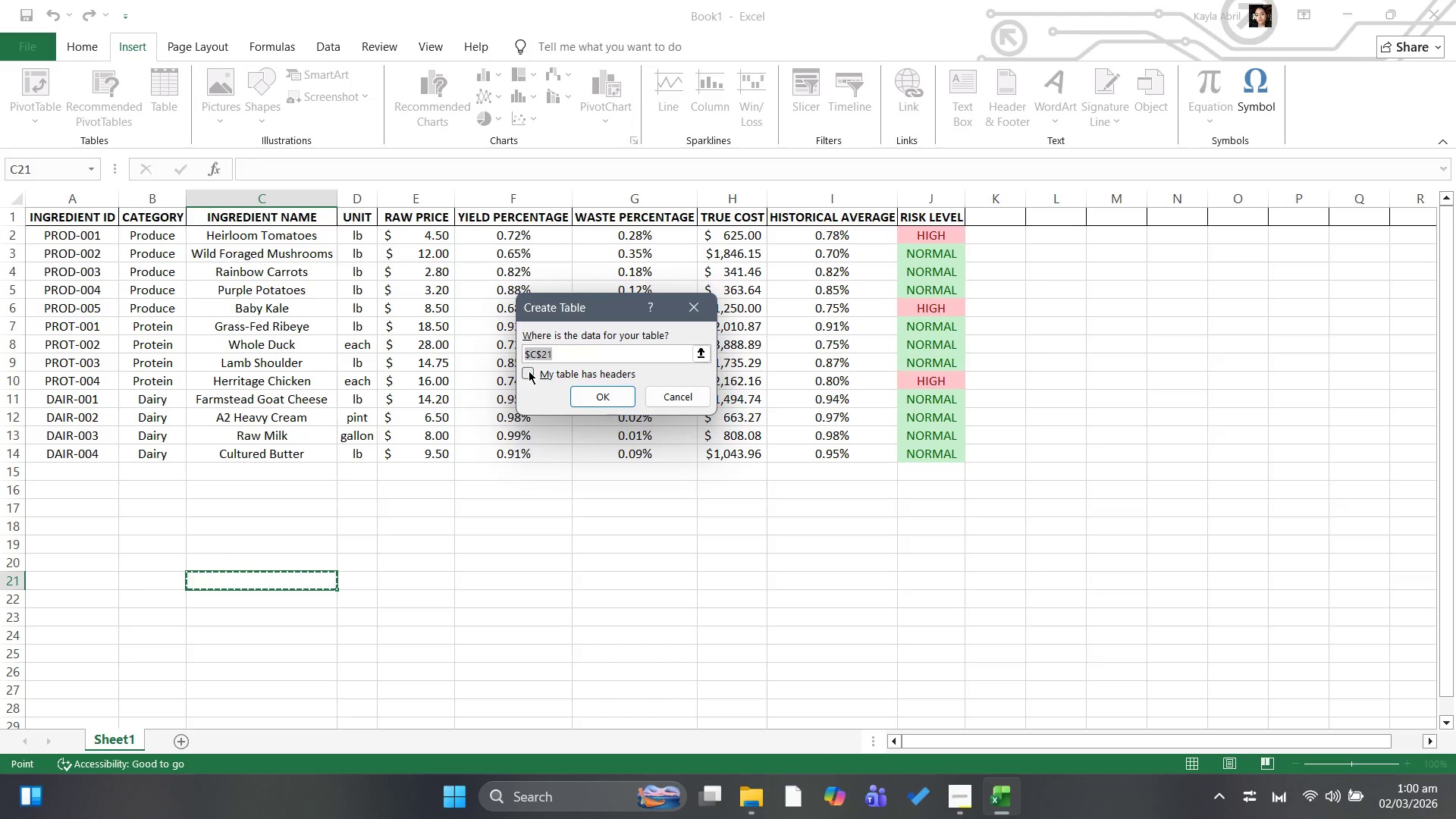 
left_click([695, 298])
 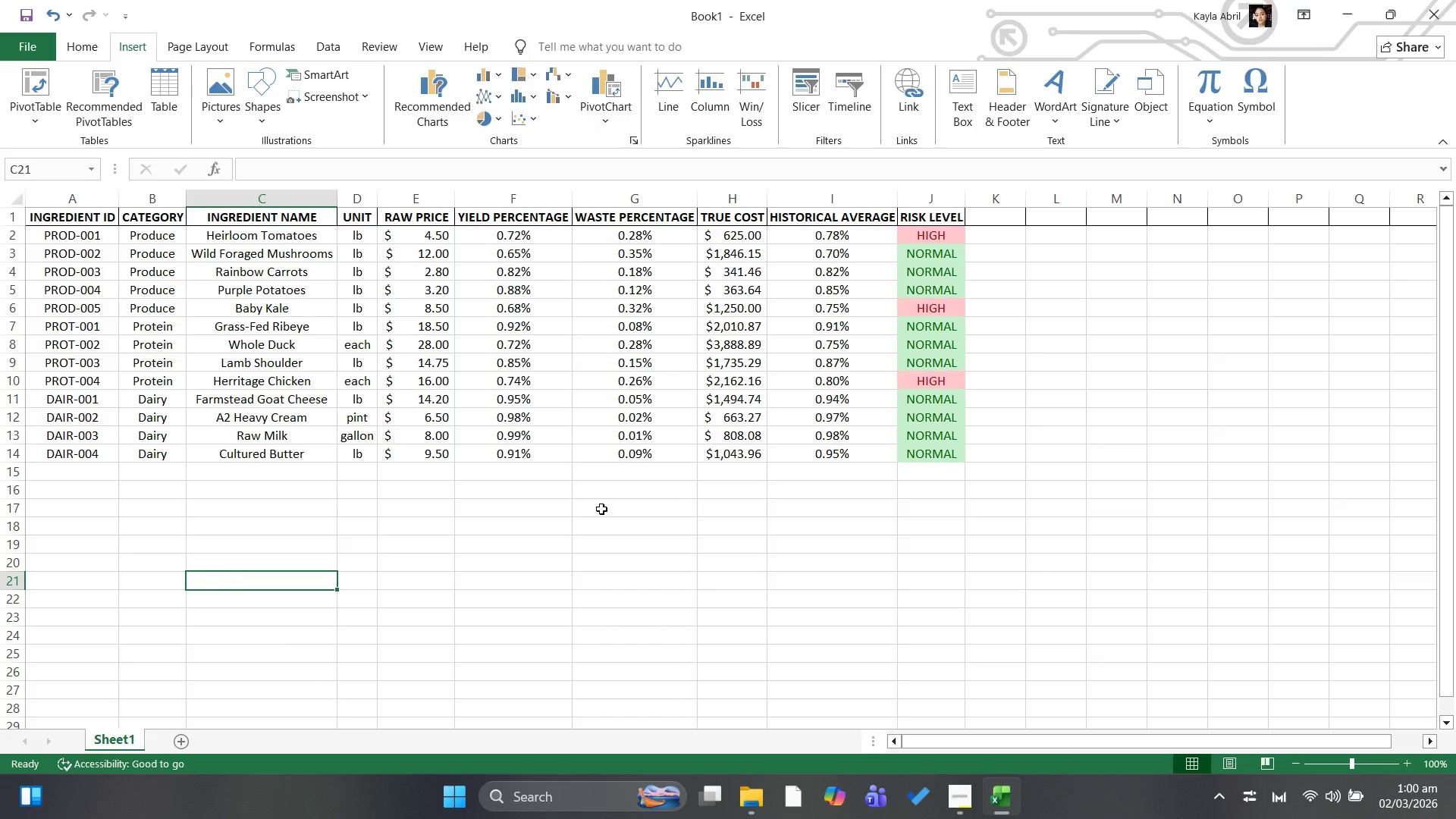 
left_click([600, 513])
 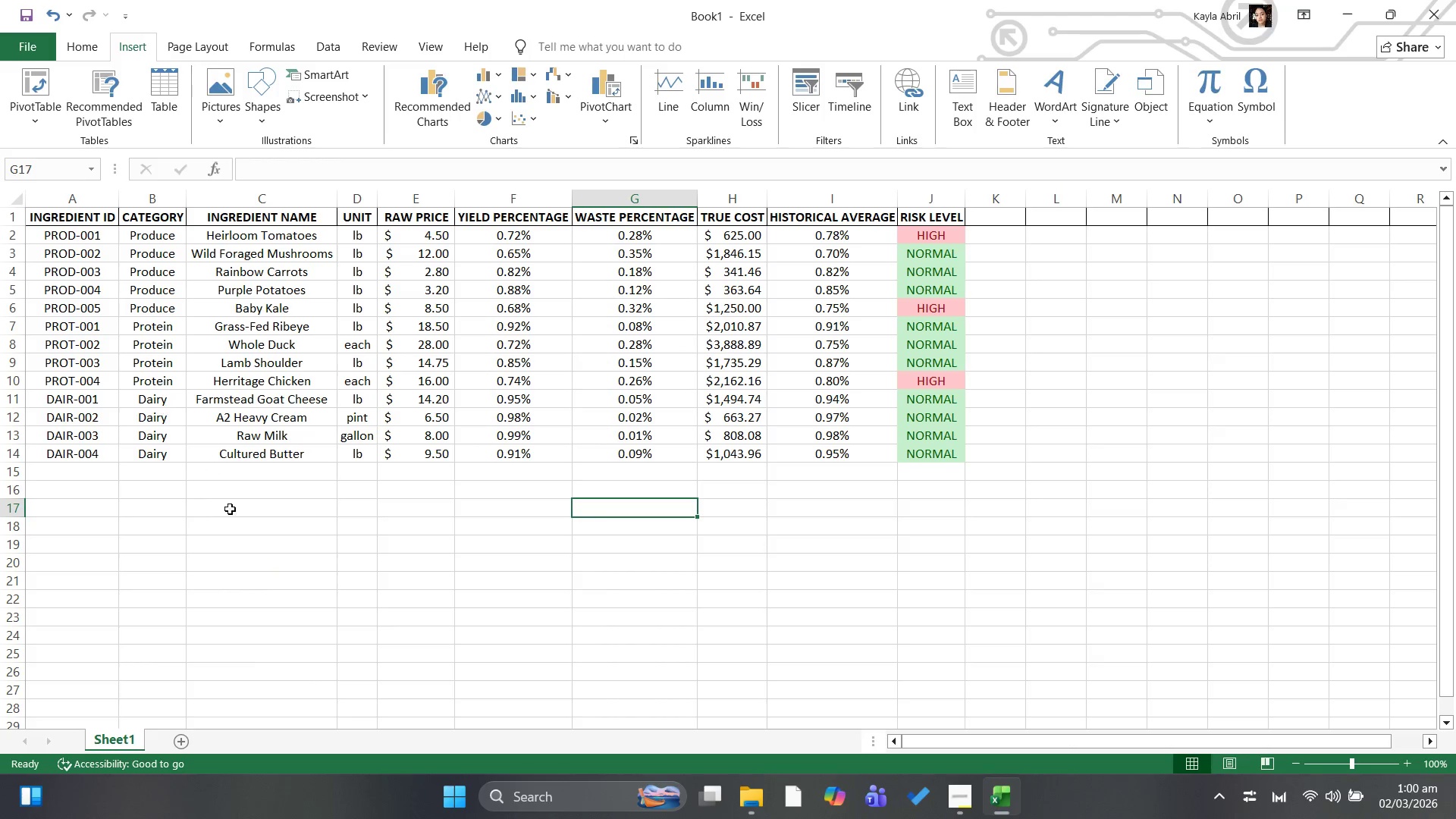 
left_click([237, 526])
 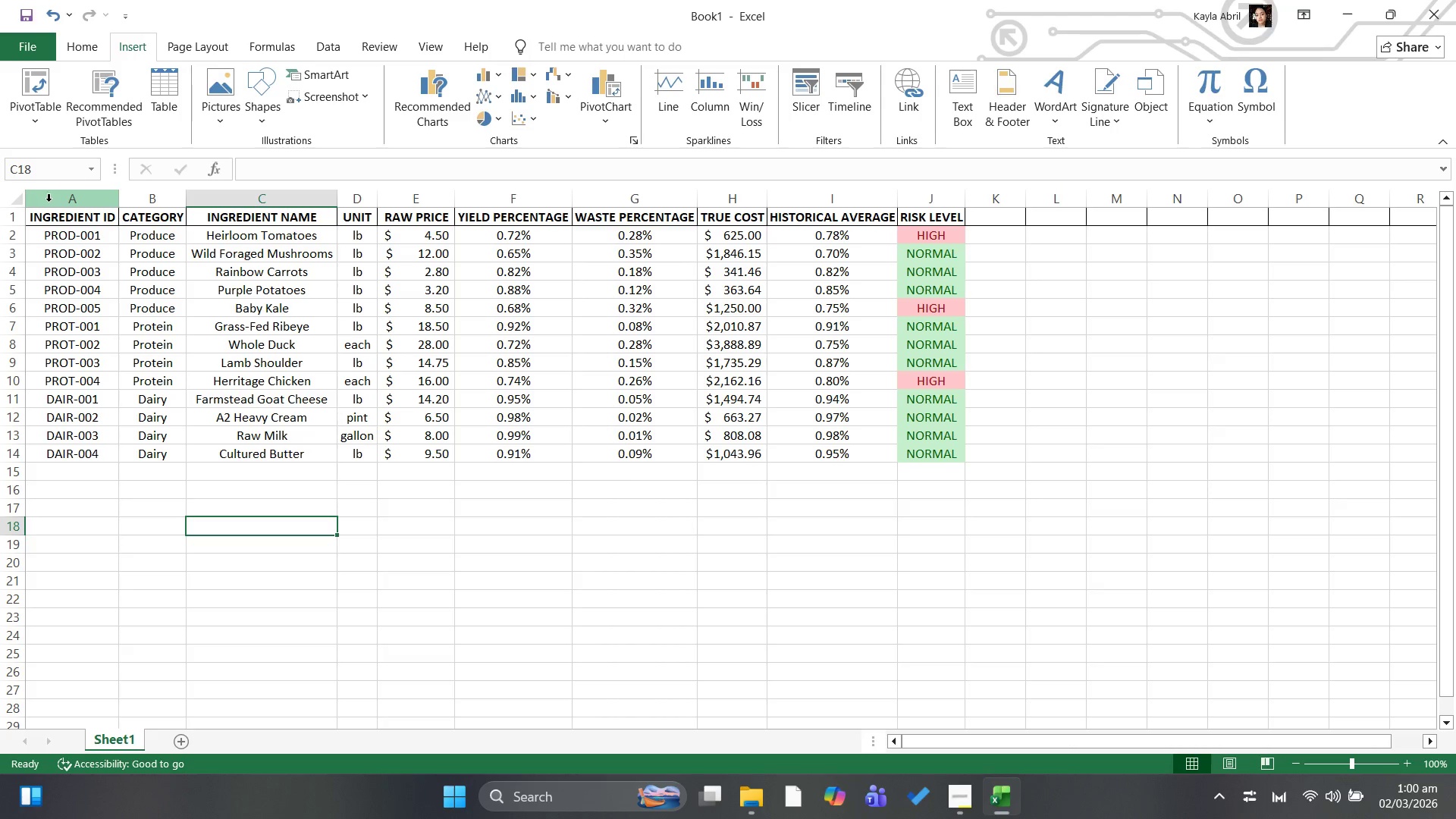 
wait(5.02)
 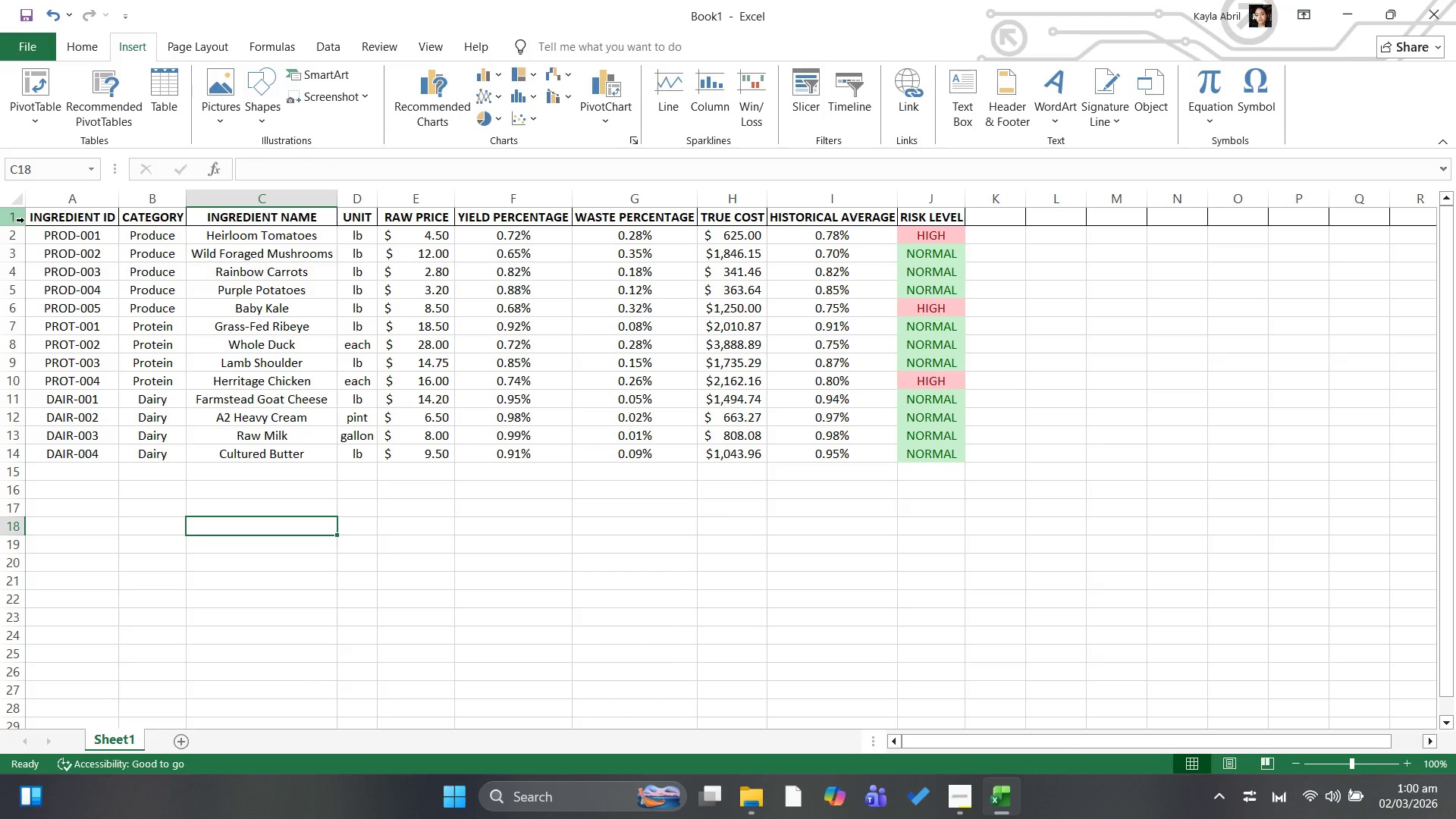 
left_click_drag(start_coordinate=[11, 218], to_coordinate=[39, 413])
 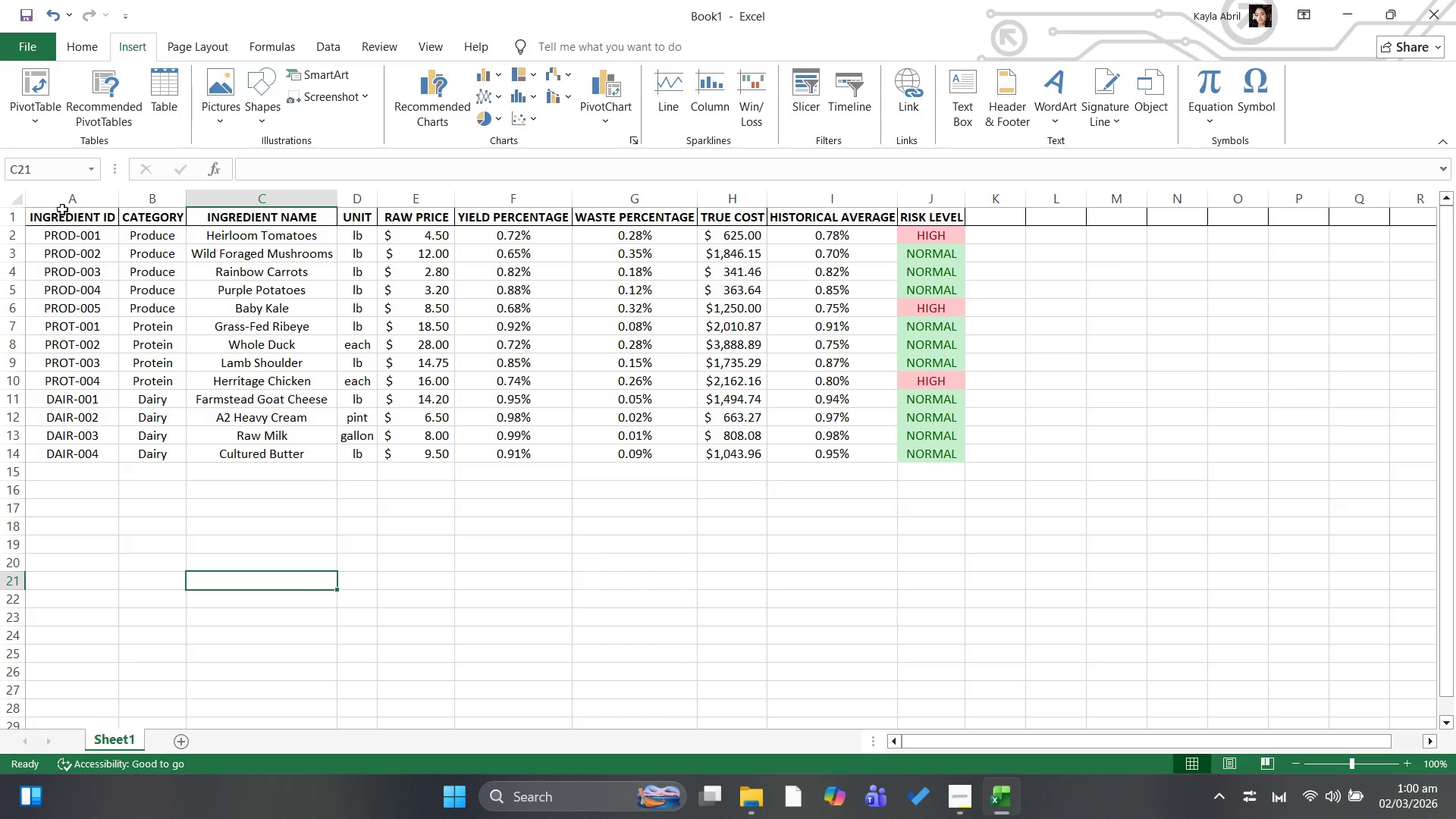 
left_click_drag(start_coordinate=[64, 212], to_coordinate=[943, 461])
 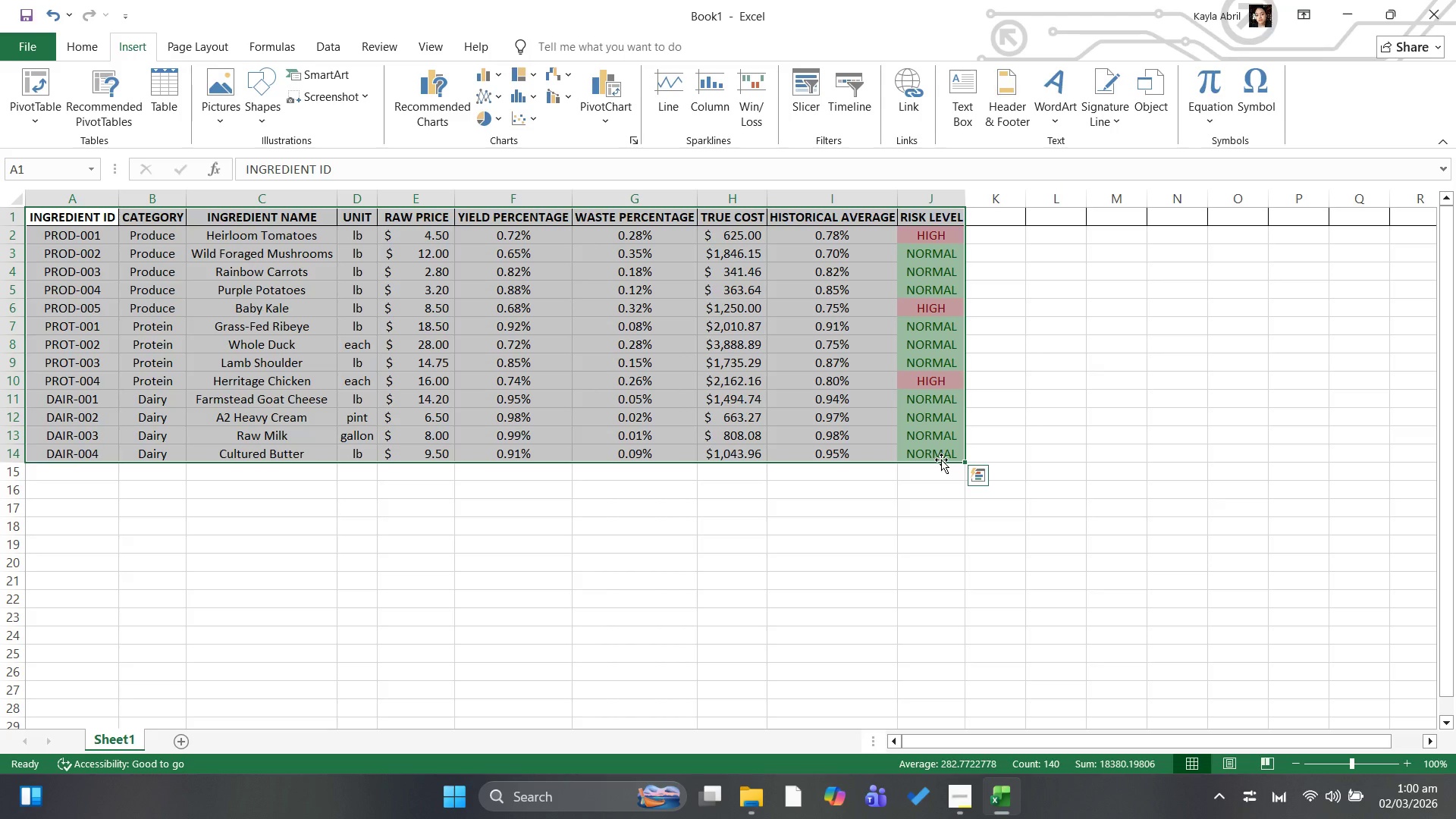 
key(Control+T)
 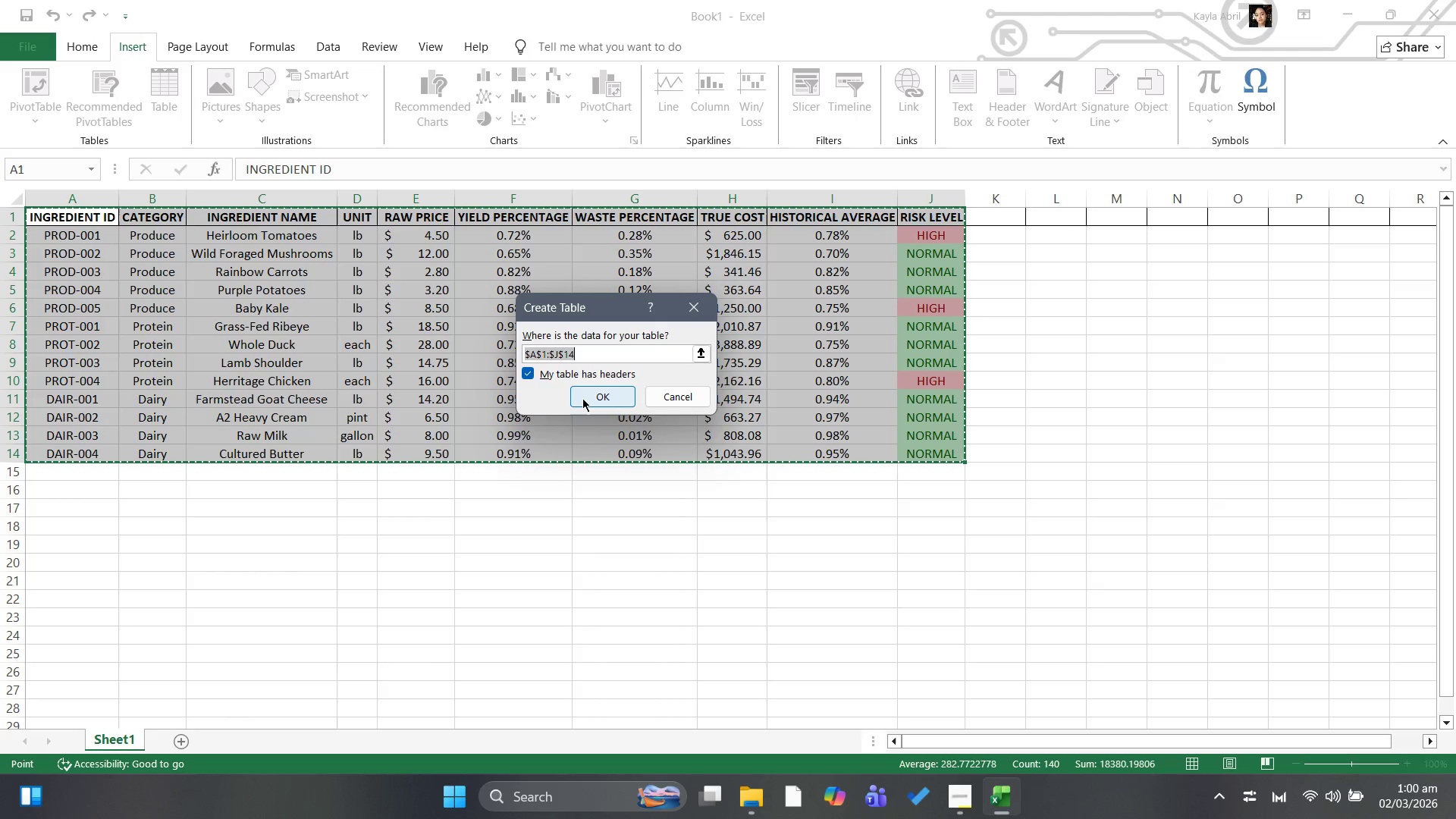 
left_click([582, 398])
 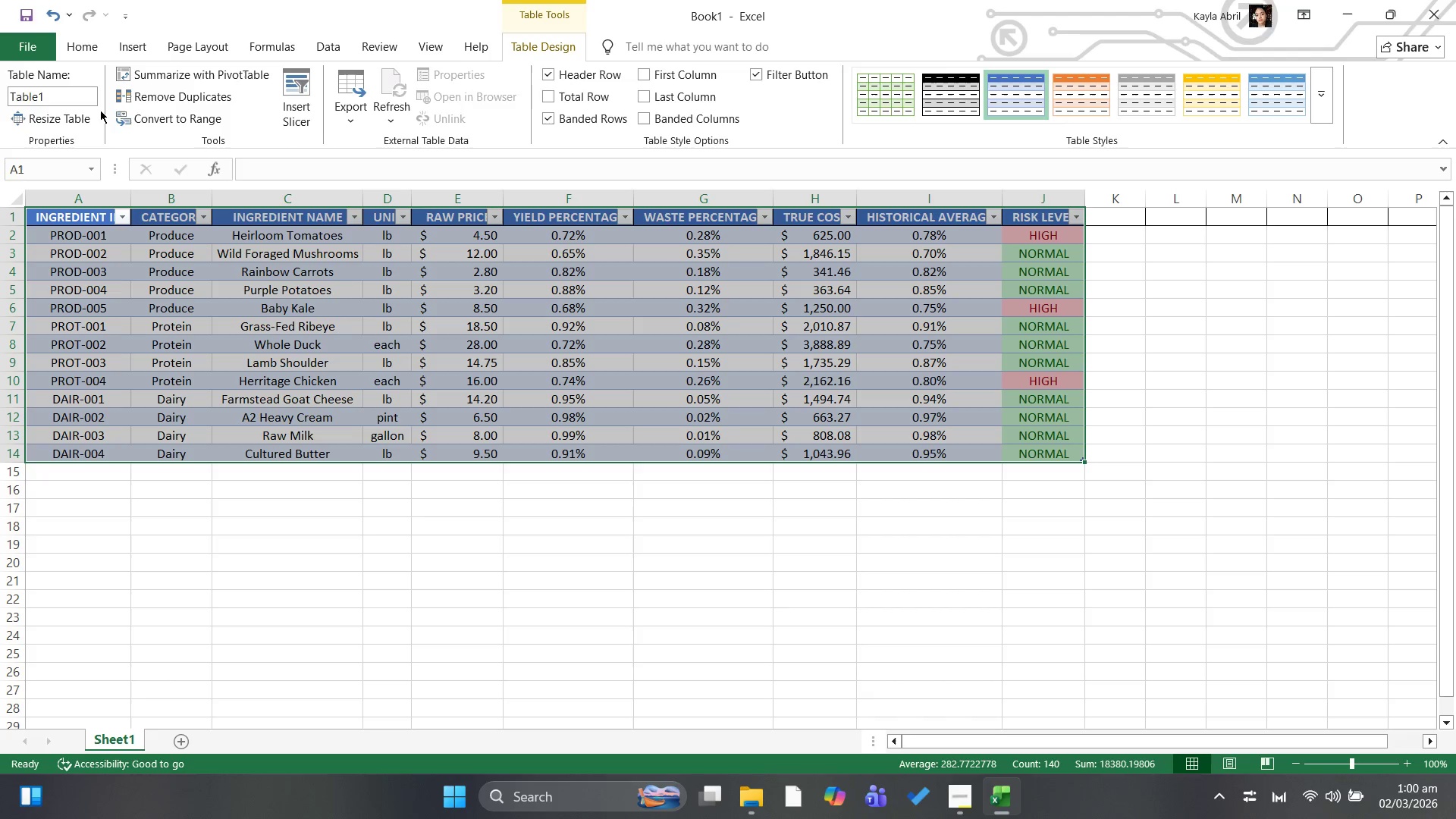 
wait(7.06)
 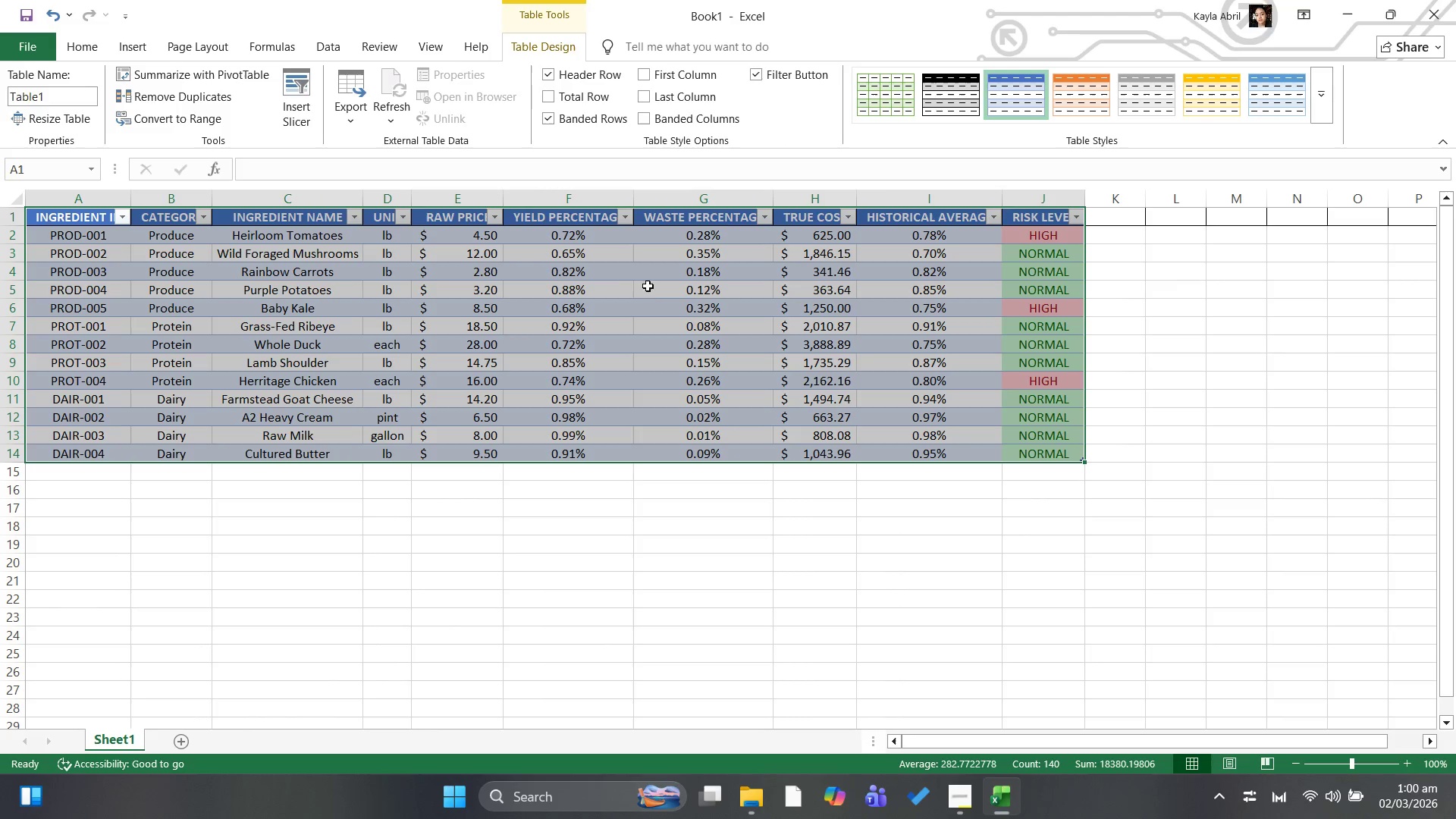 
key(Backspace)
 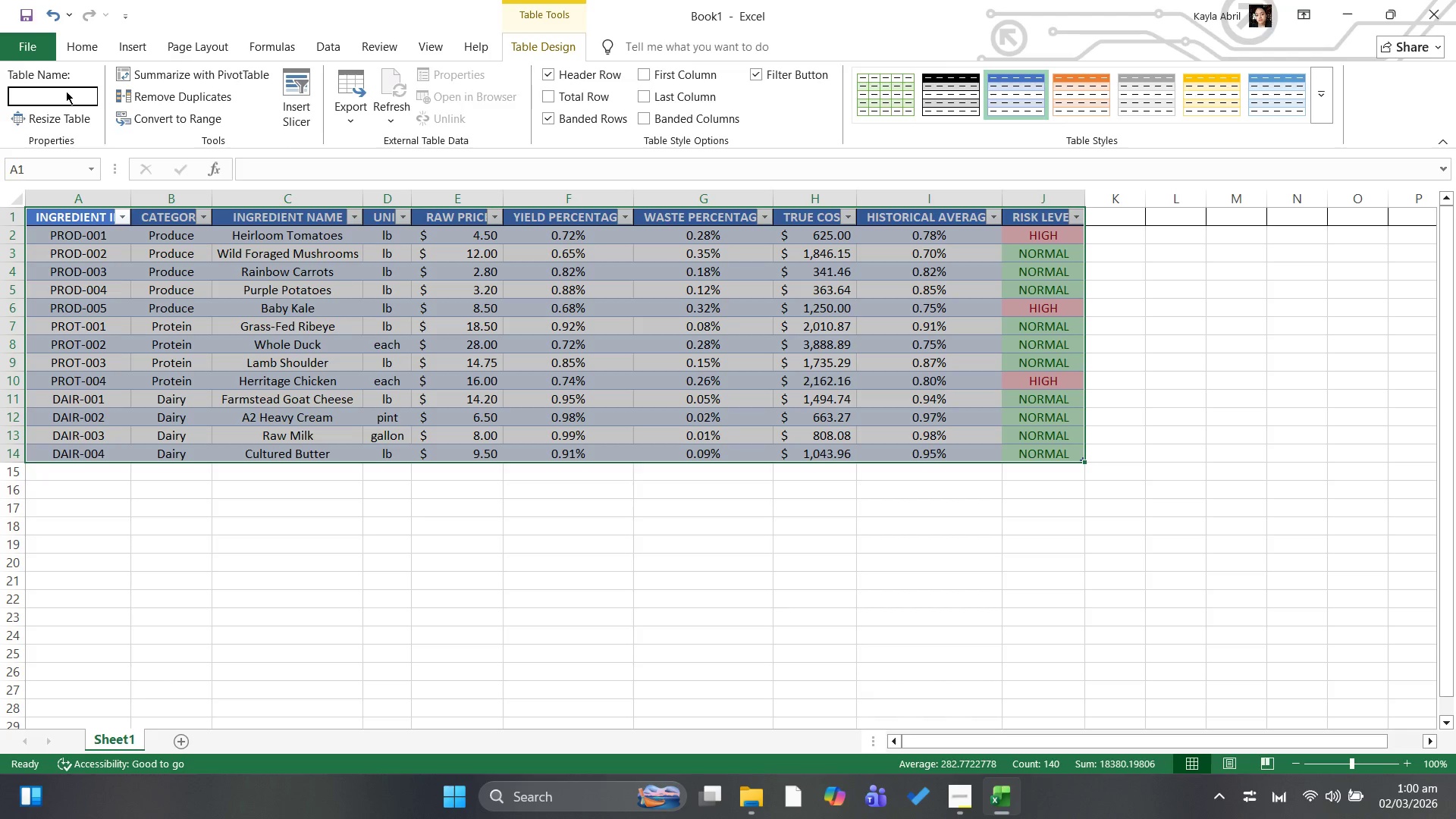 
type(IngredientTable)
 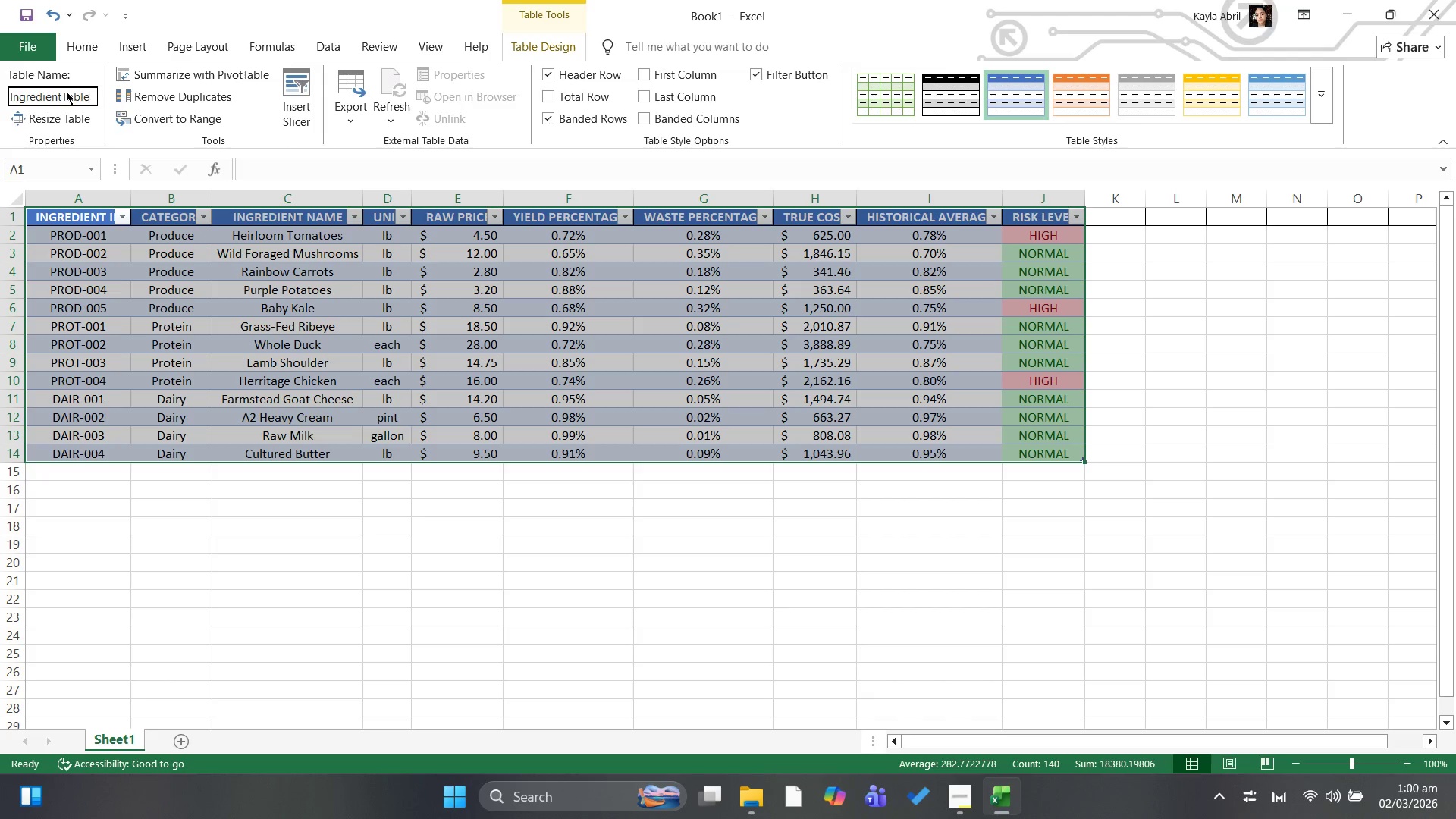 
left_click([136, 133])
 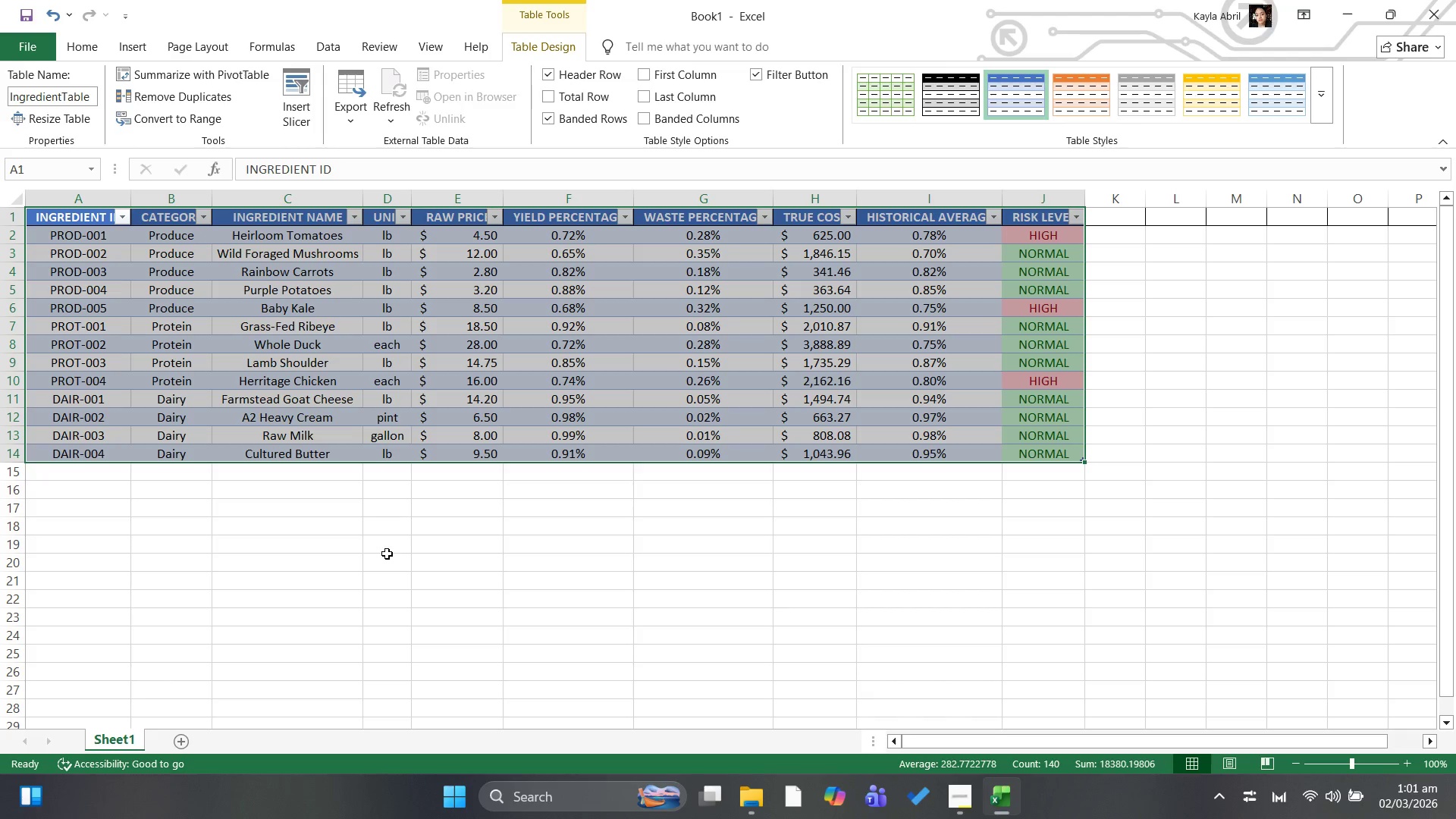 
left_click([387, 554])
 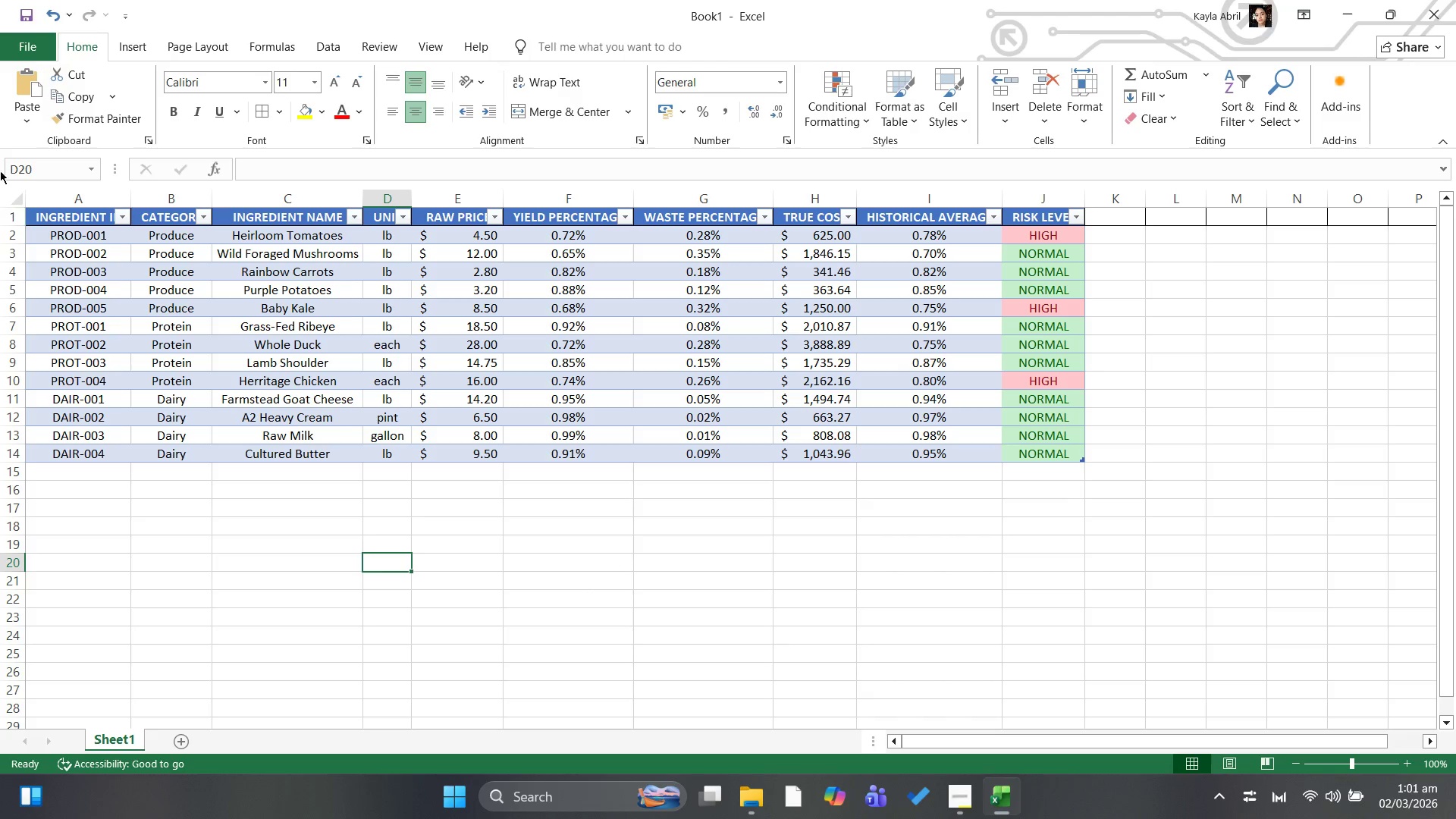 
wait(5.98)
 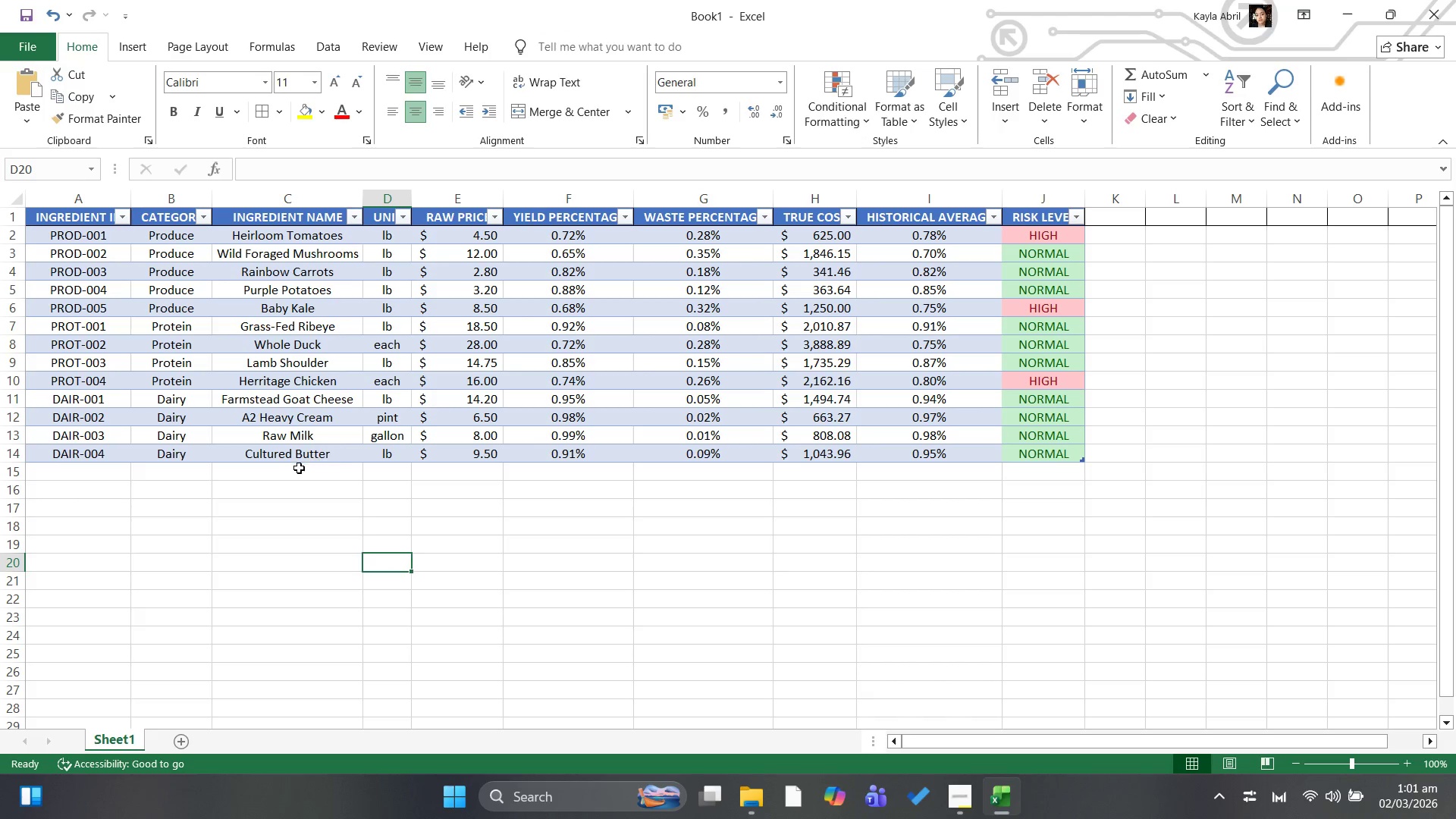 
left_click([14, 200])
 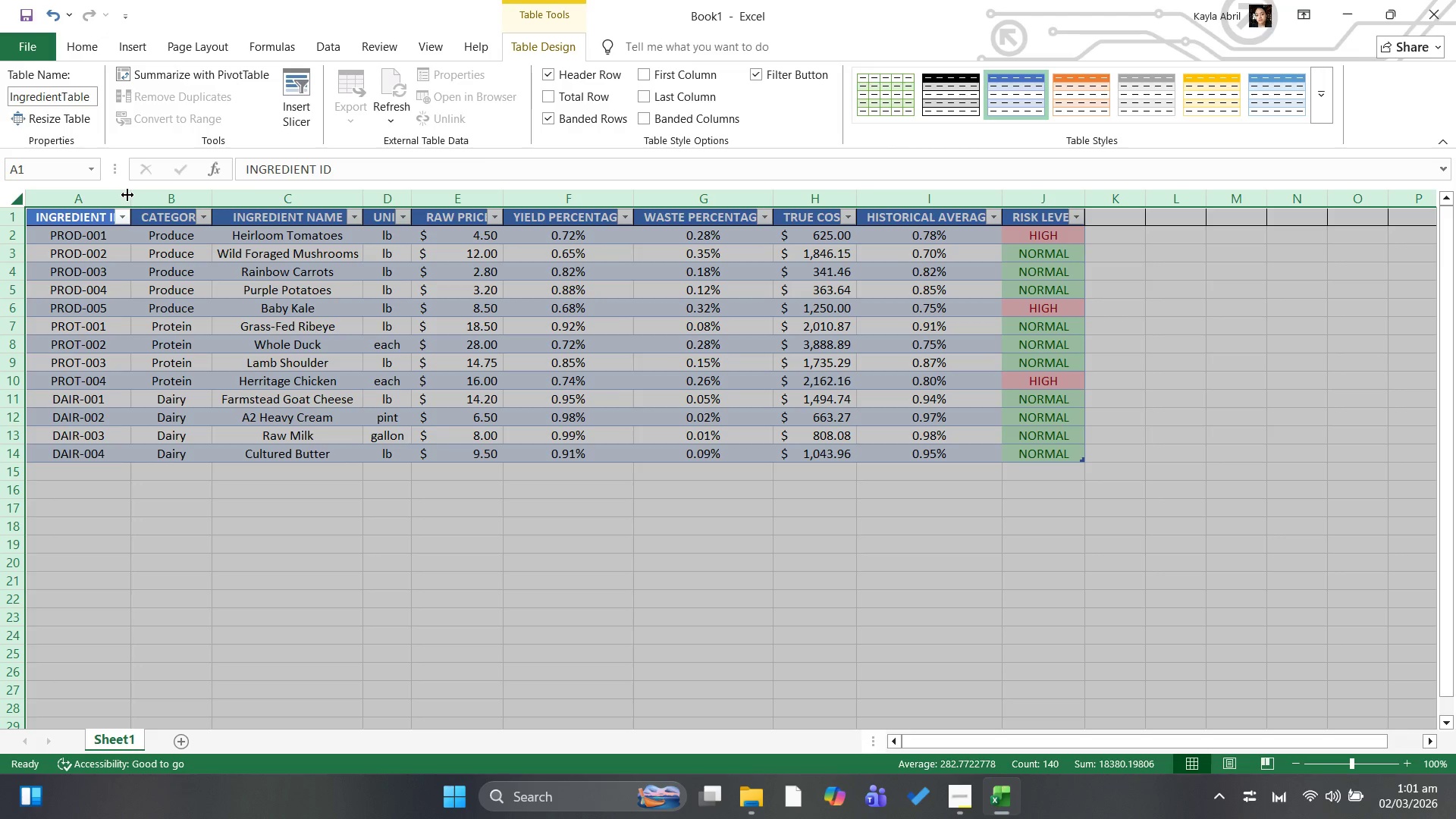 
double_click([128, 195])
 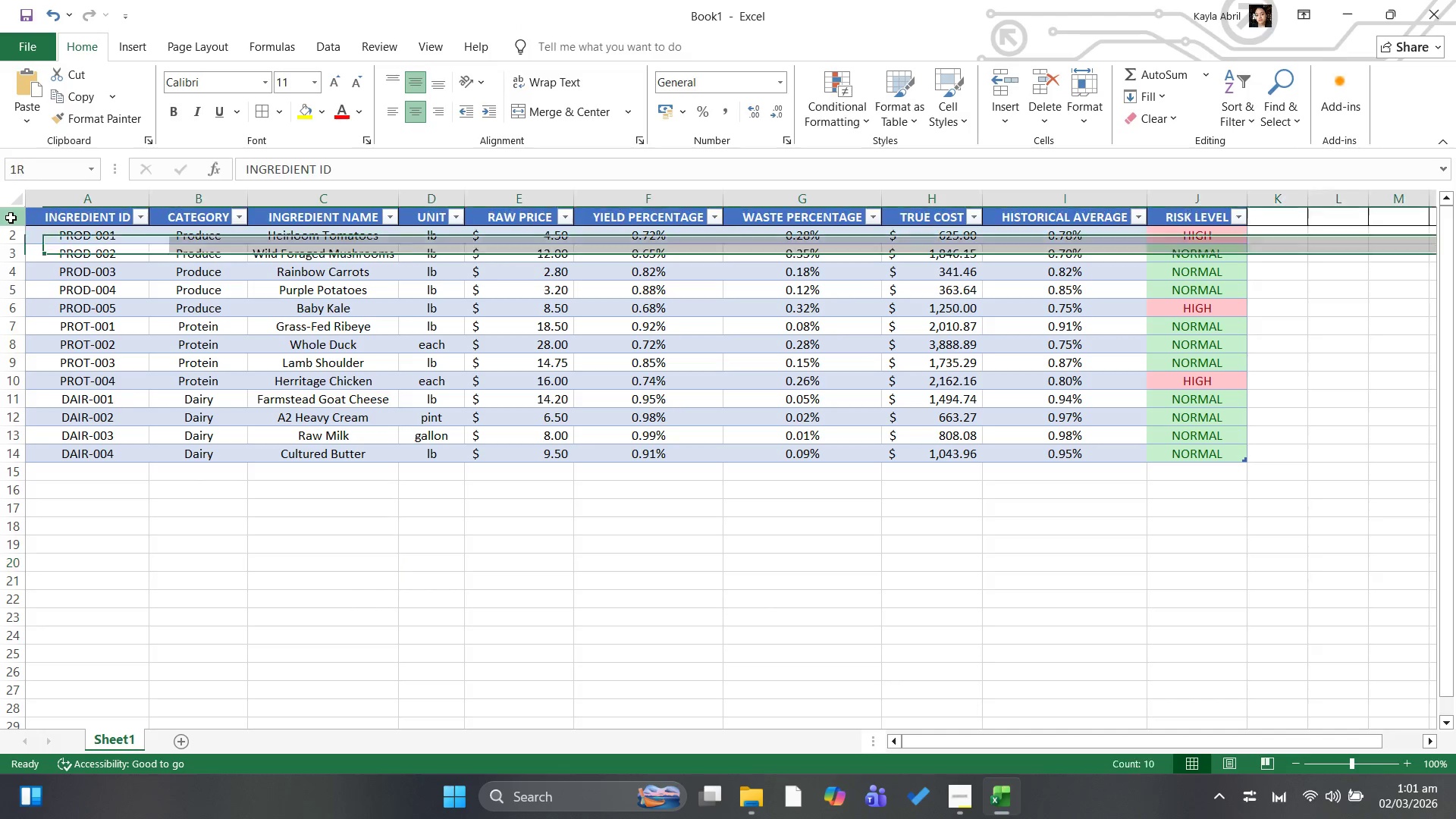 
wait(6.33)
 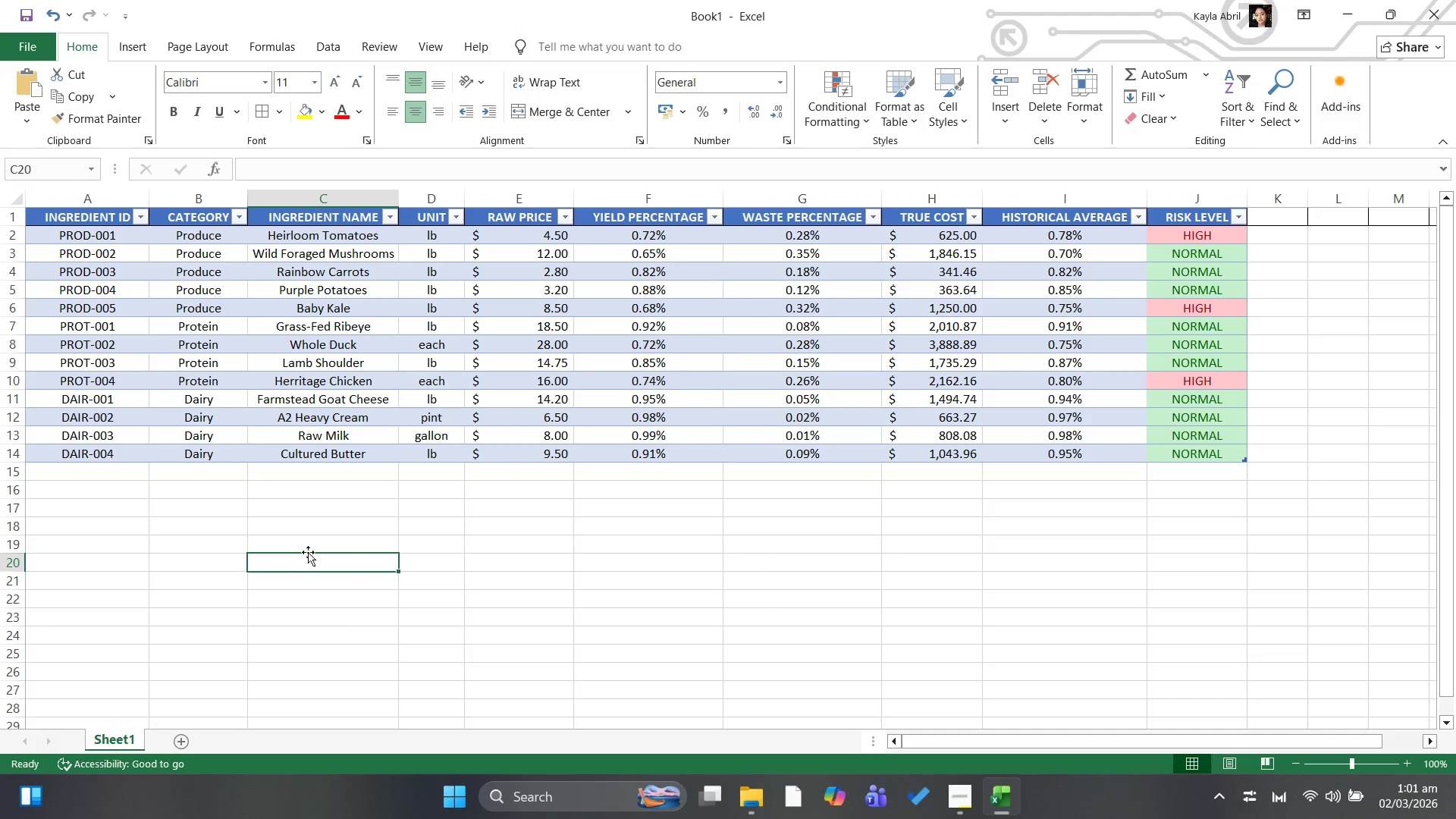 
left_click([85, 44])
 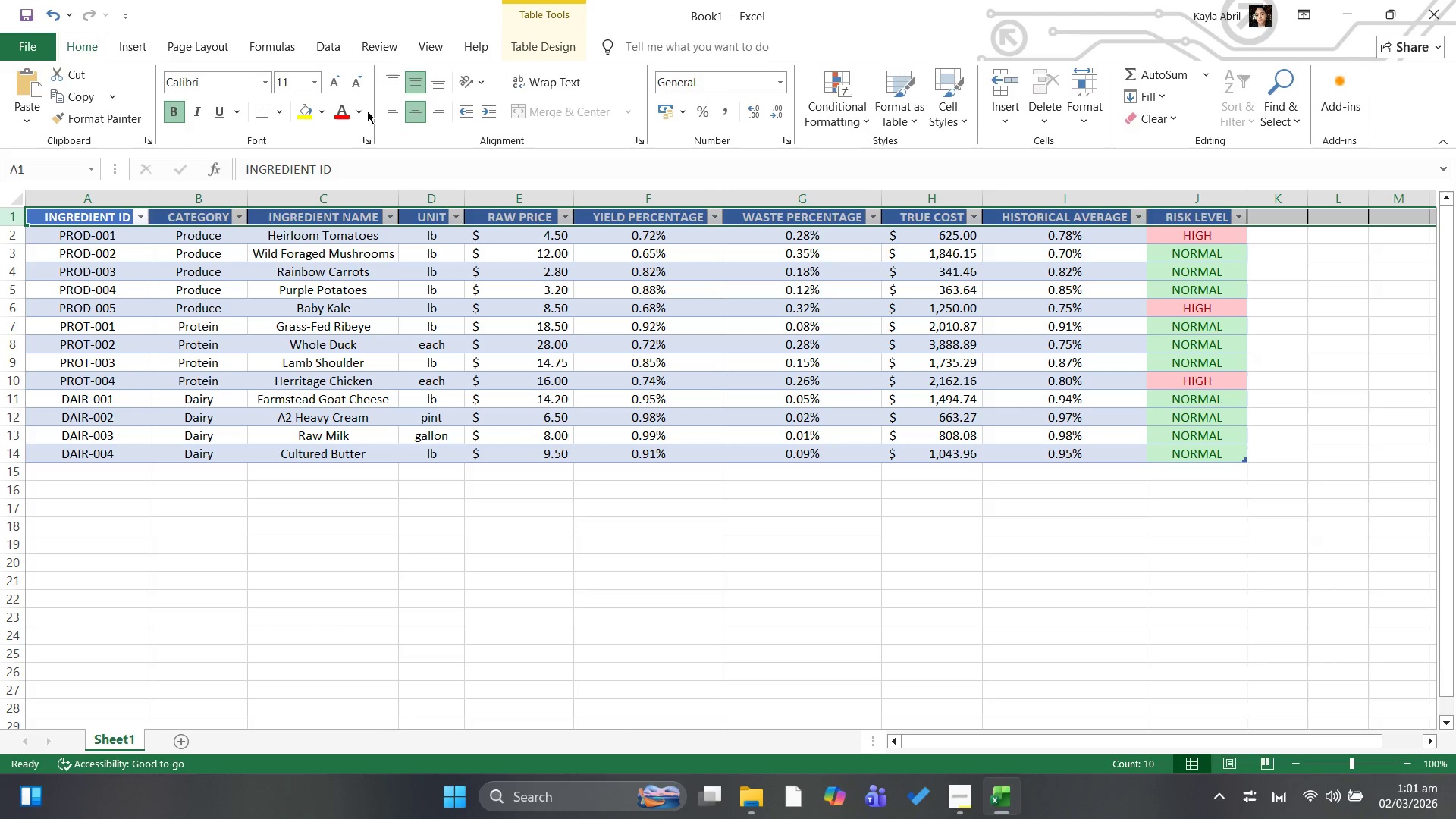 
left_click([360, 111])
 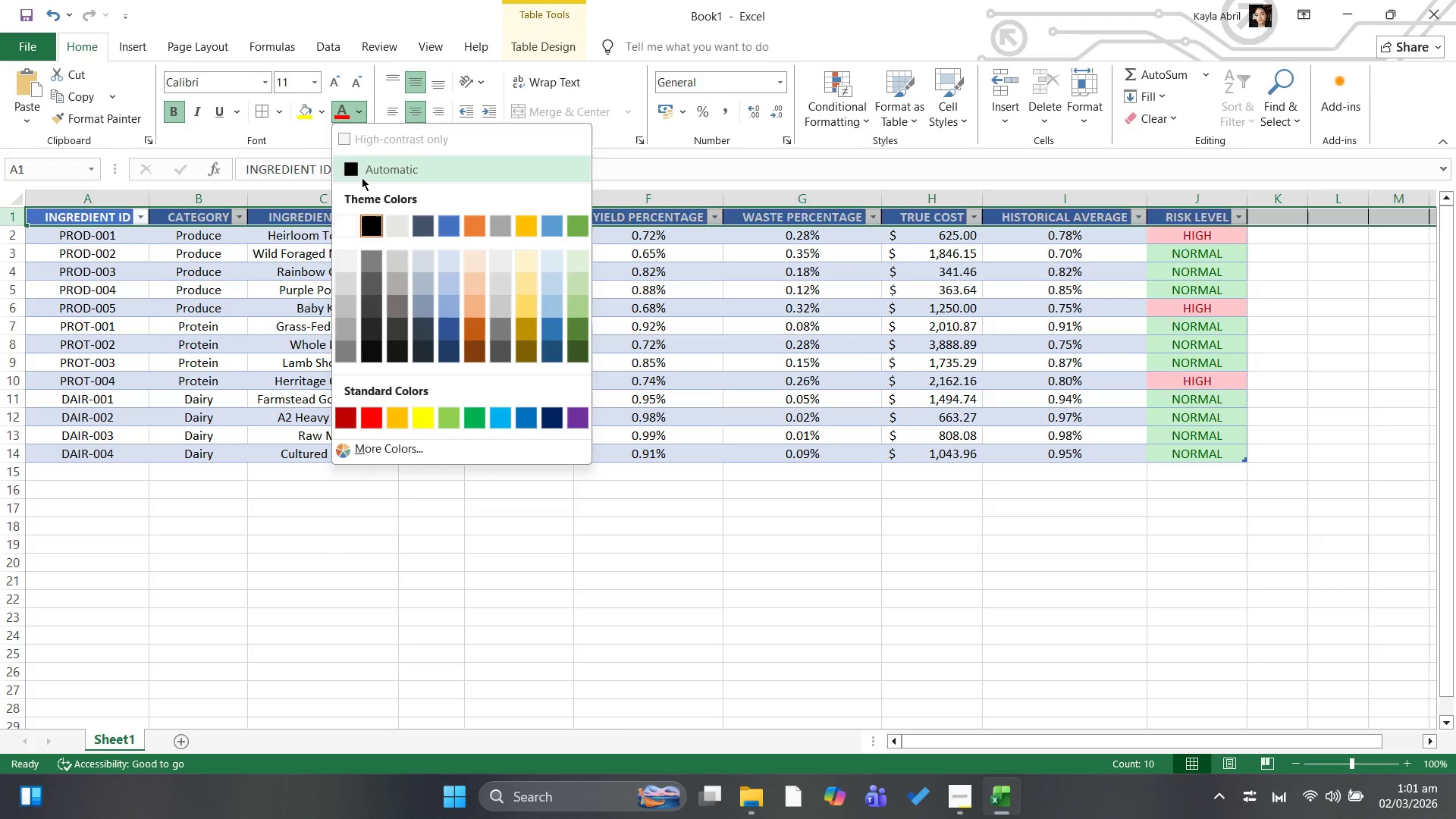 
left_click([364, 175])
 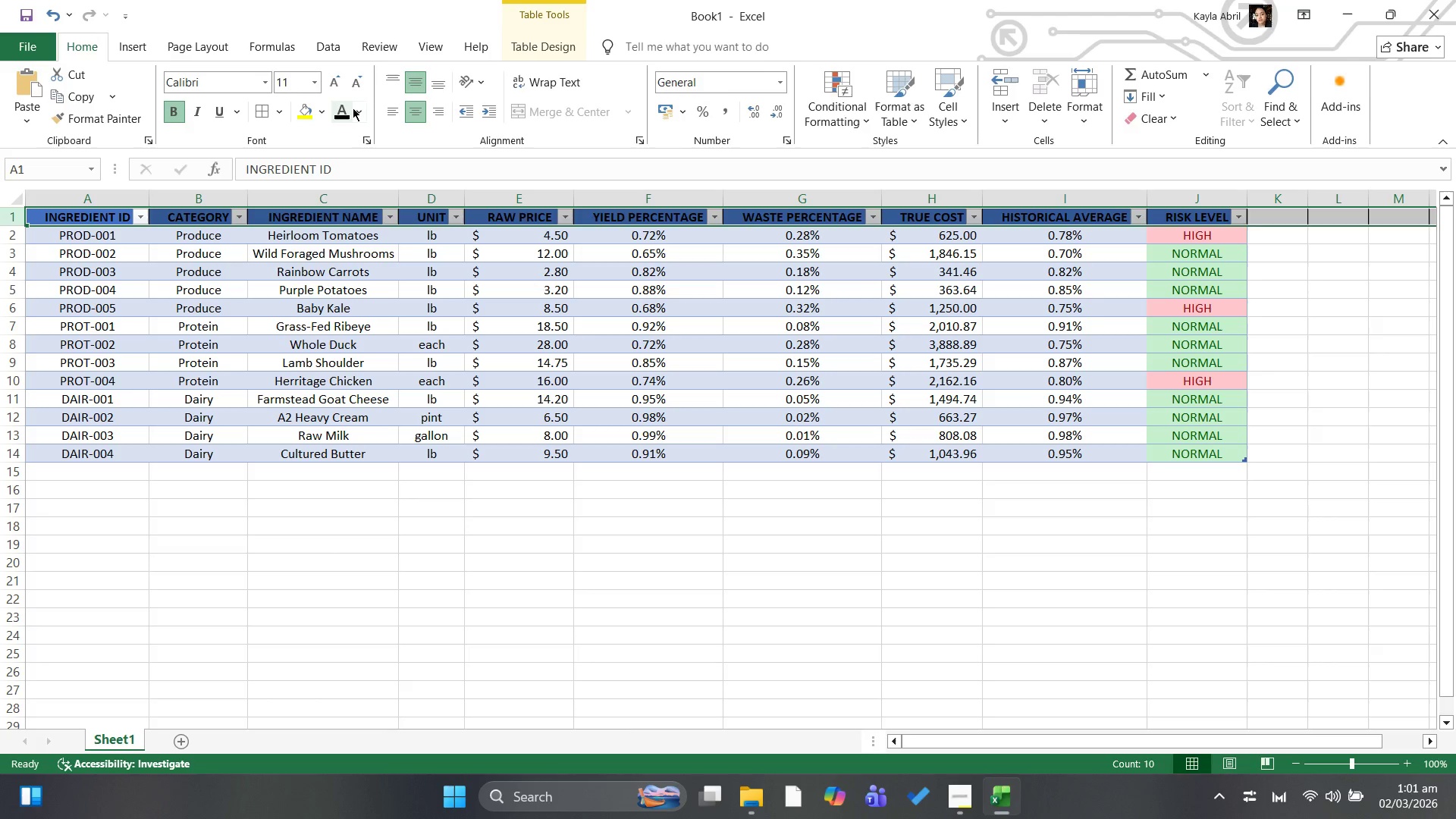 
left_click([359, 106])
 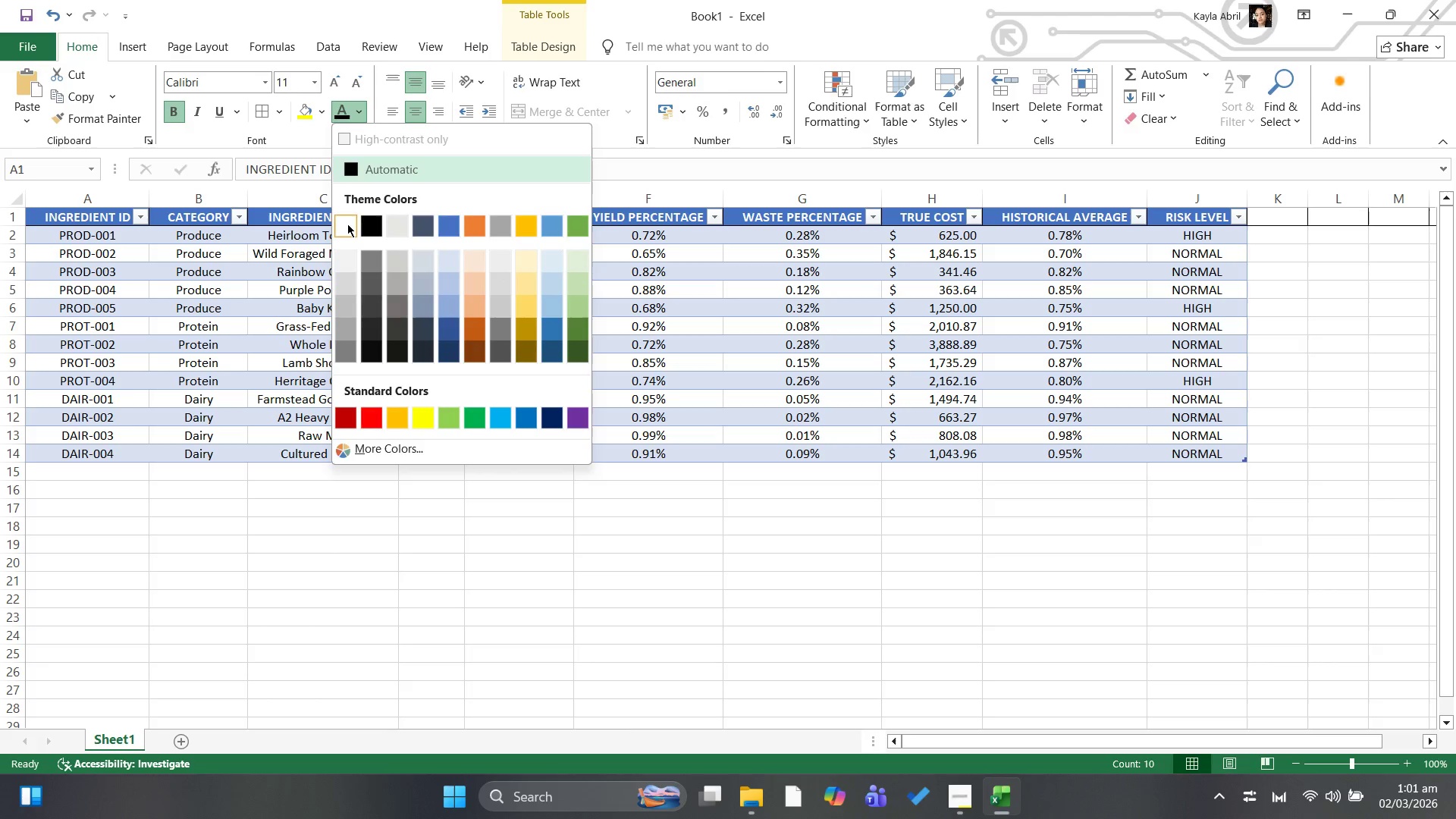 
left_click([347, 224])
 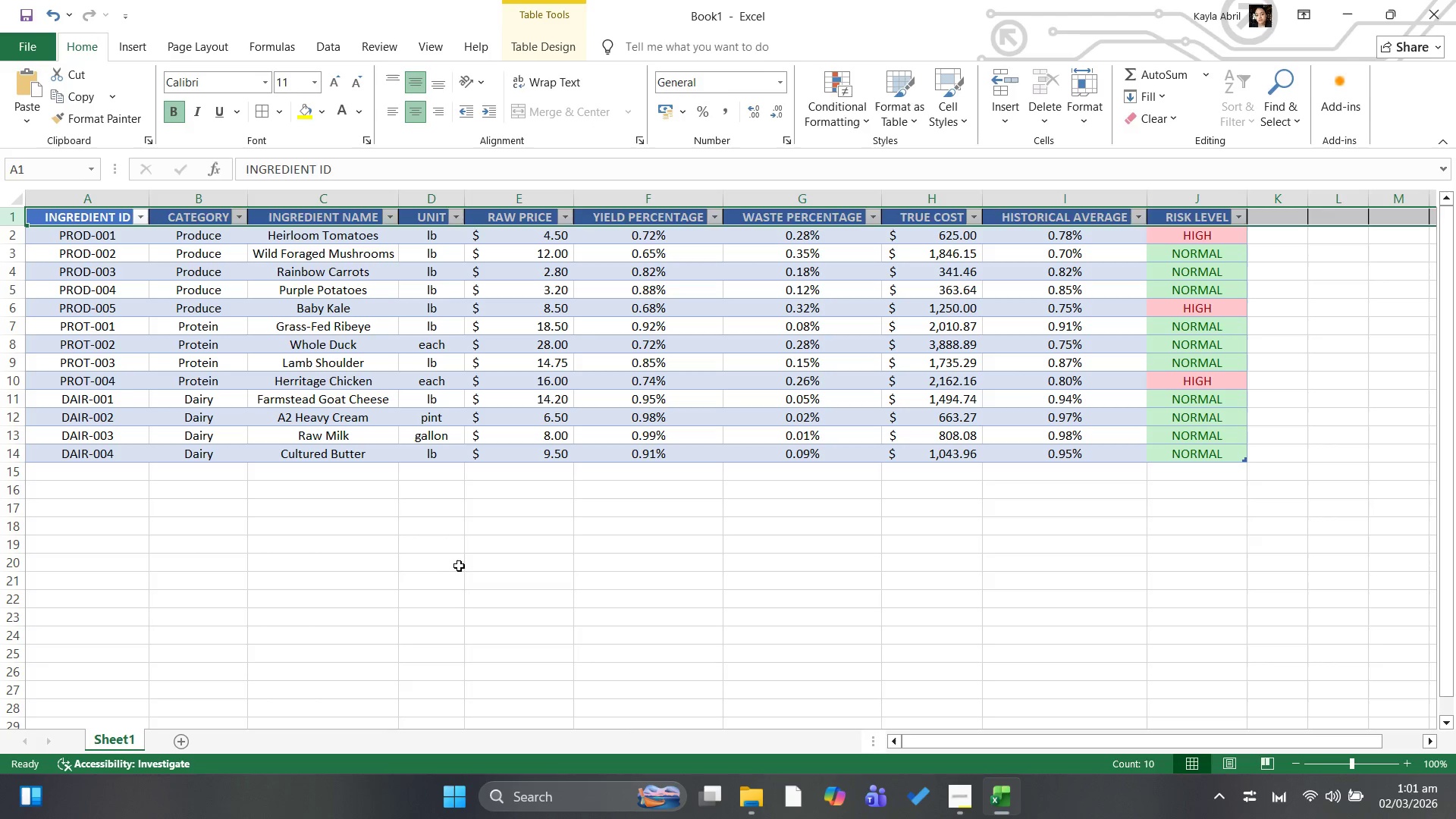 
left_click([463, 570])
 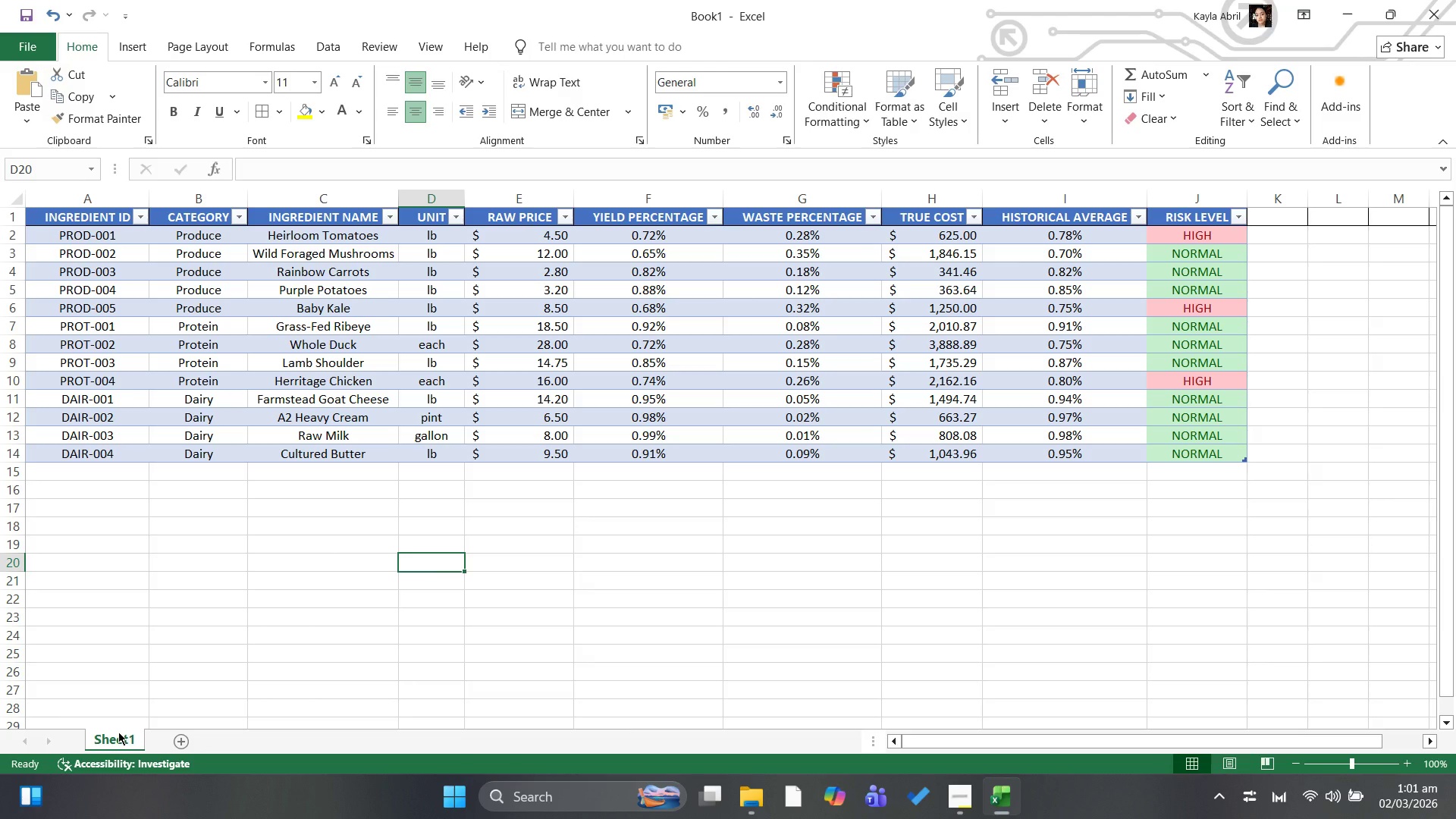 
wait(8.5)
 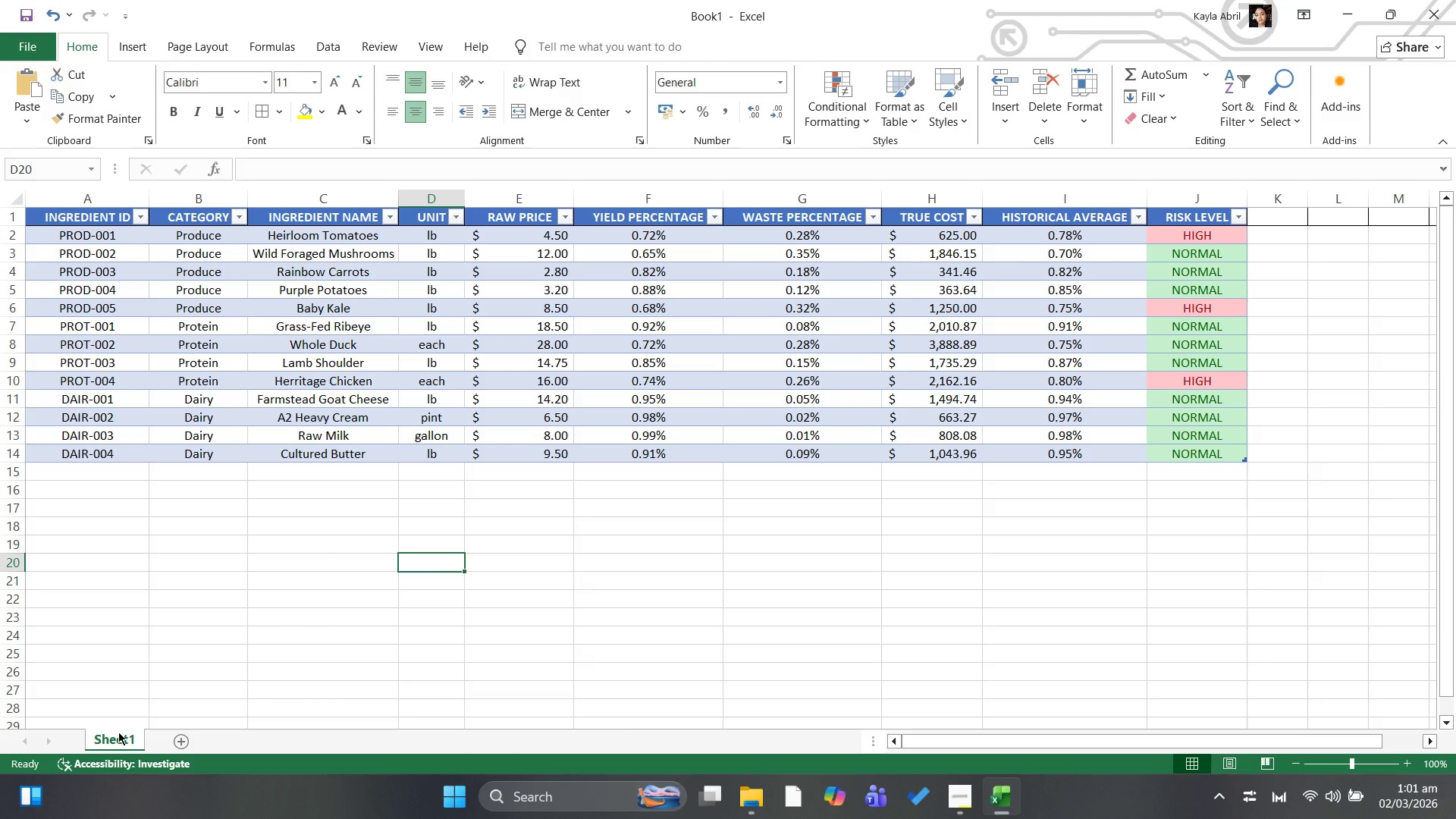 
double_click([123, 732])
 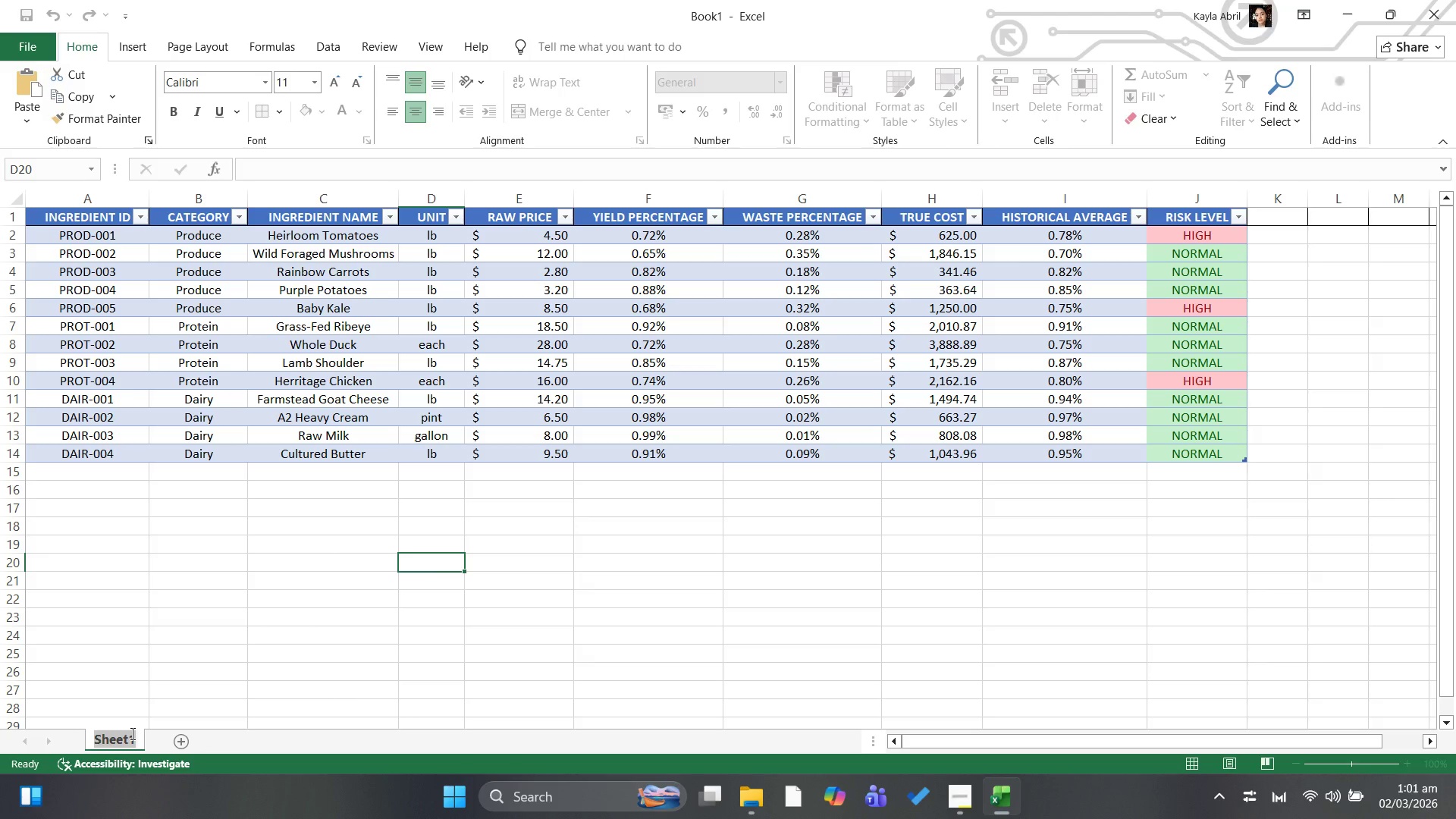 
type(INGREDIENT LEDGER)
 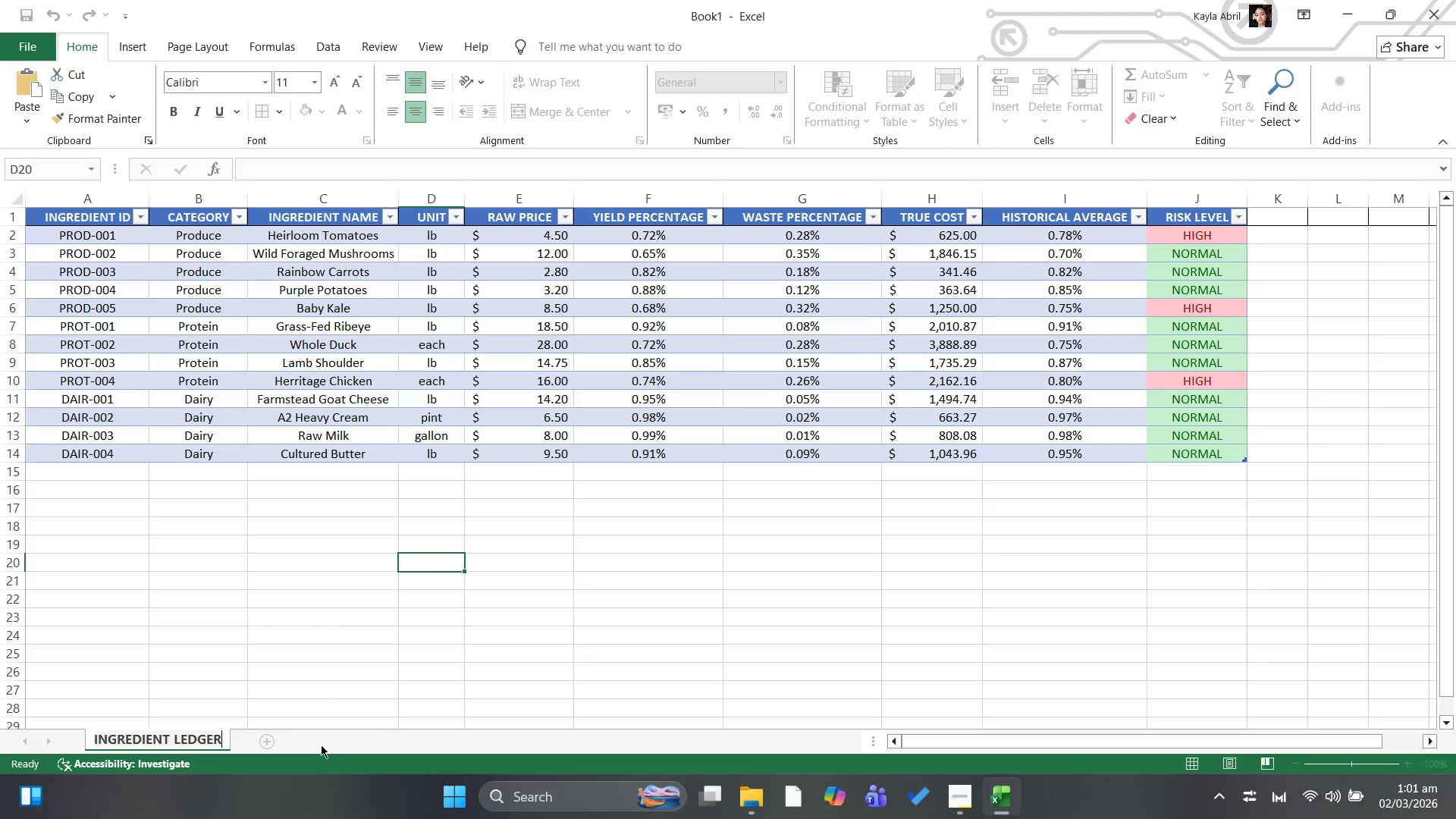 
wait(11.47)
 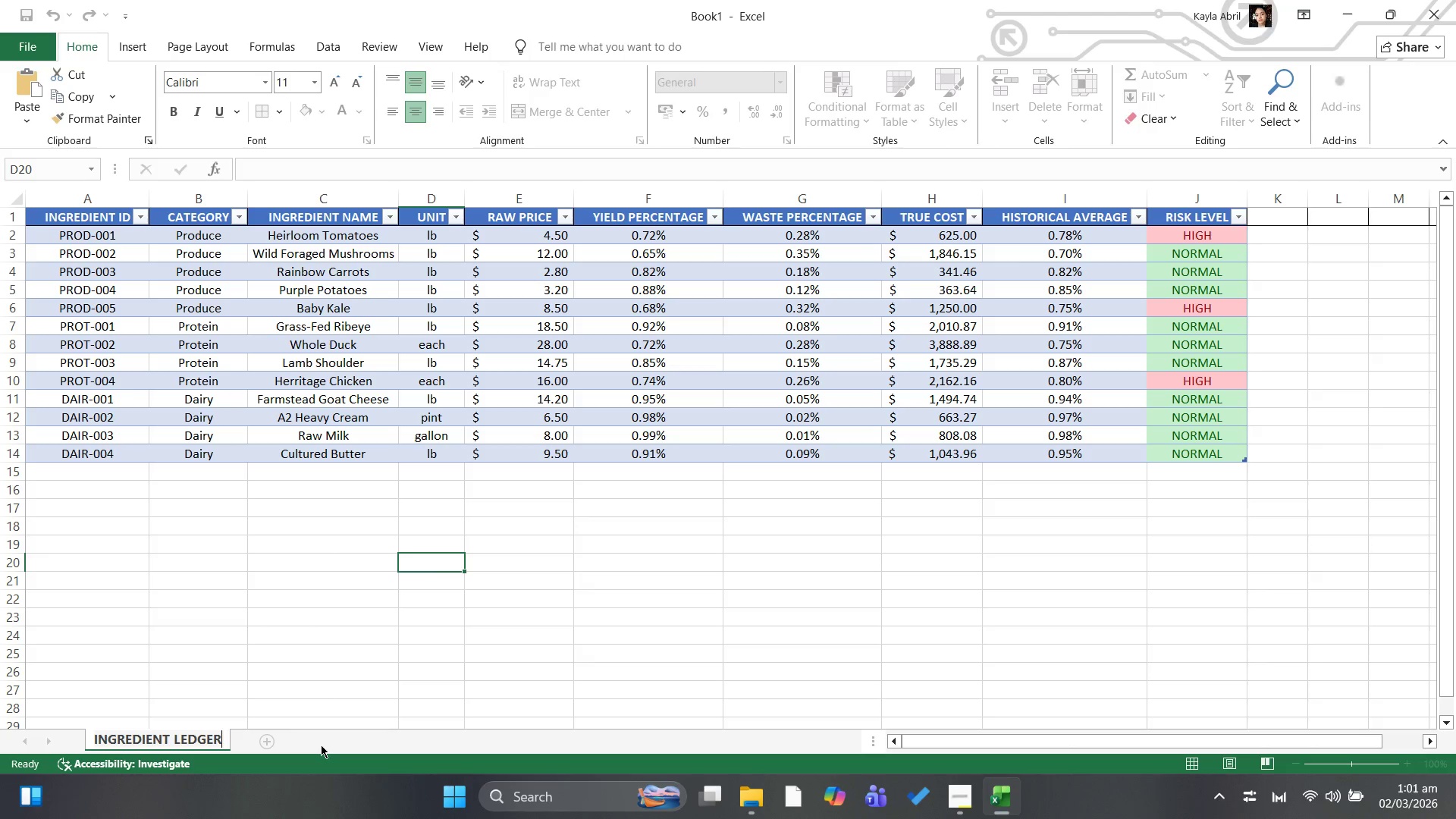 
left_click([321, 745])
 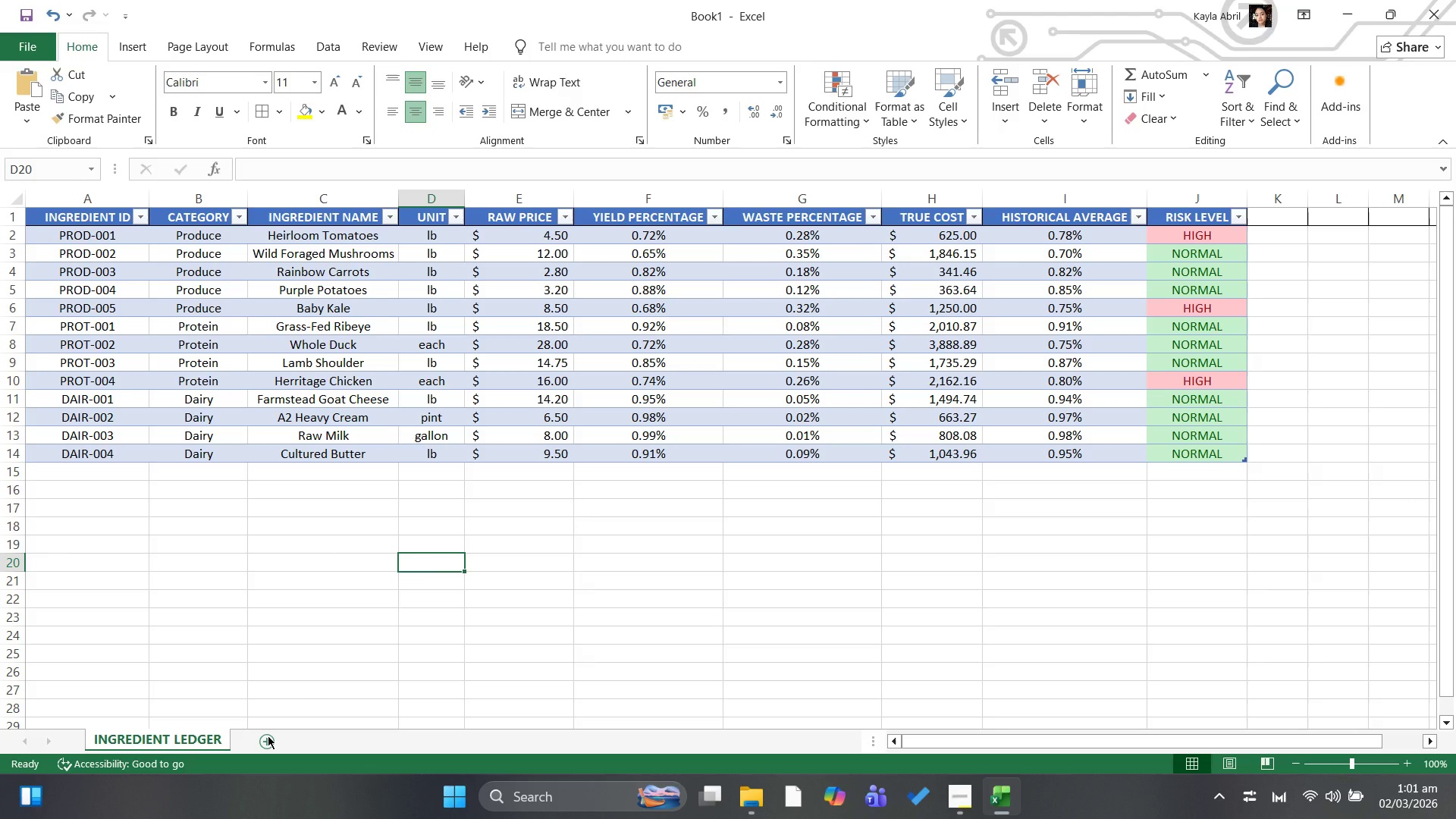 
left_click([268, 736])
 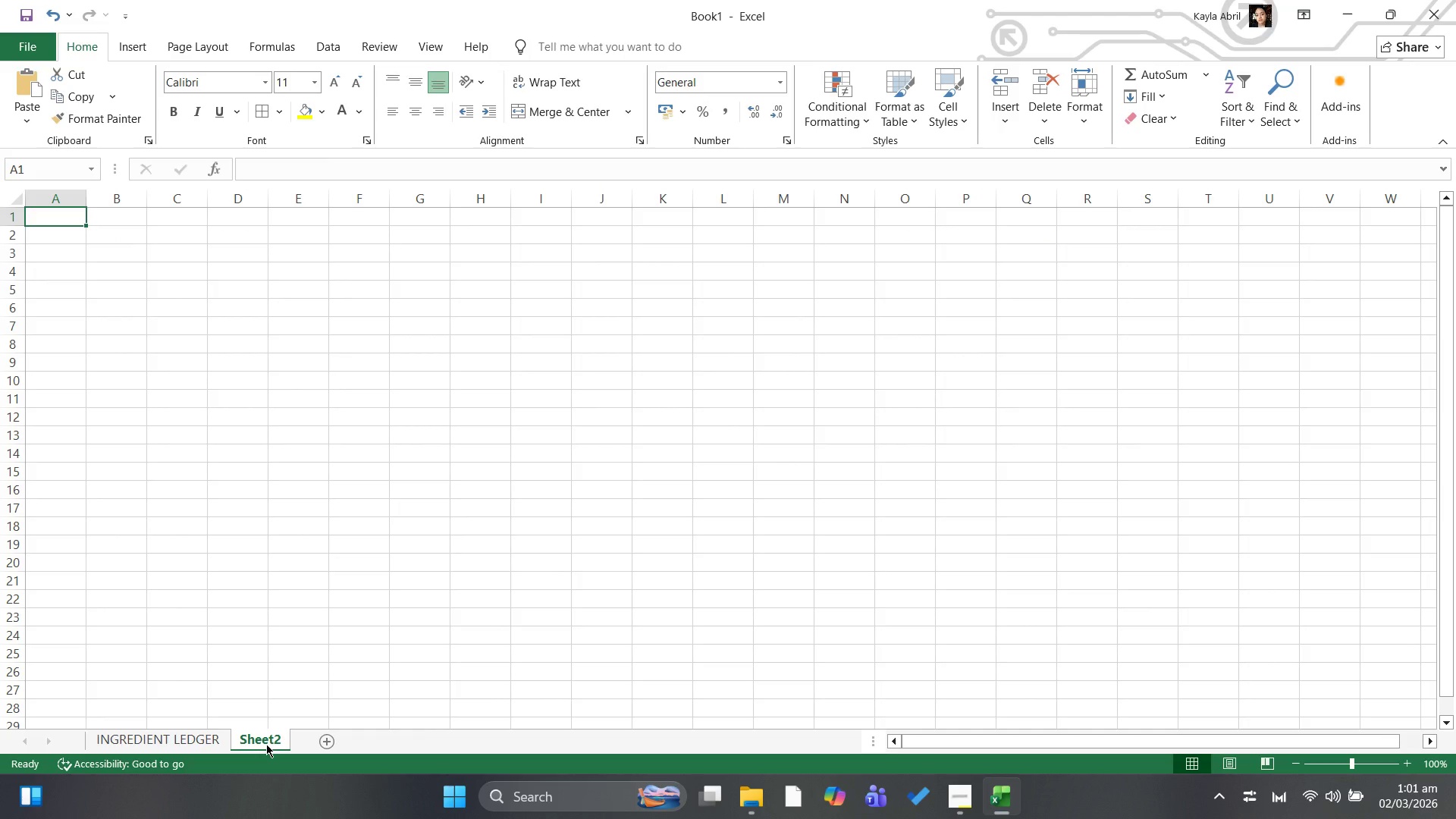 
double_click([266, 744])
 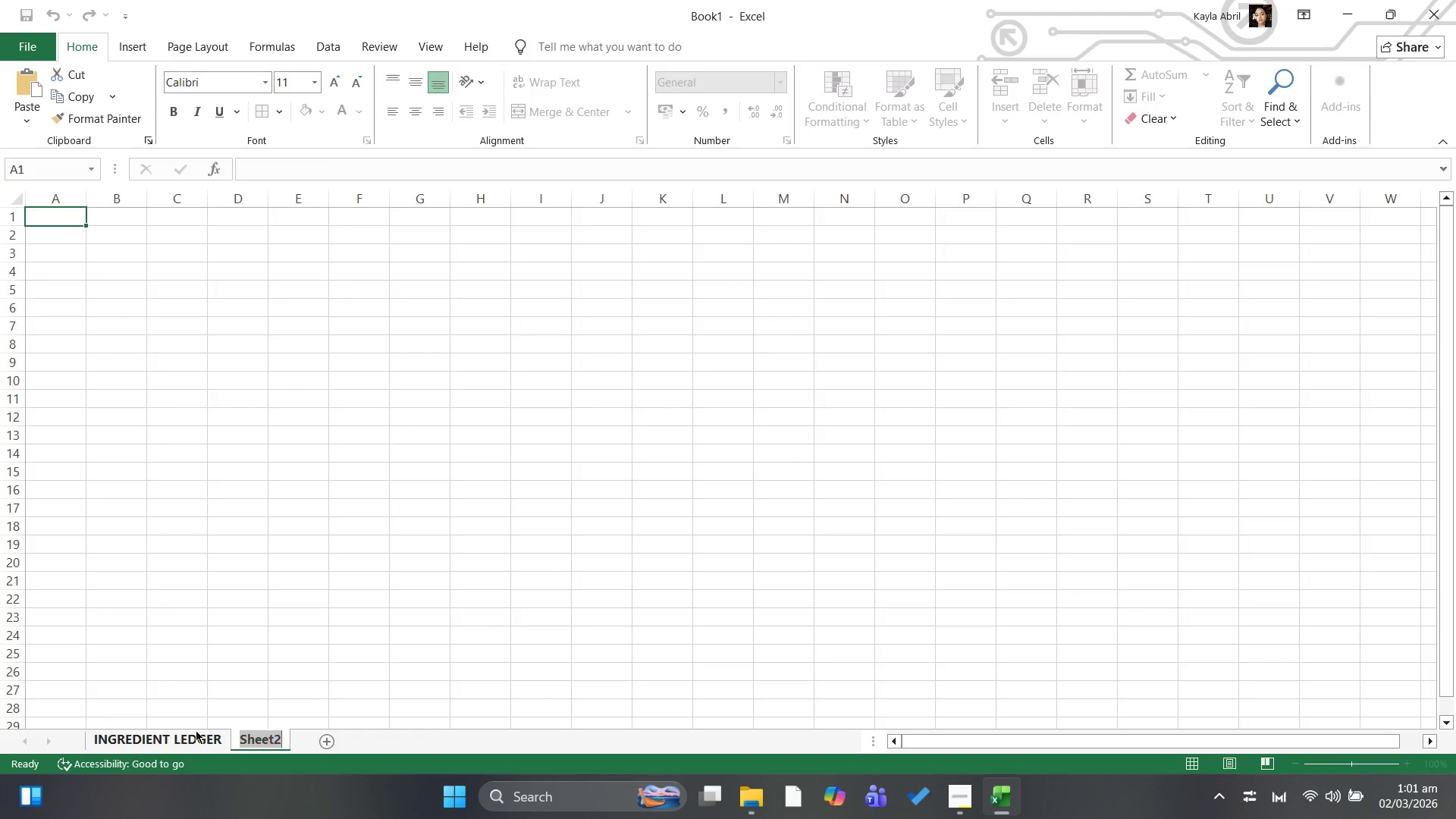 
left_click([188, 731])
 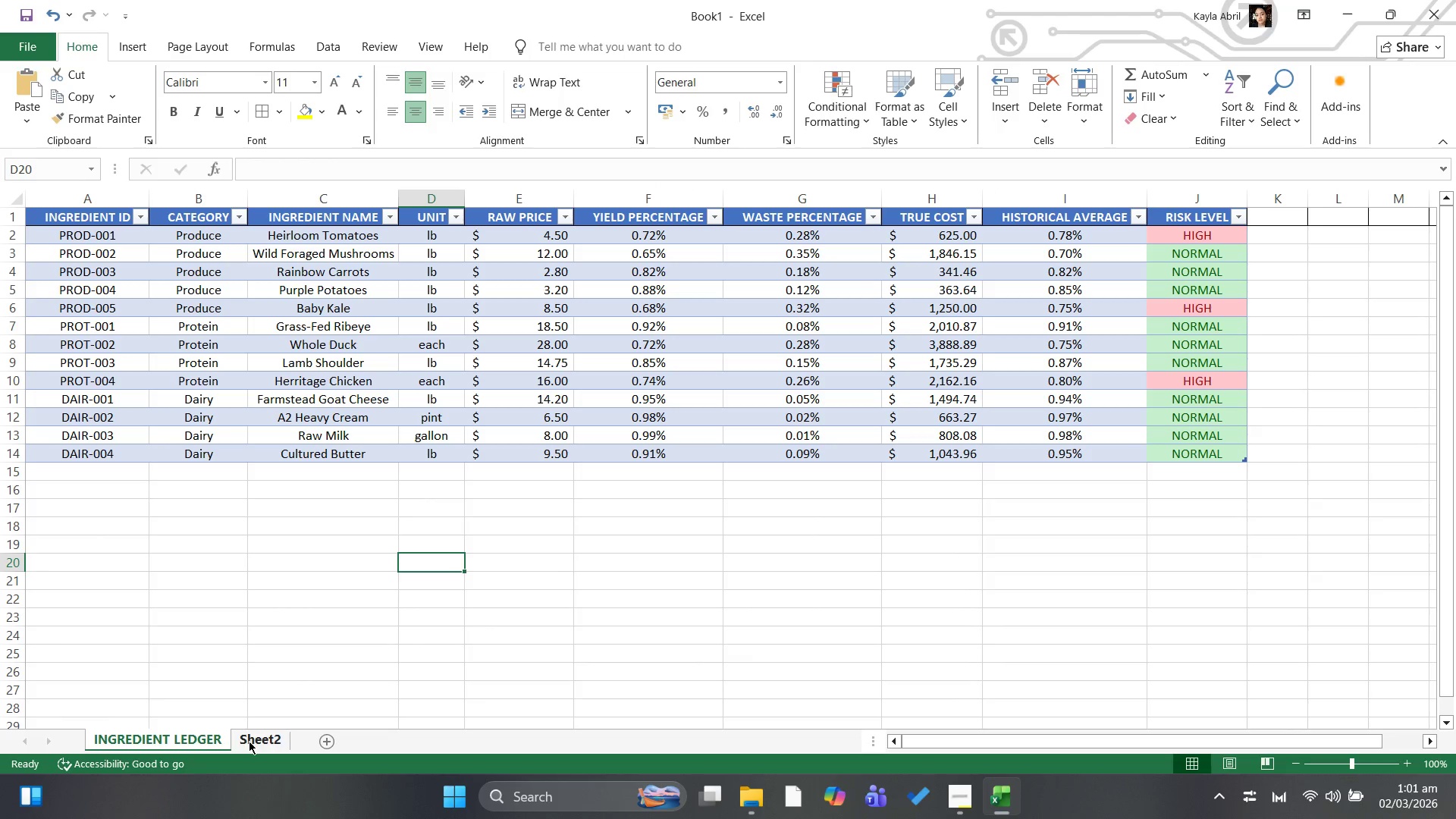 
left_click([250, 741])
 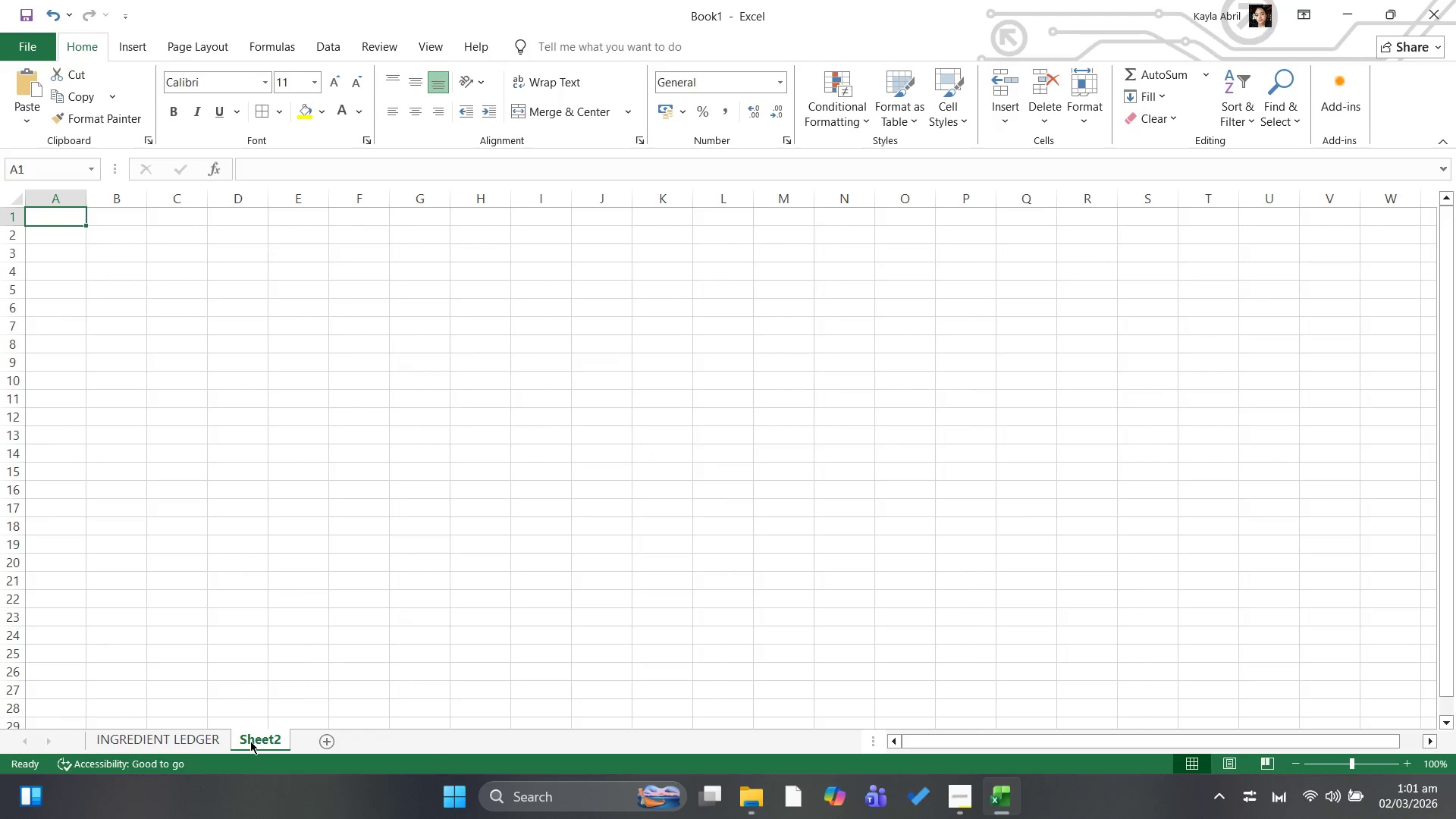 
left_click([250, 741])
 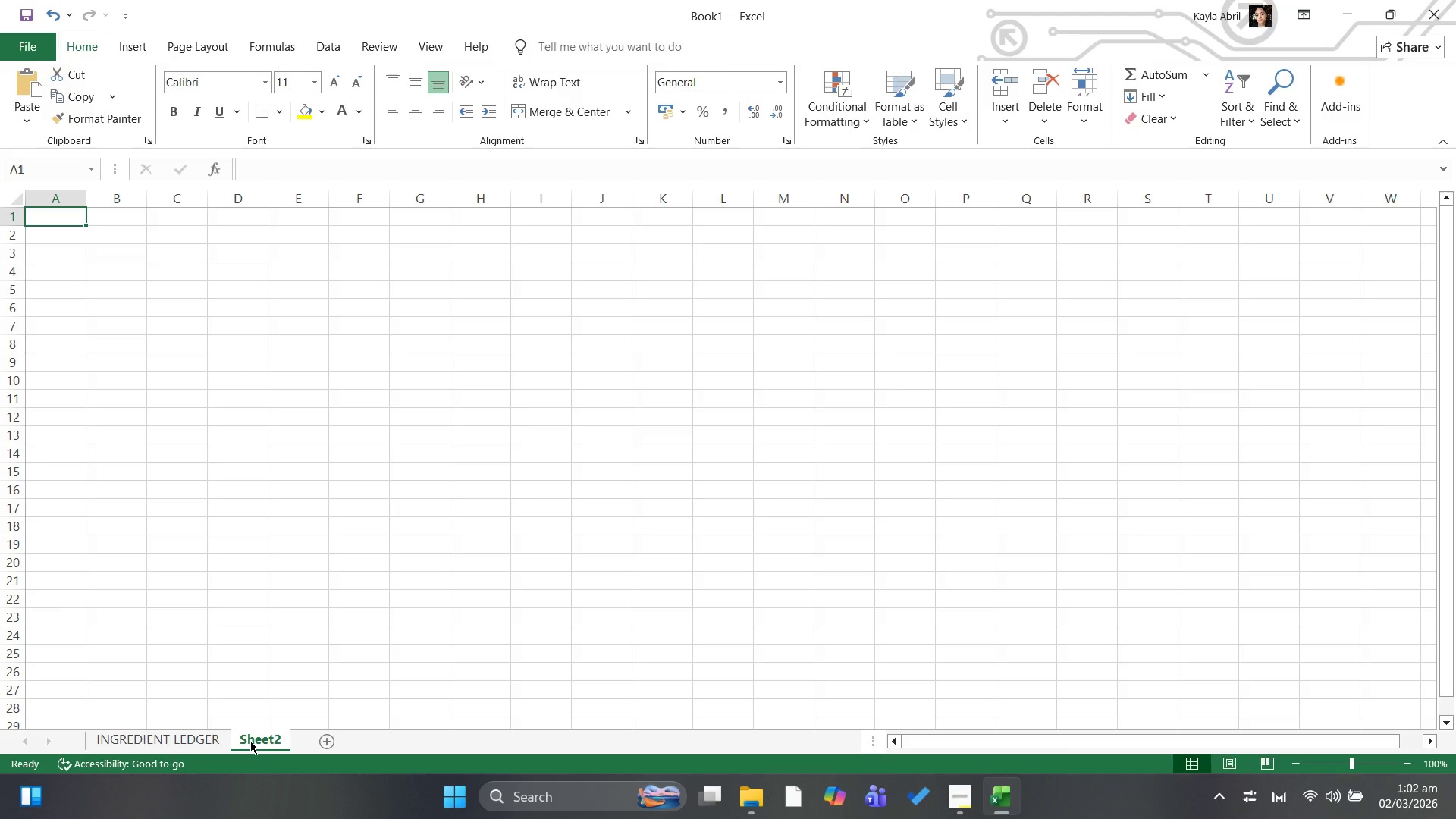 
wait(27.17)
 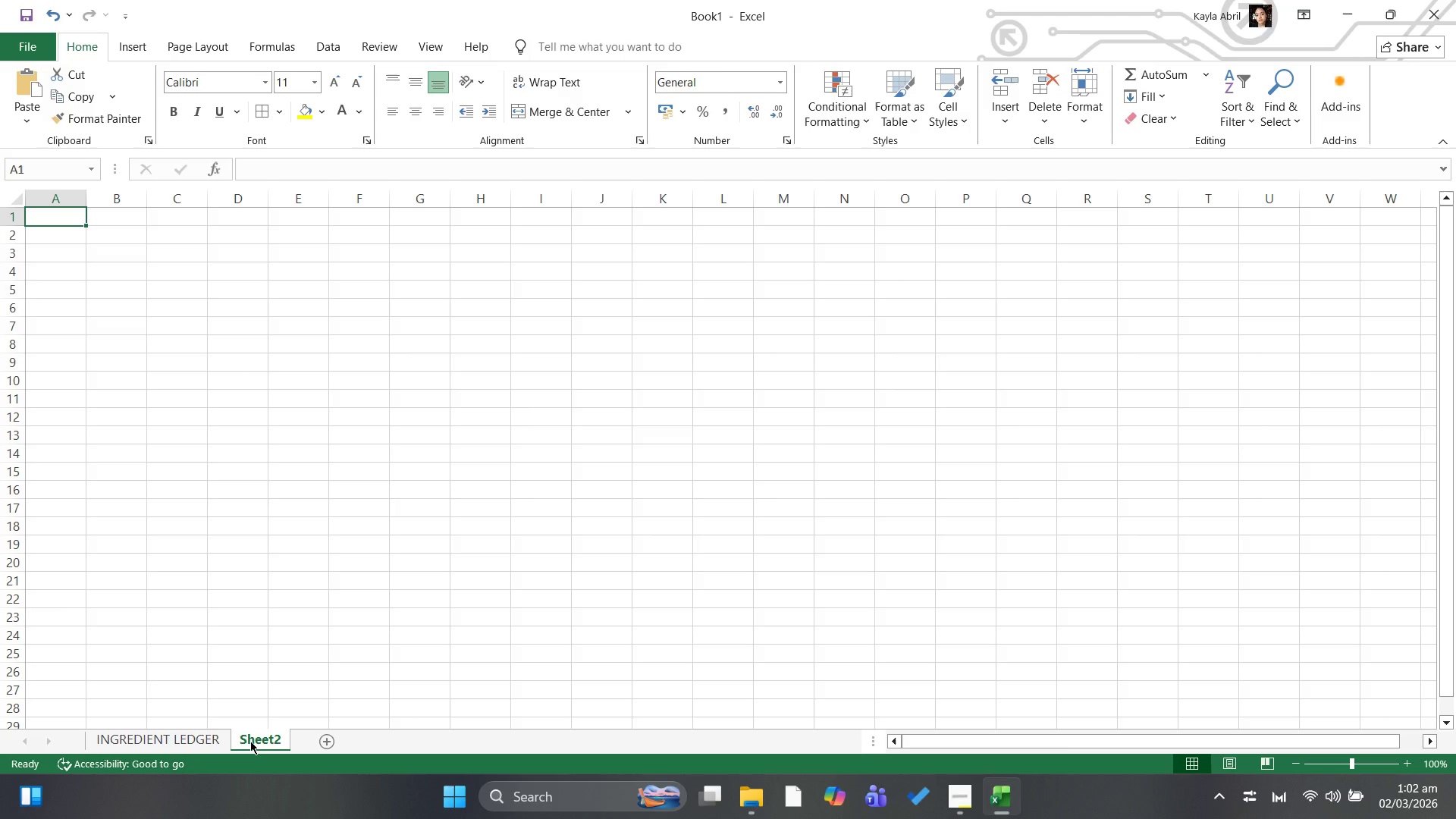 
double_click([253, 738])
 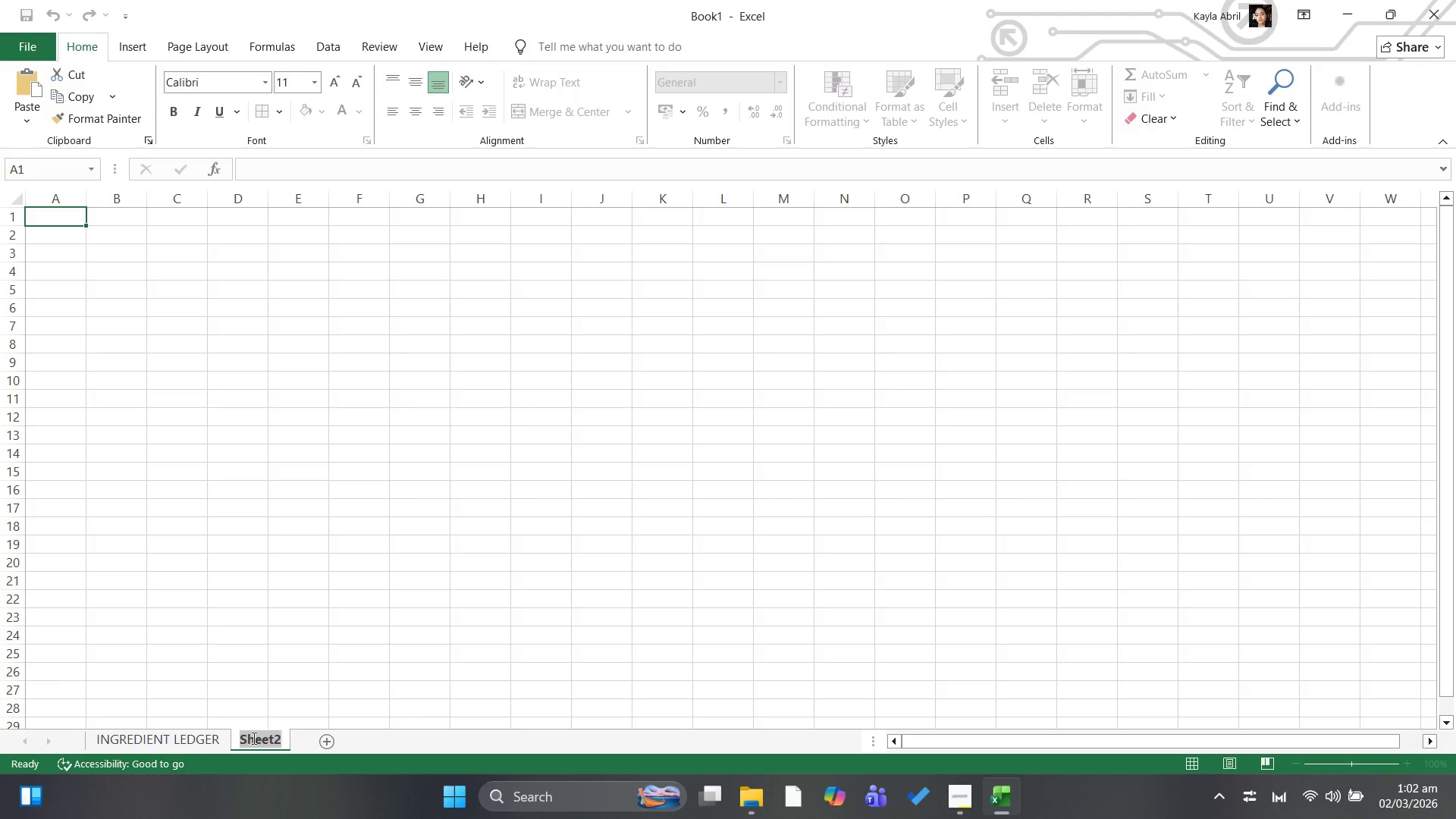 
type(RECIPE )
 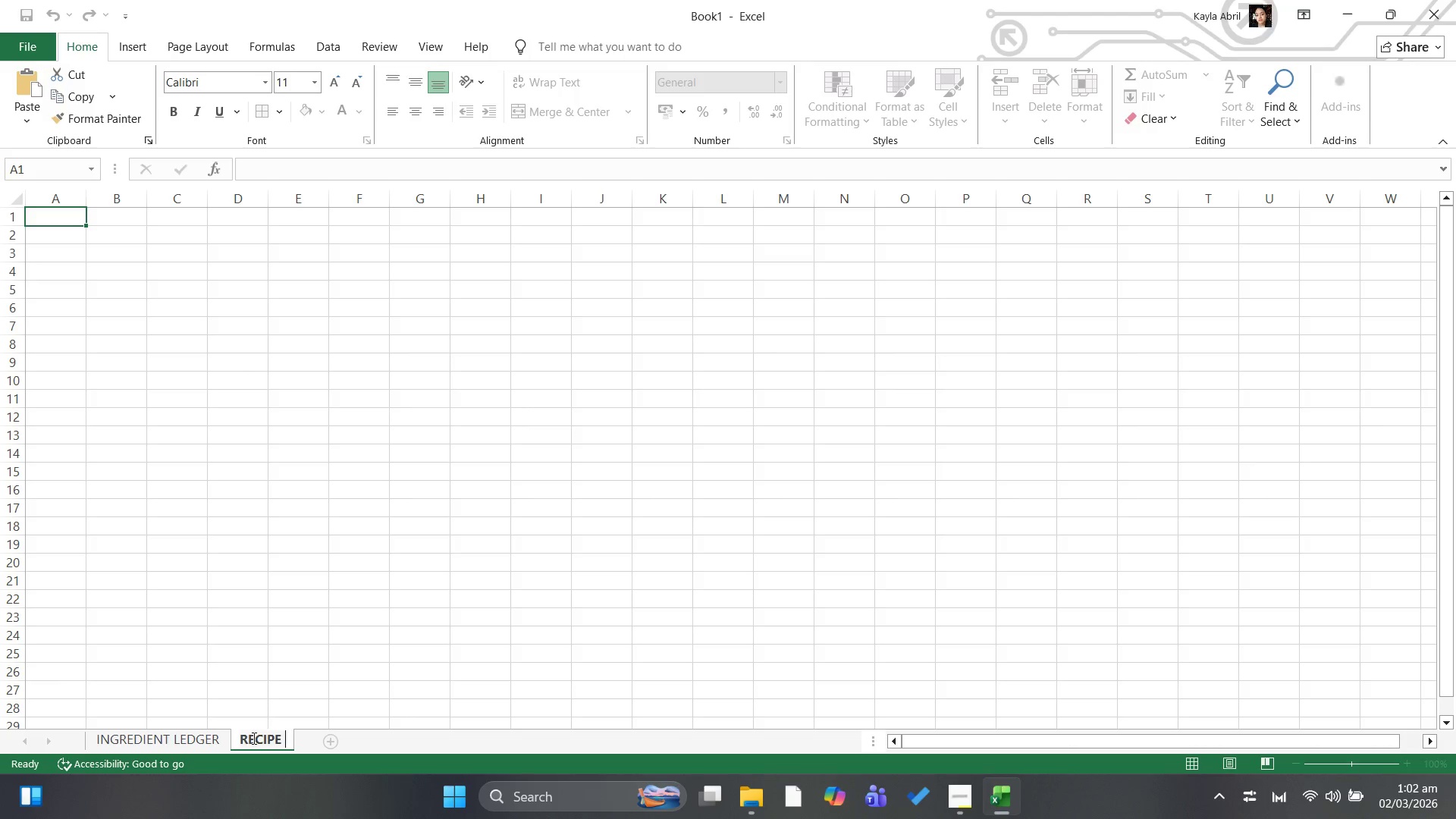 
type(COSTING ENGINE)
 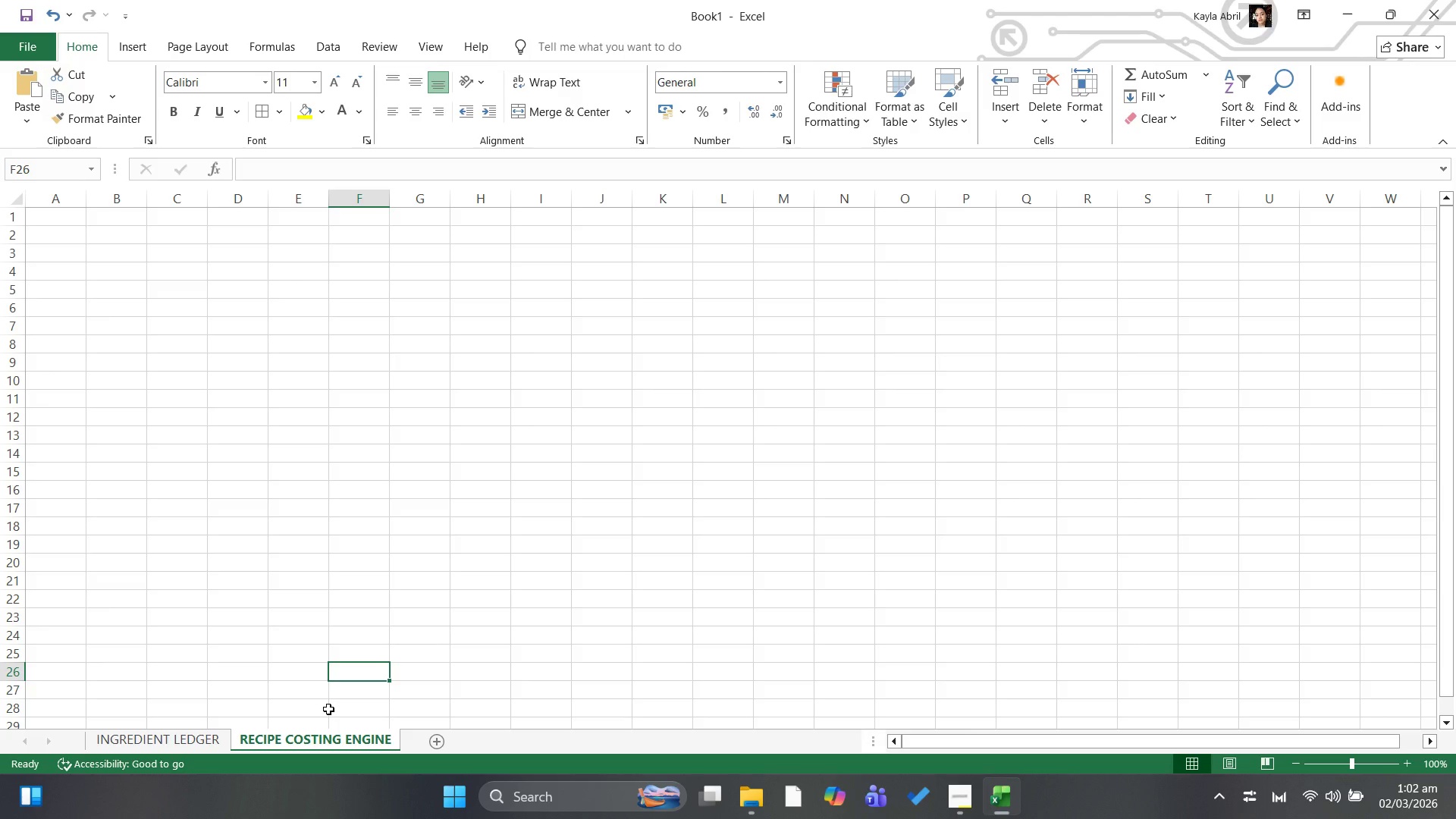 
wait(34.41)
 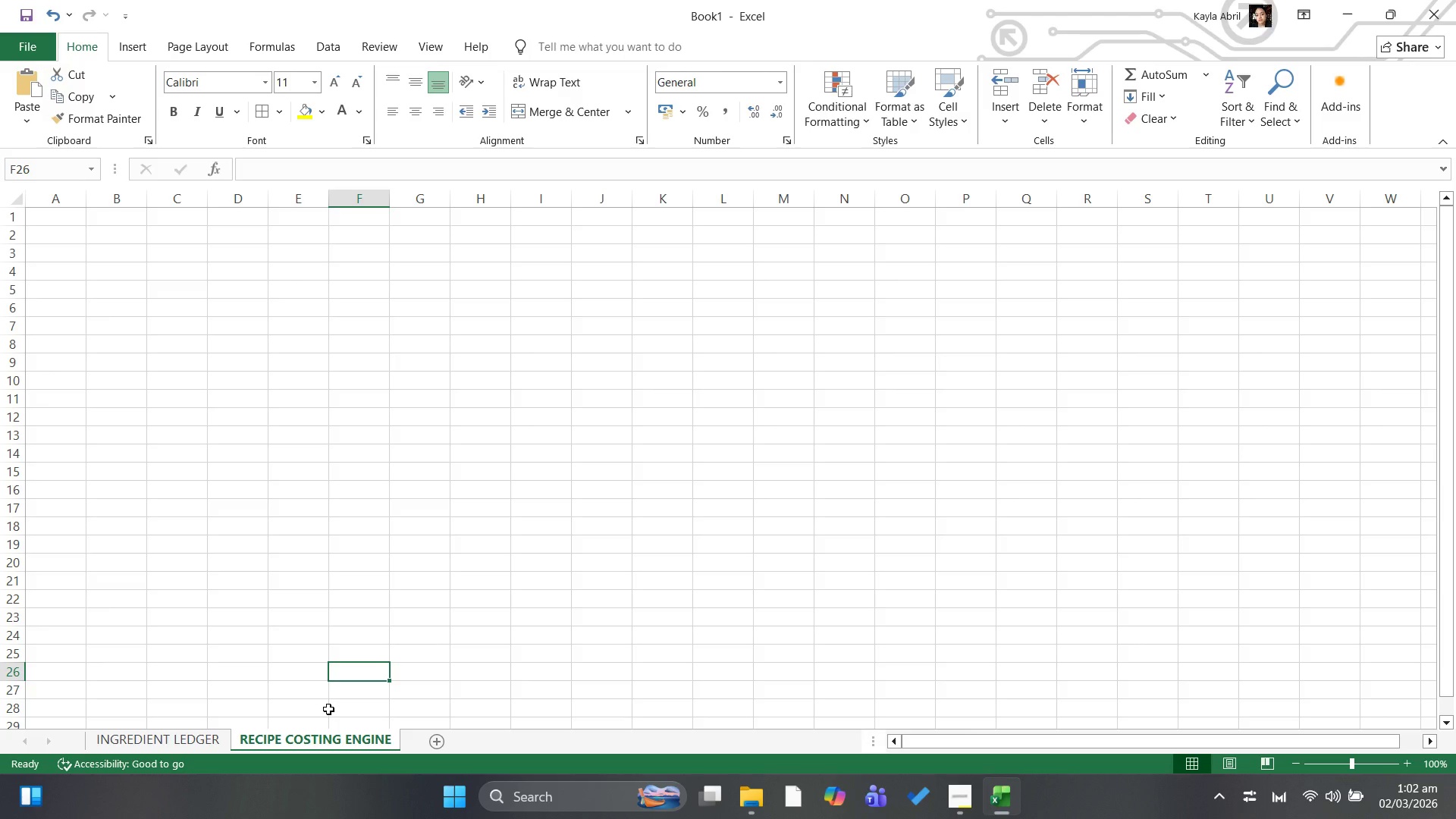 
left_click([64, 223])
 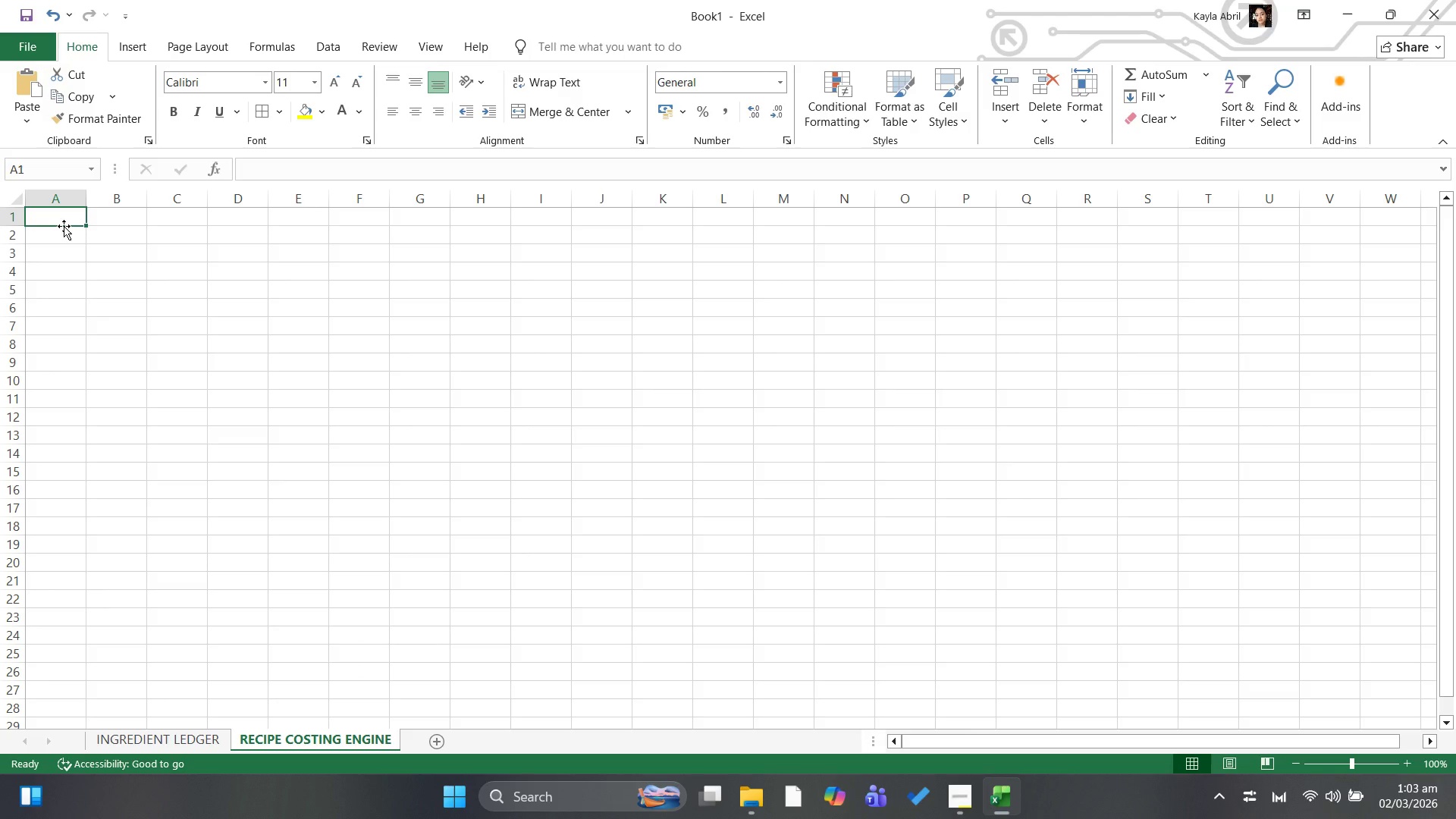 
type(DISH NEM)
key(Backspace)
key(Backspace)
type(A,E)
key(Backspace)
key(Backspace)
type(ME:)
 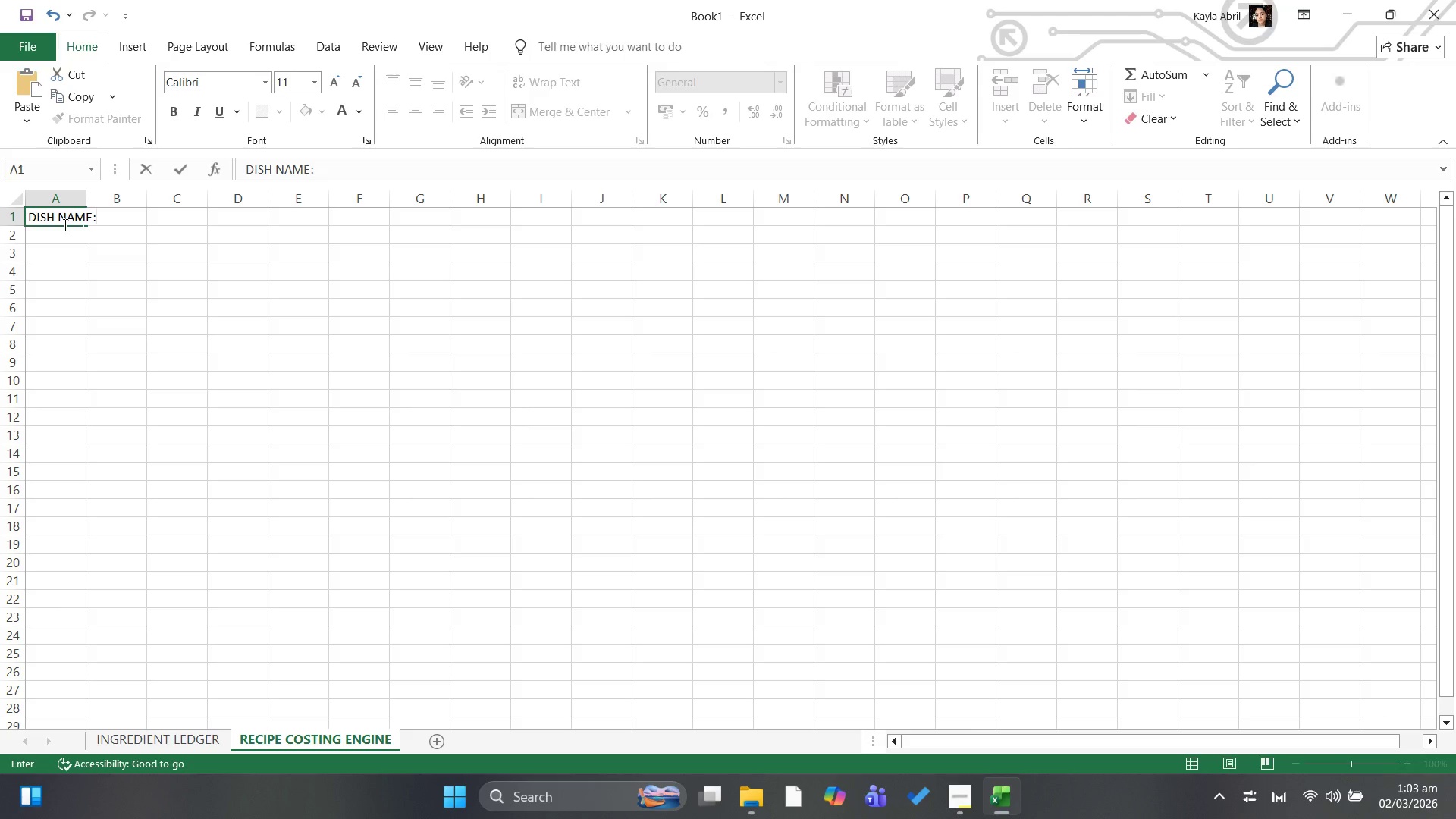 
key(ArrowRight)
 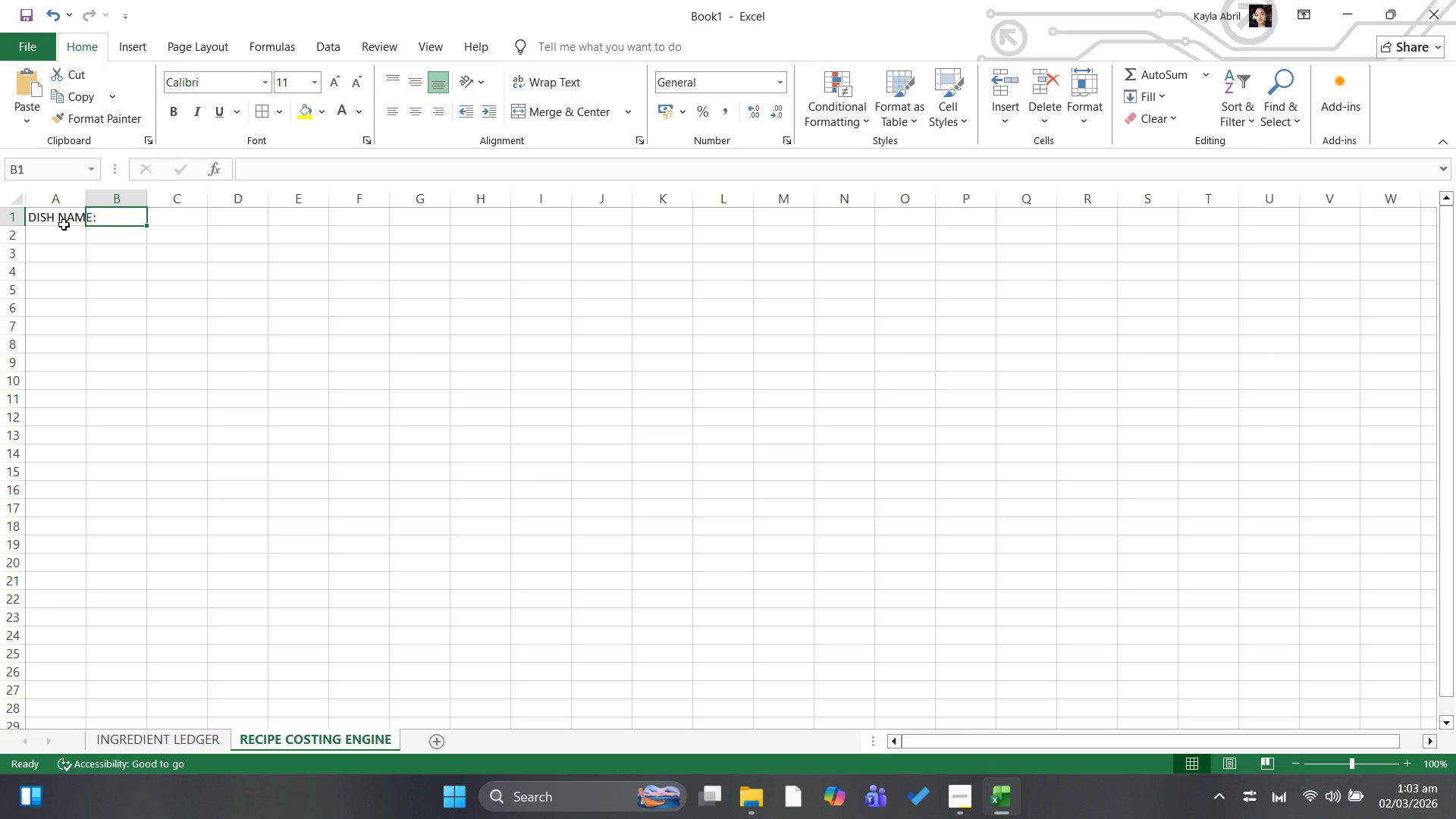 
wait(5.33)
 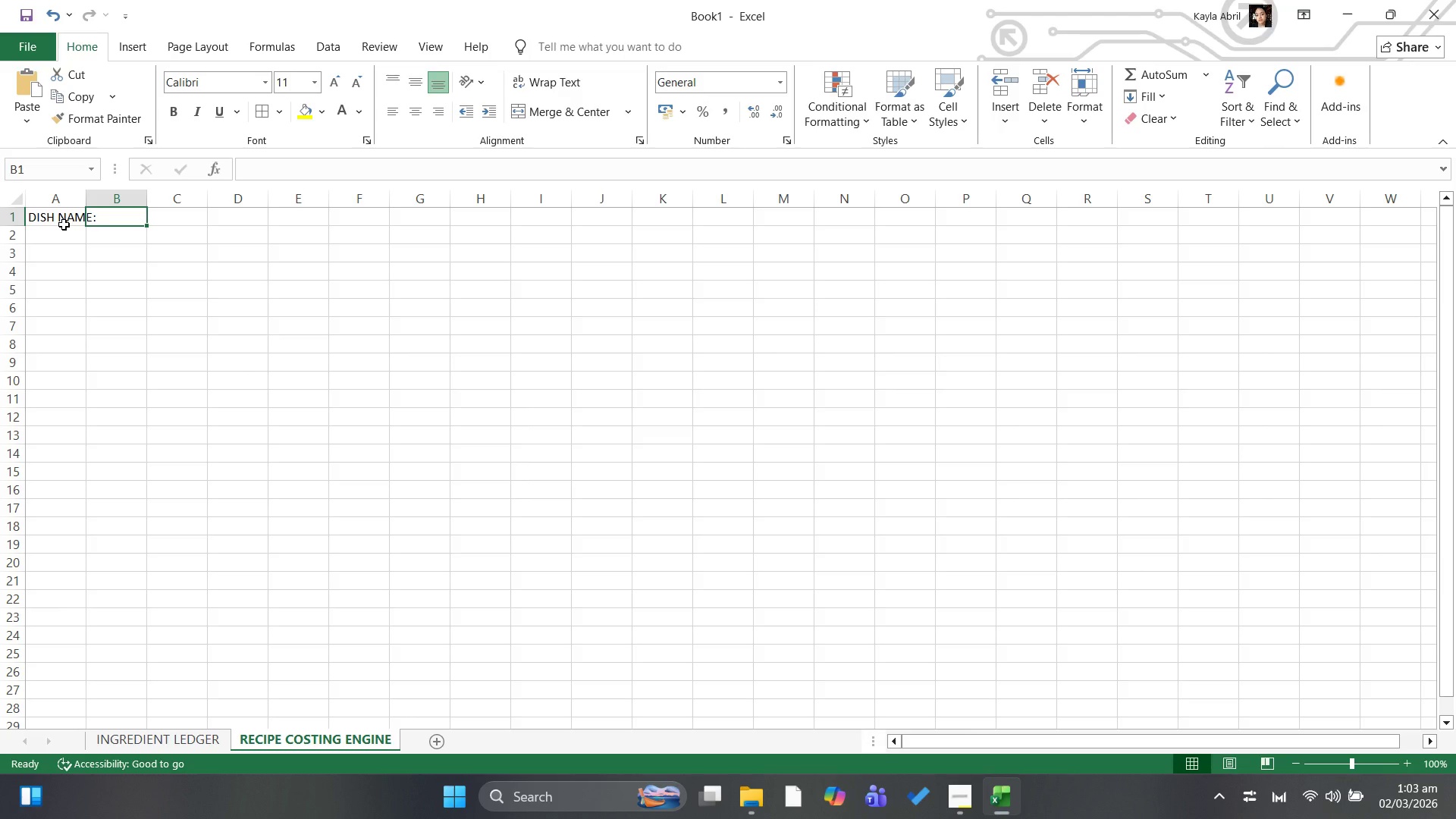 
type(Heirloom Tomato Tart)
 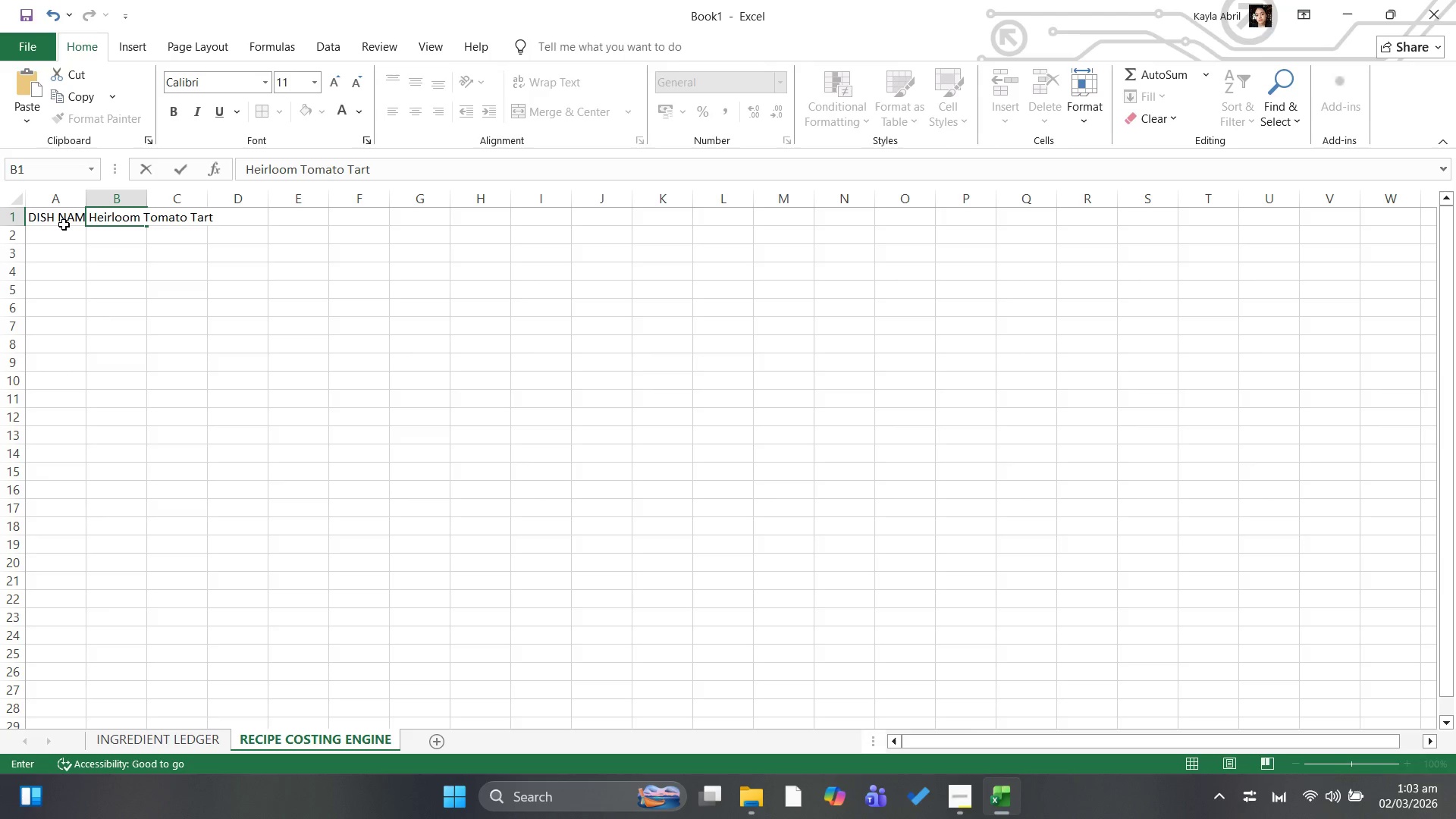 
key(ArrowDown)
 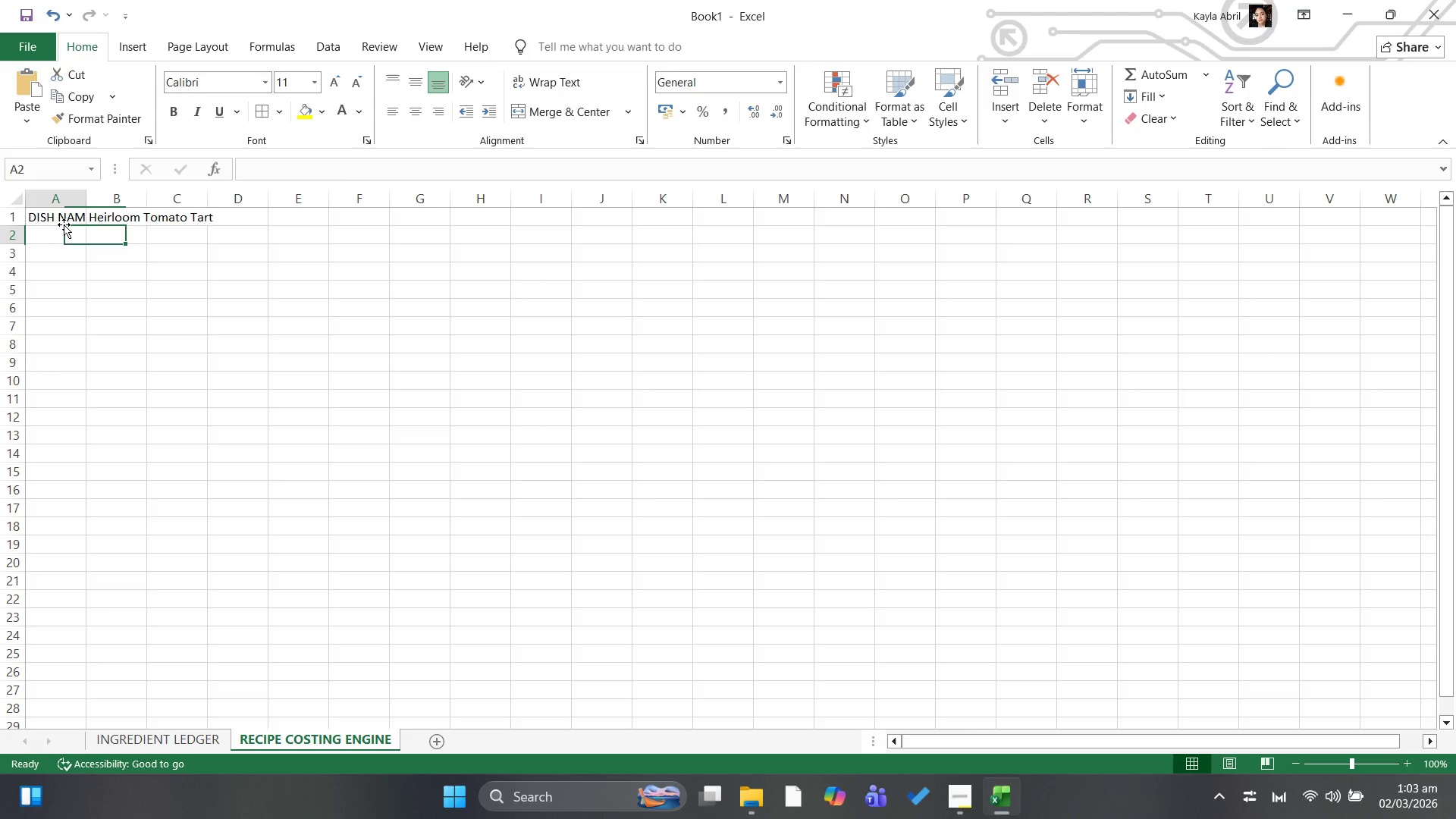 
key(ArrowLeft)
 